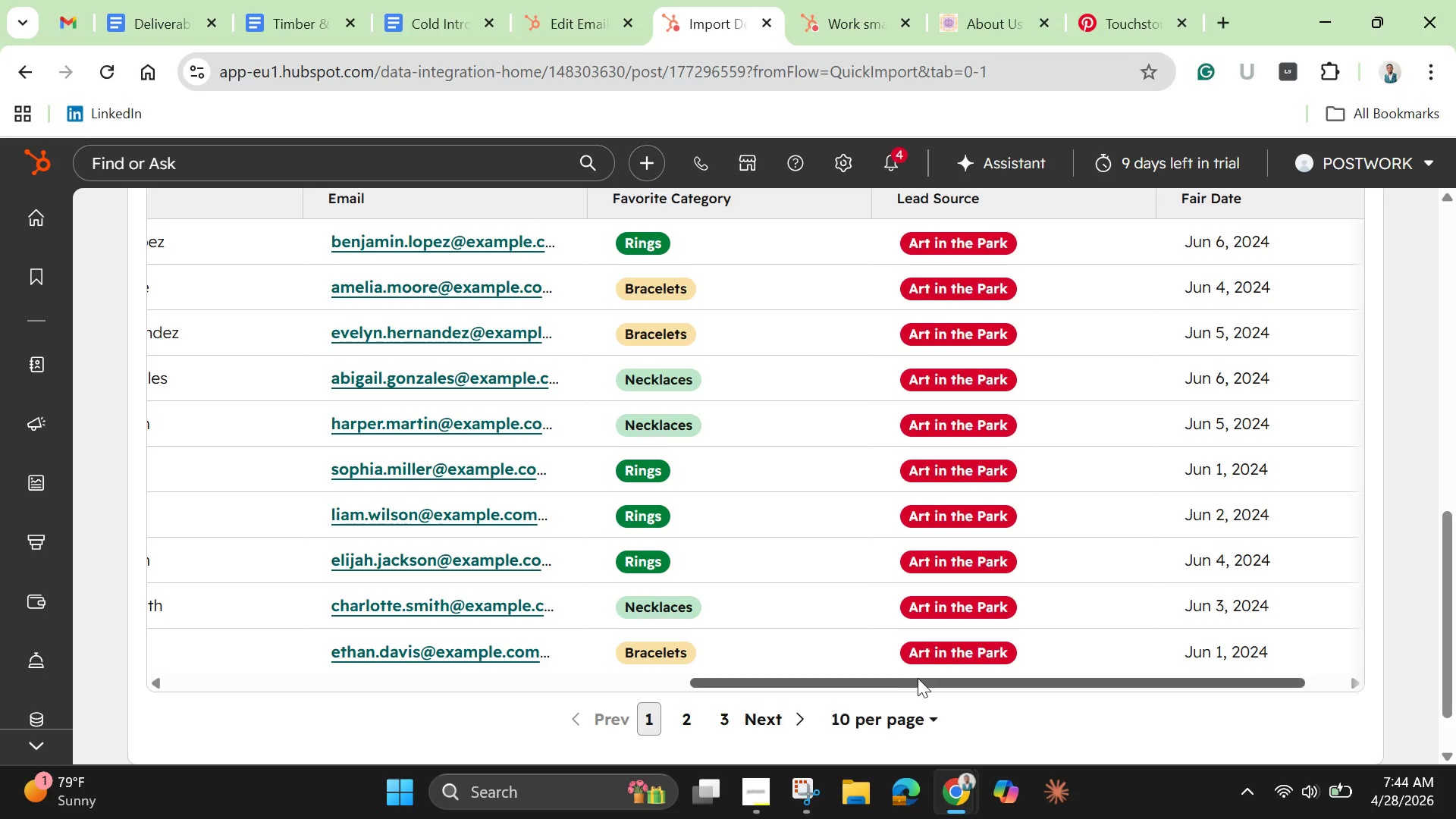 
left_click_drag(start_coordinate=[921, 676], to_coordinate=[1103, 670])
 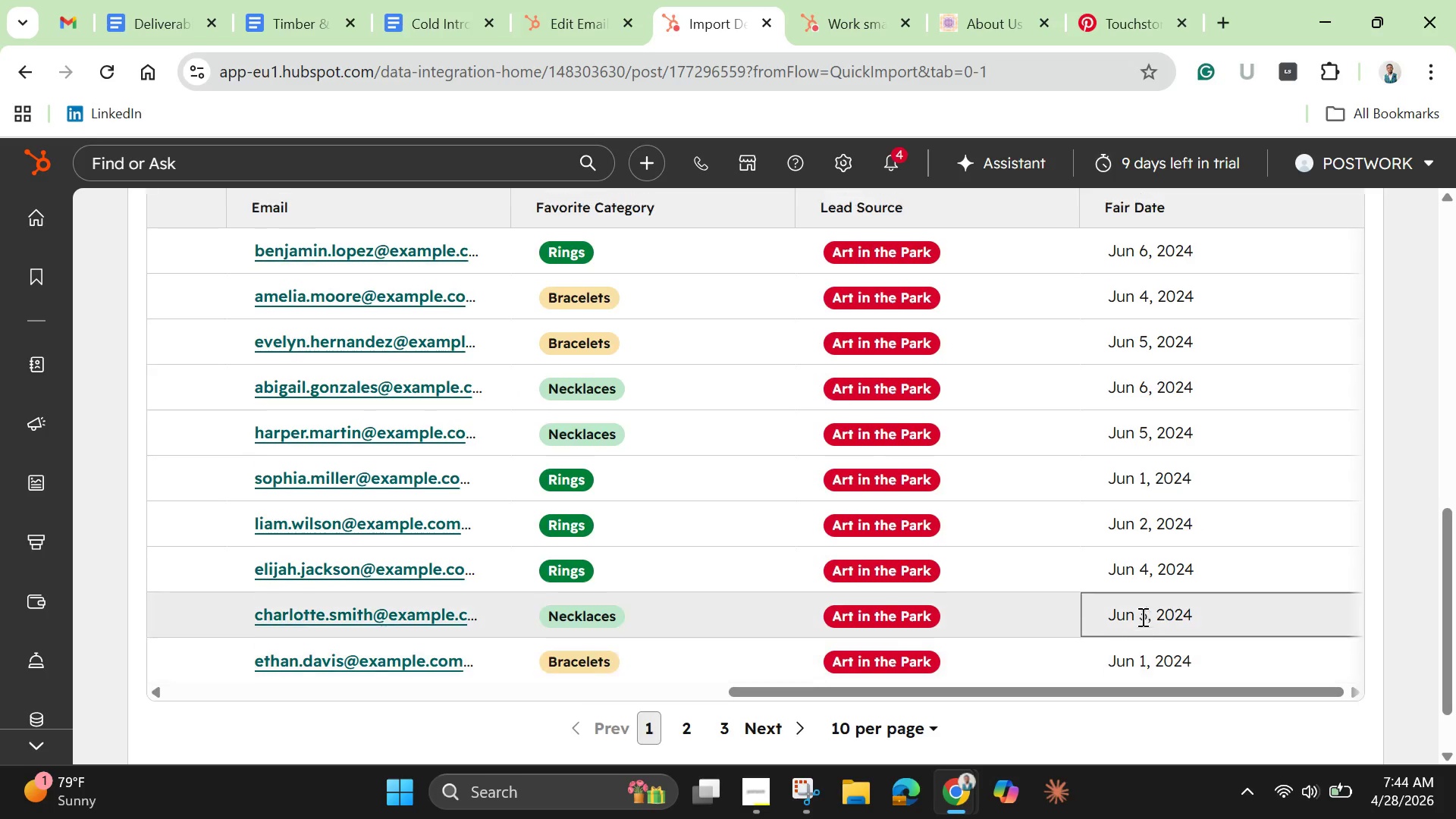 
scroll: coordinate [1098, 423], scroll_direction: up, amount: 7.0
 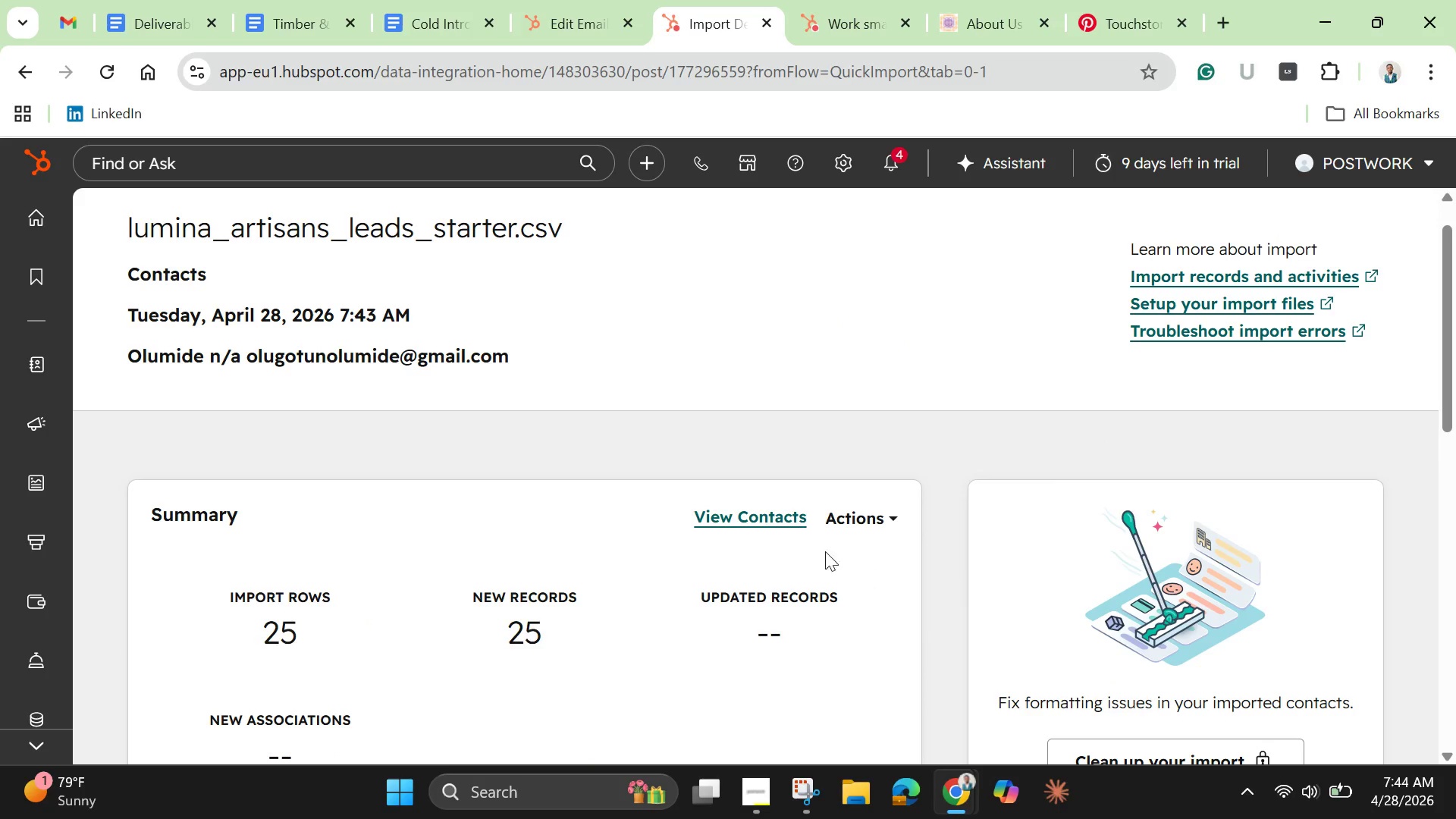 
wait(7.87)
 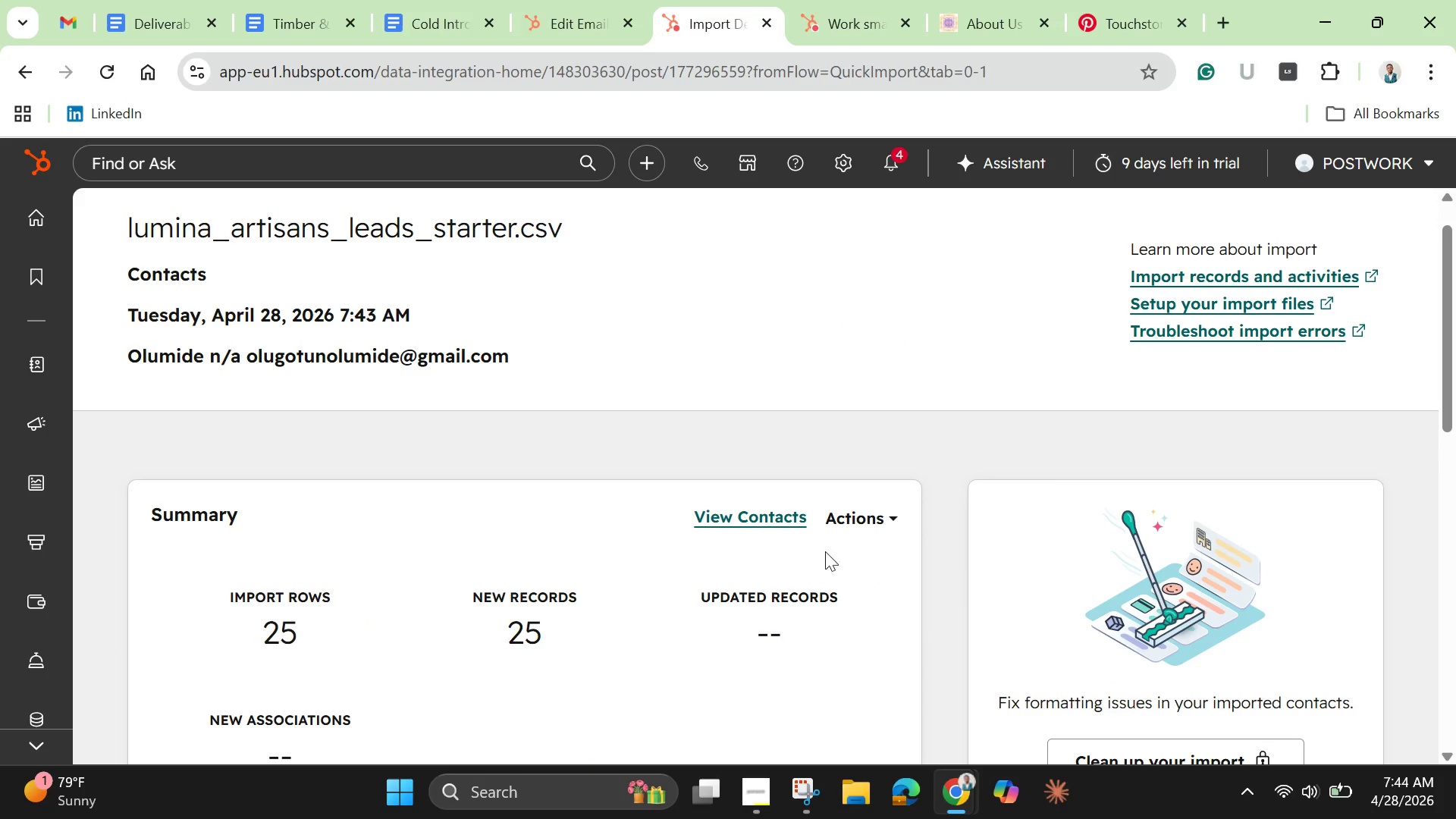 
mouse_move([906, 539])
 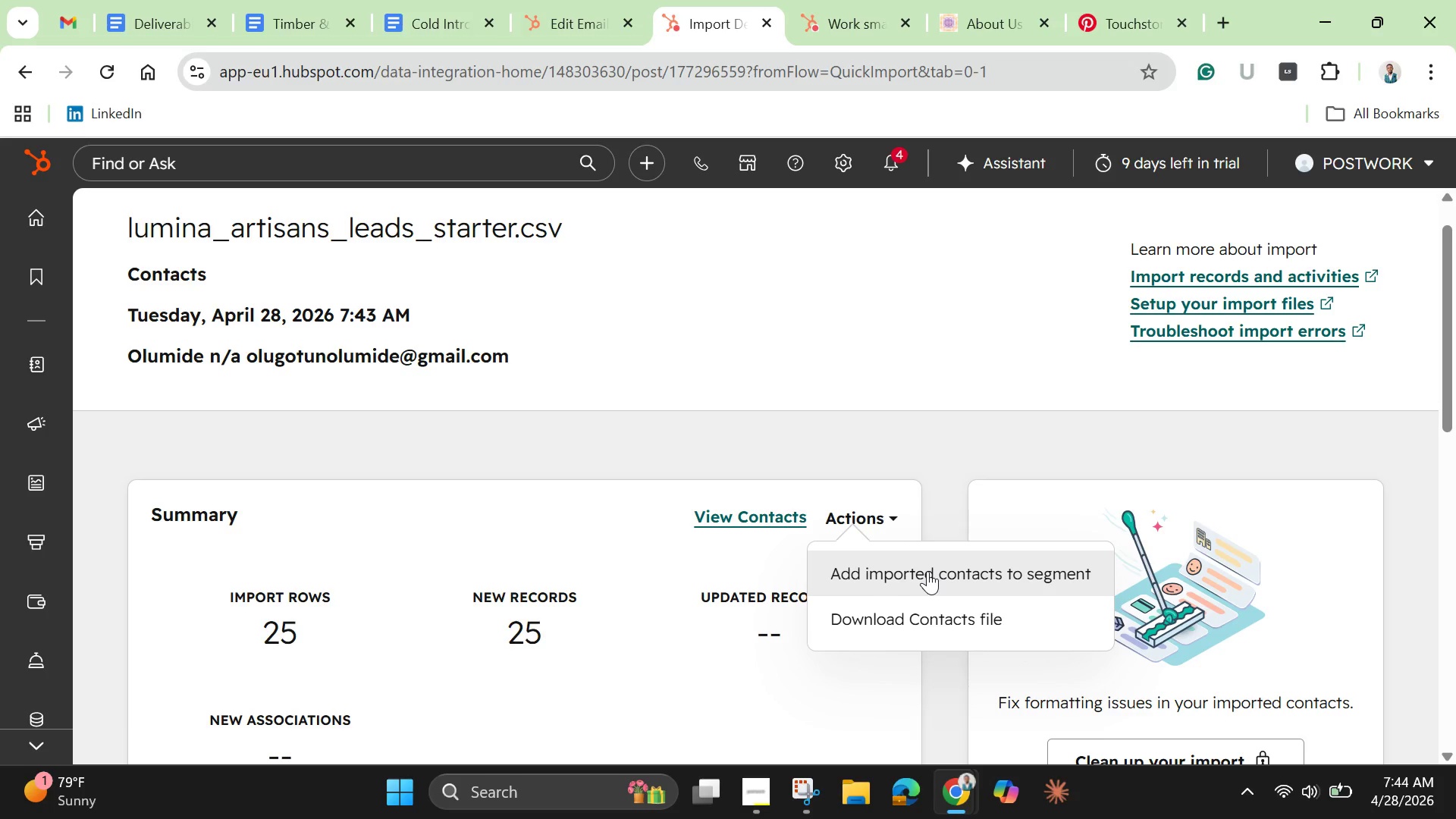 
left_click([927, 571])
 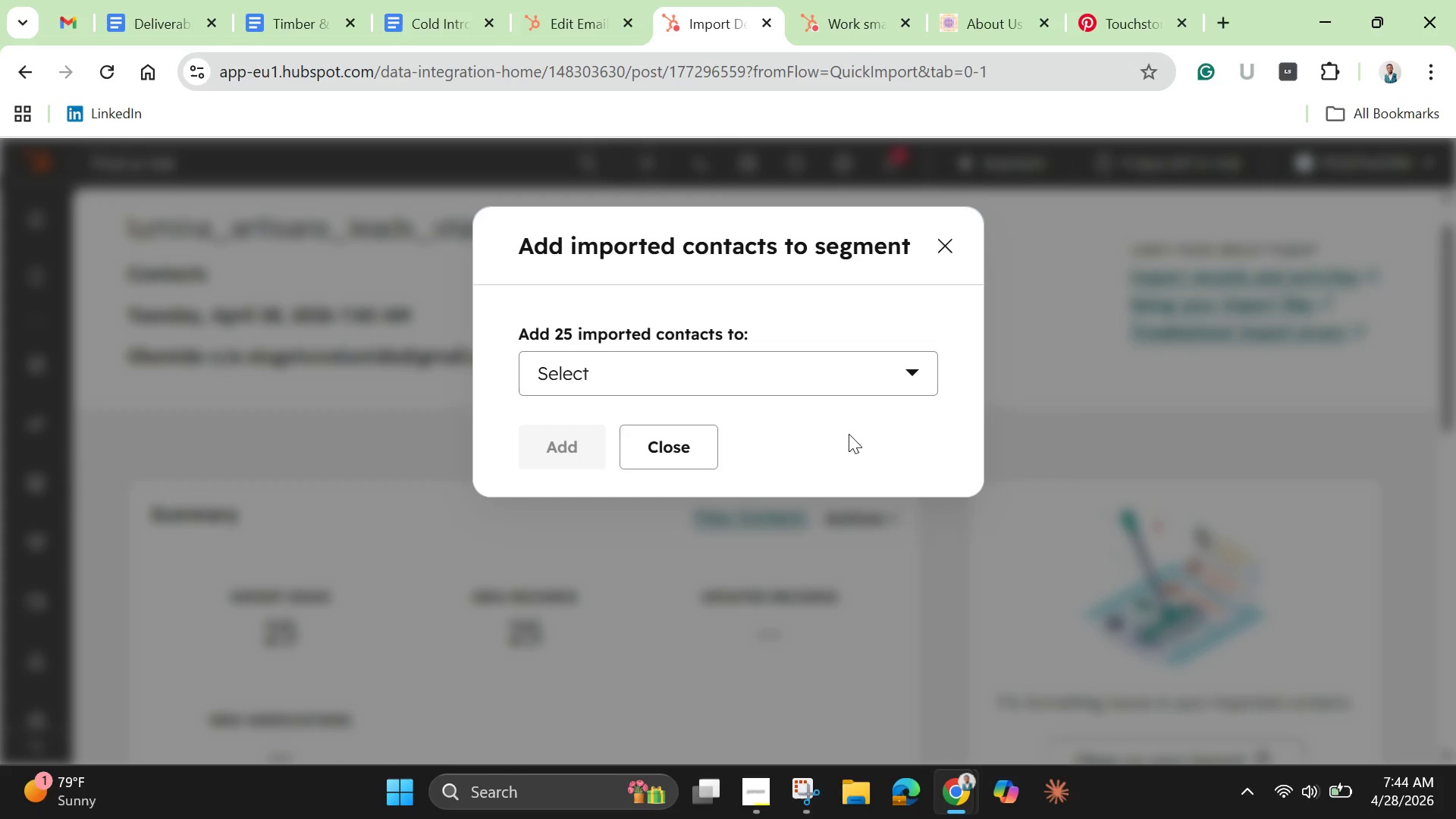 
left_click([856, 375])
 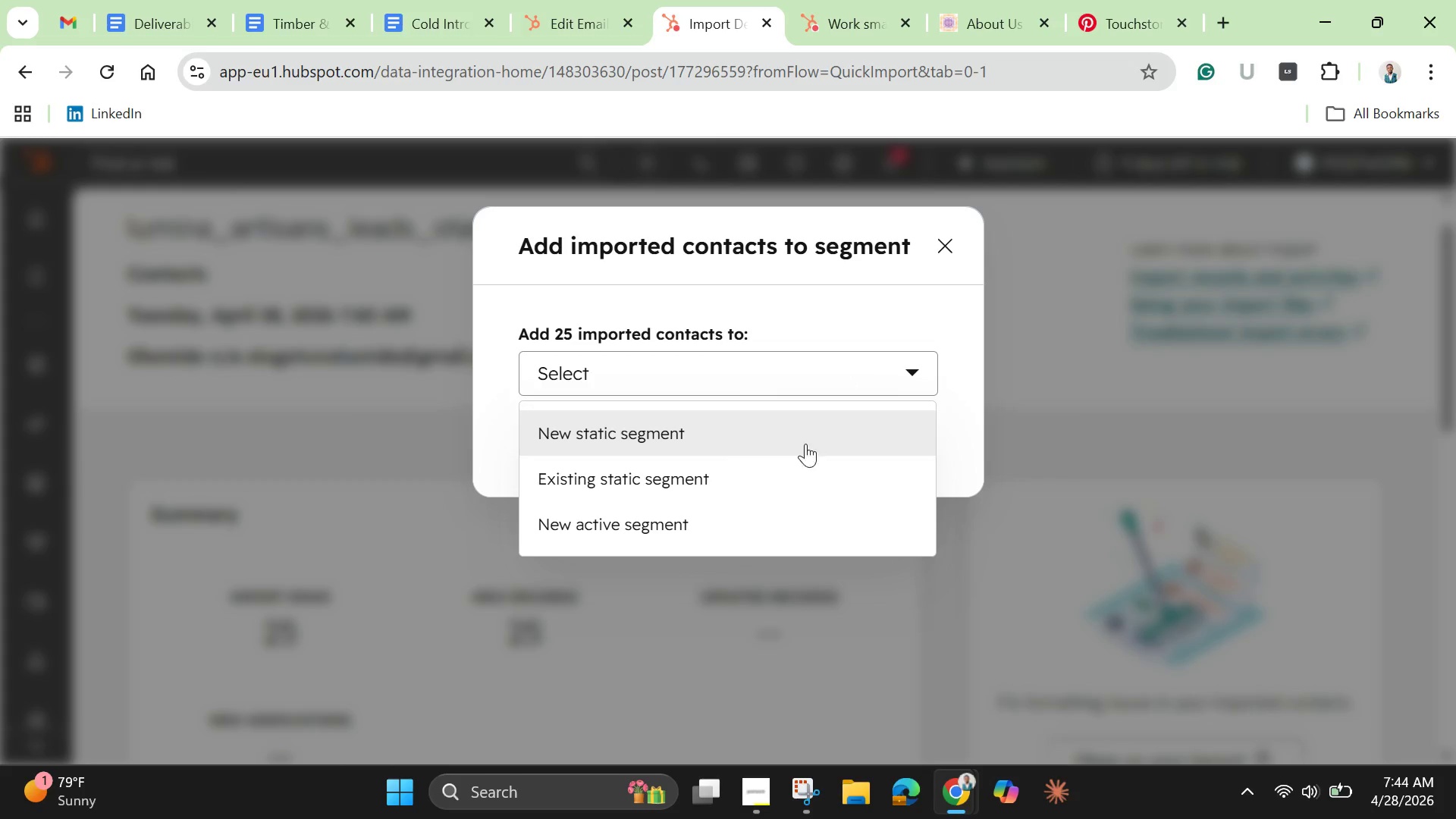 
mouse_move([780, 447])
 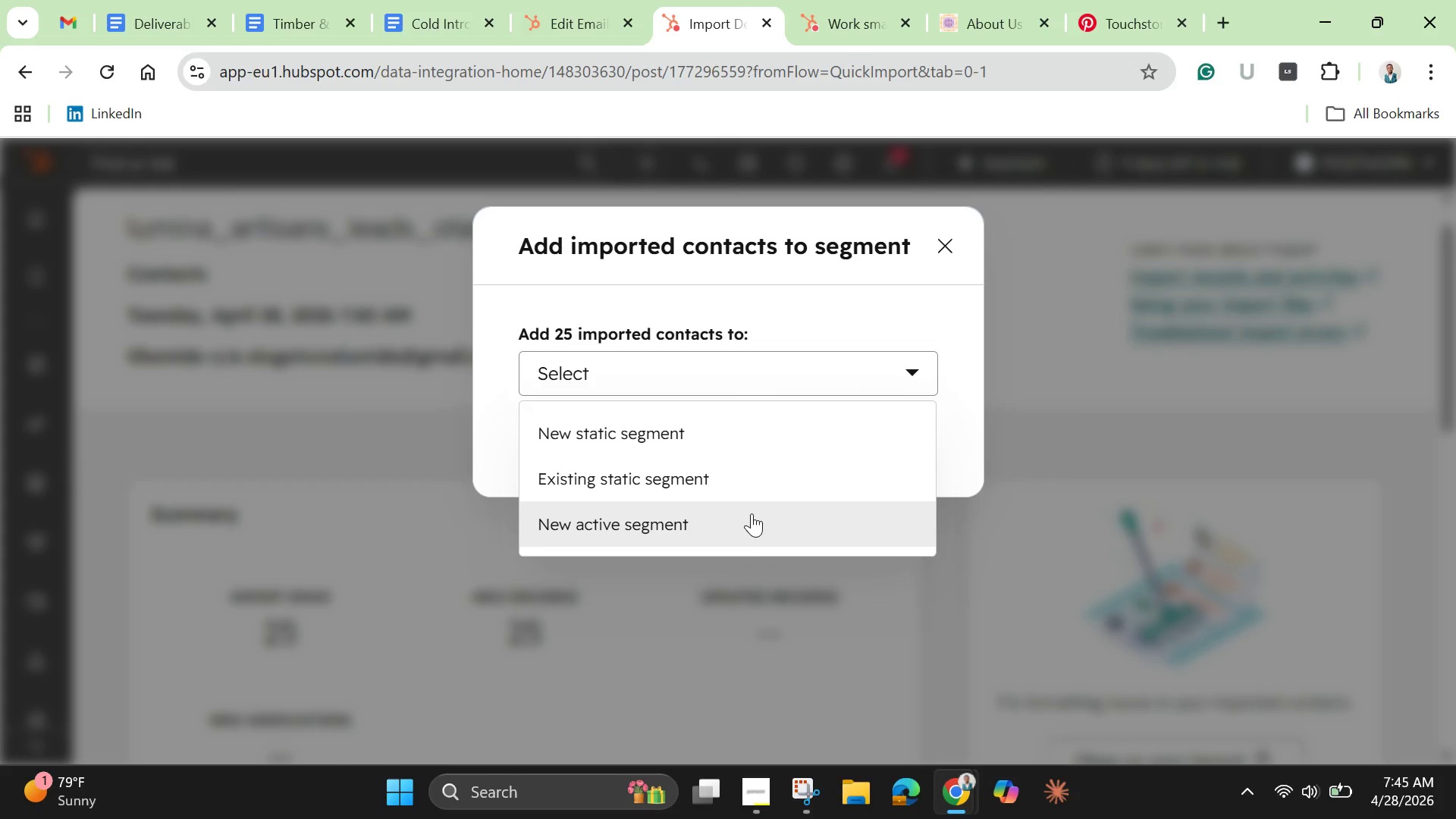 
left_click([752, 510])
 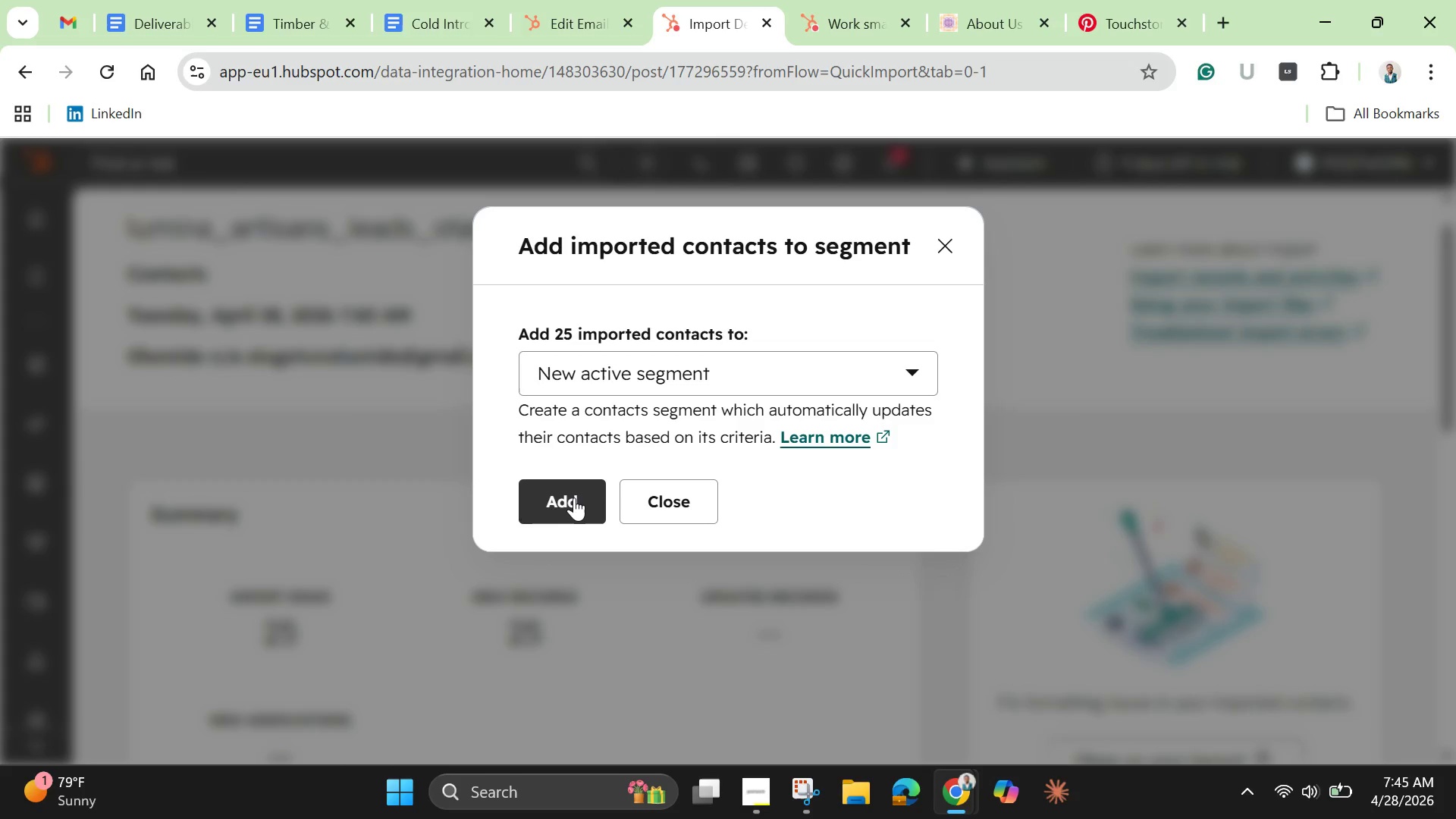 
left_click([574, 493])
 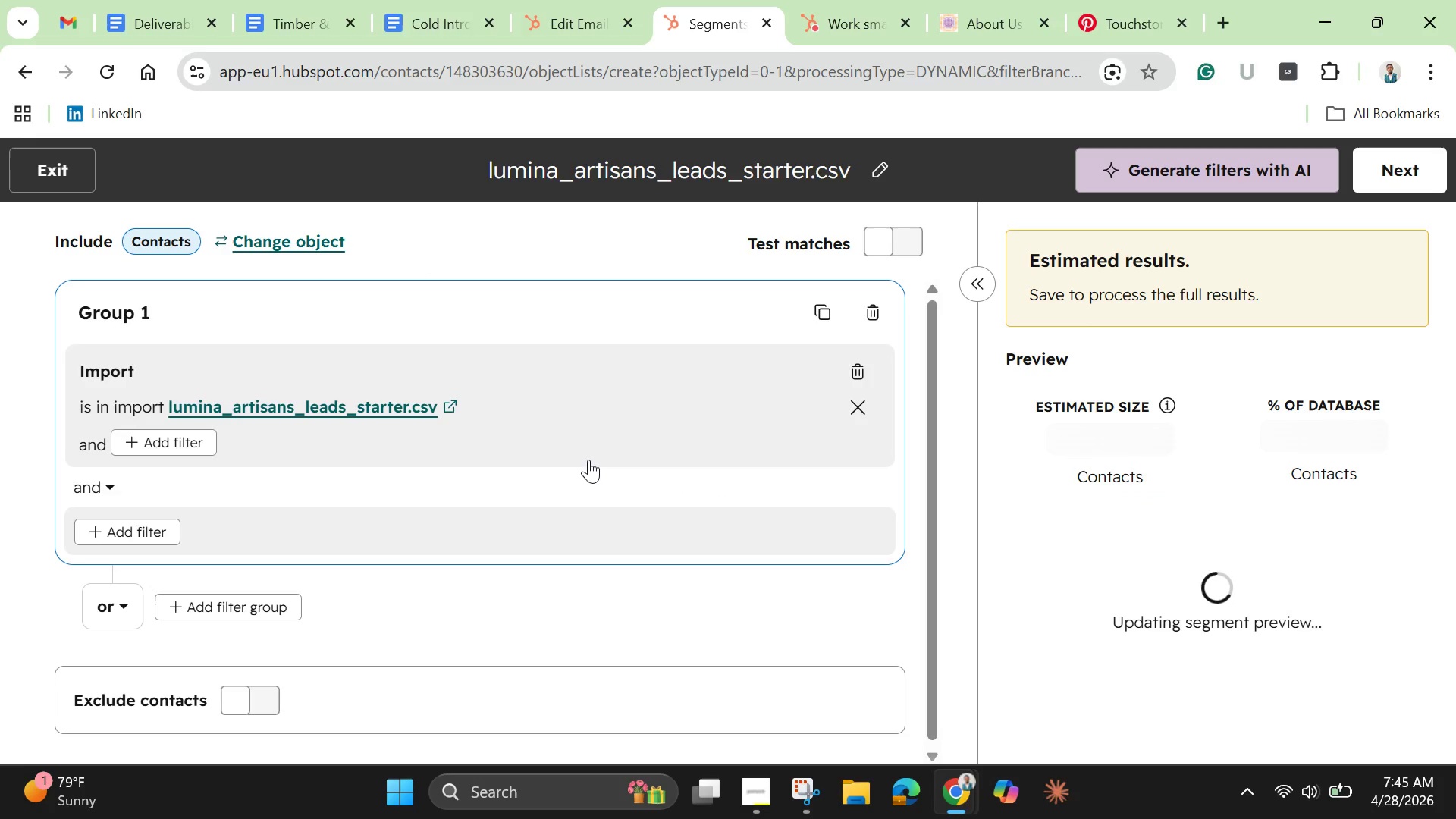 
wait(11.12)
 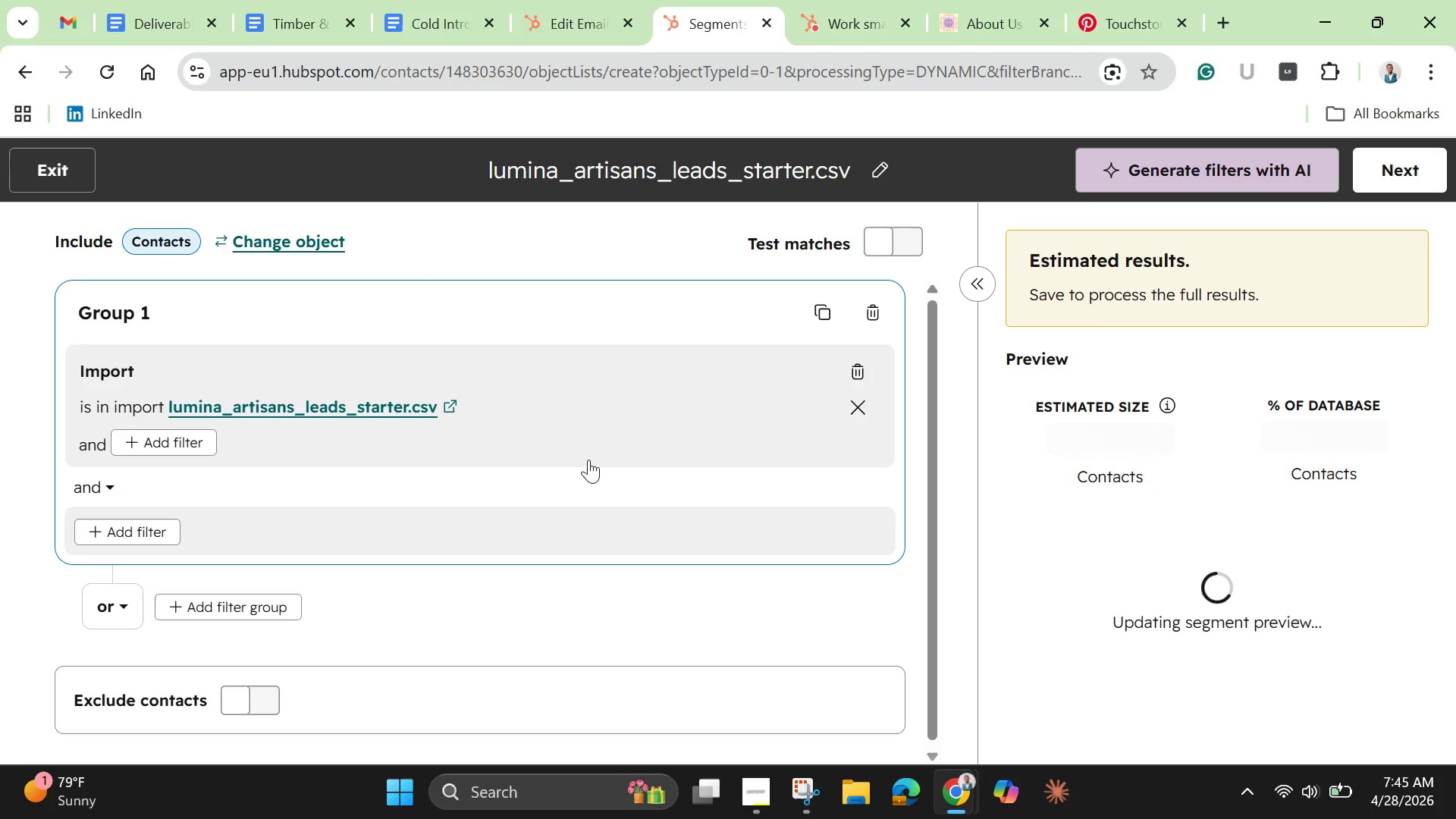 
scroll: coordinate [596, 462], scroll_direction: down, amount: 8.0
 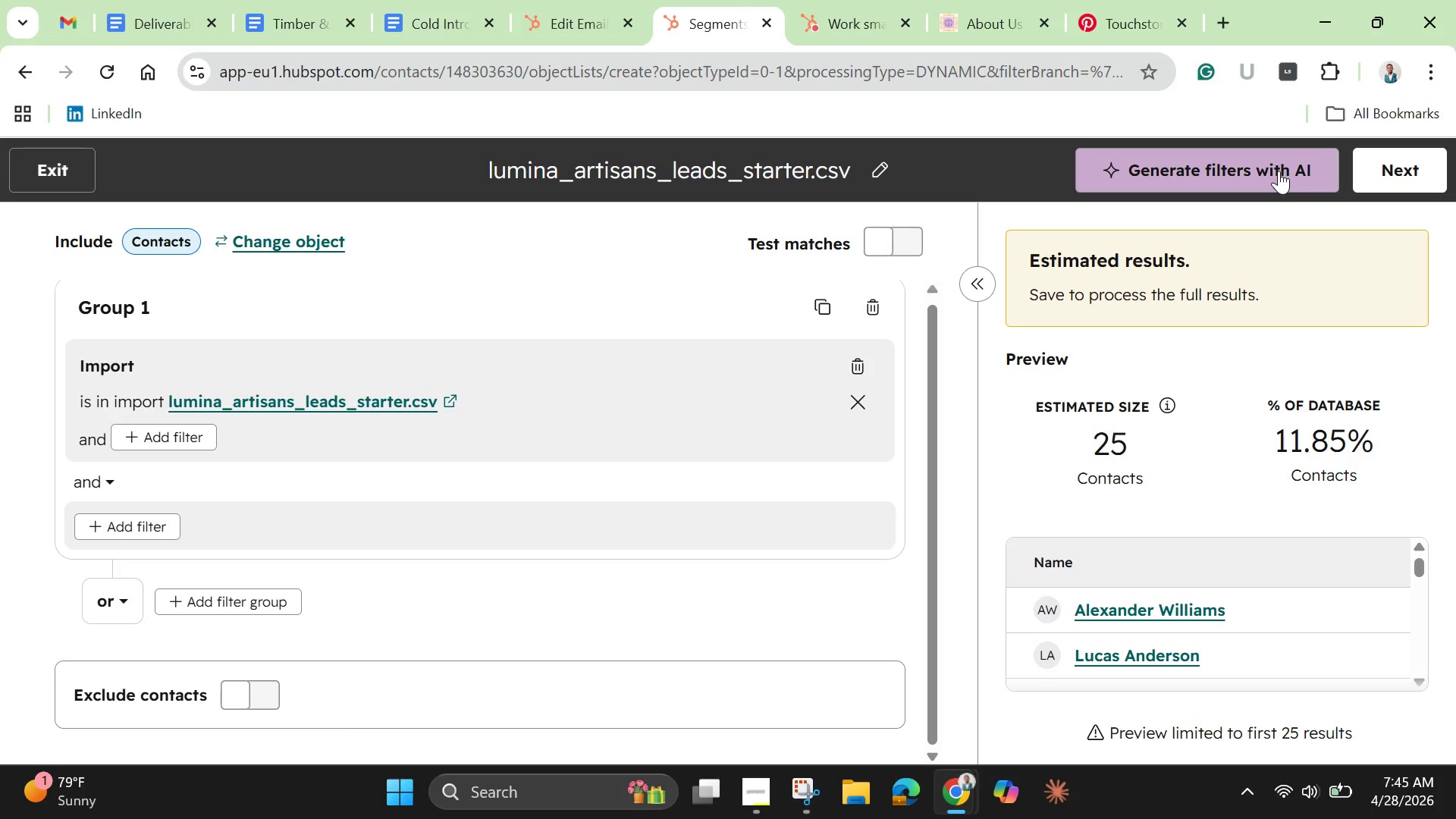 
left_click([1279, 171])
 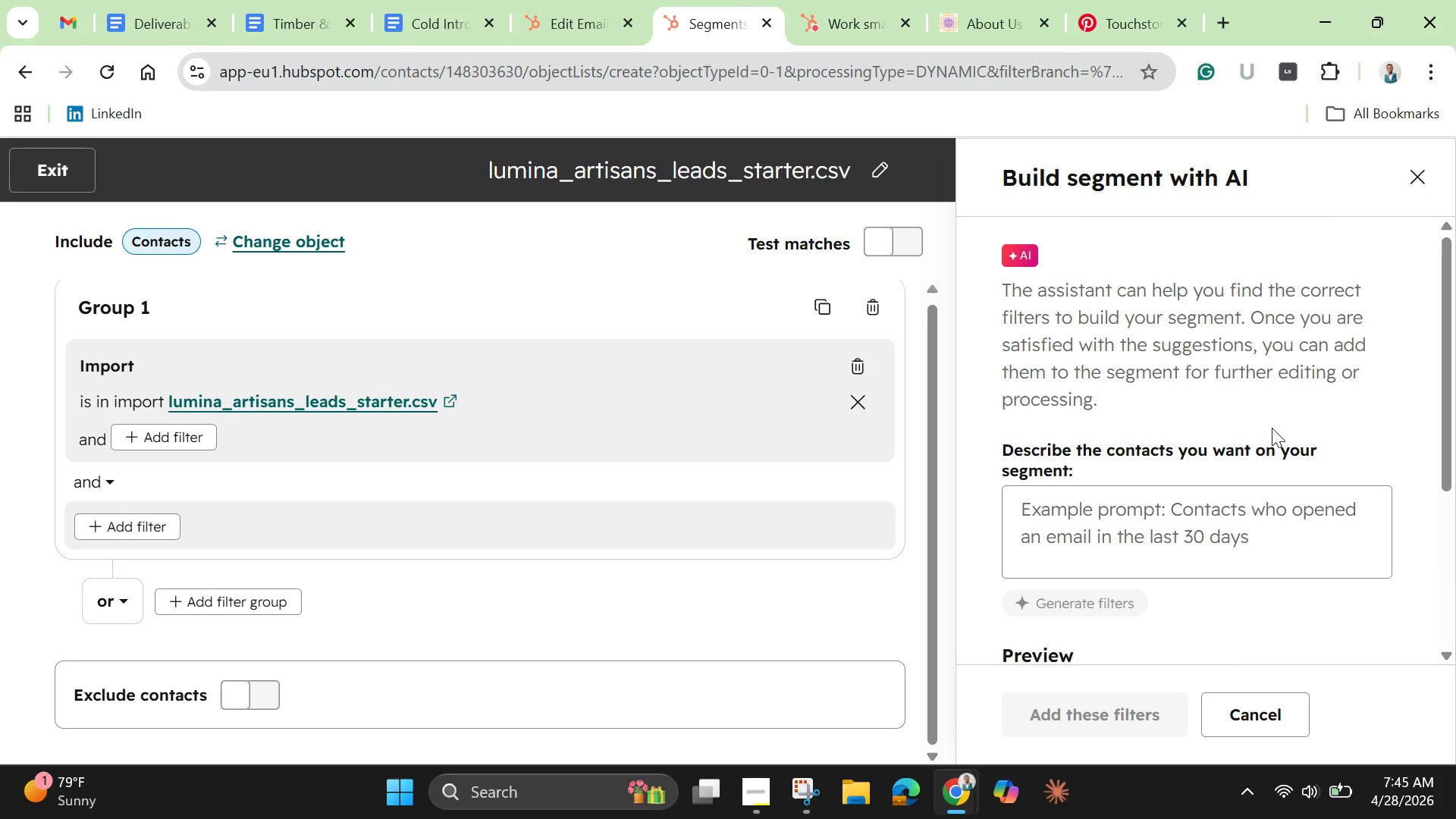 
scroll: coordinate [1272, 428], scroll_direction: down, amount: 3.0
 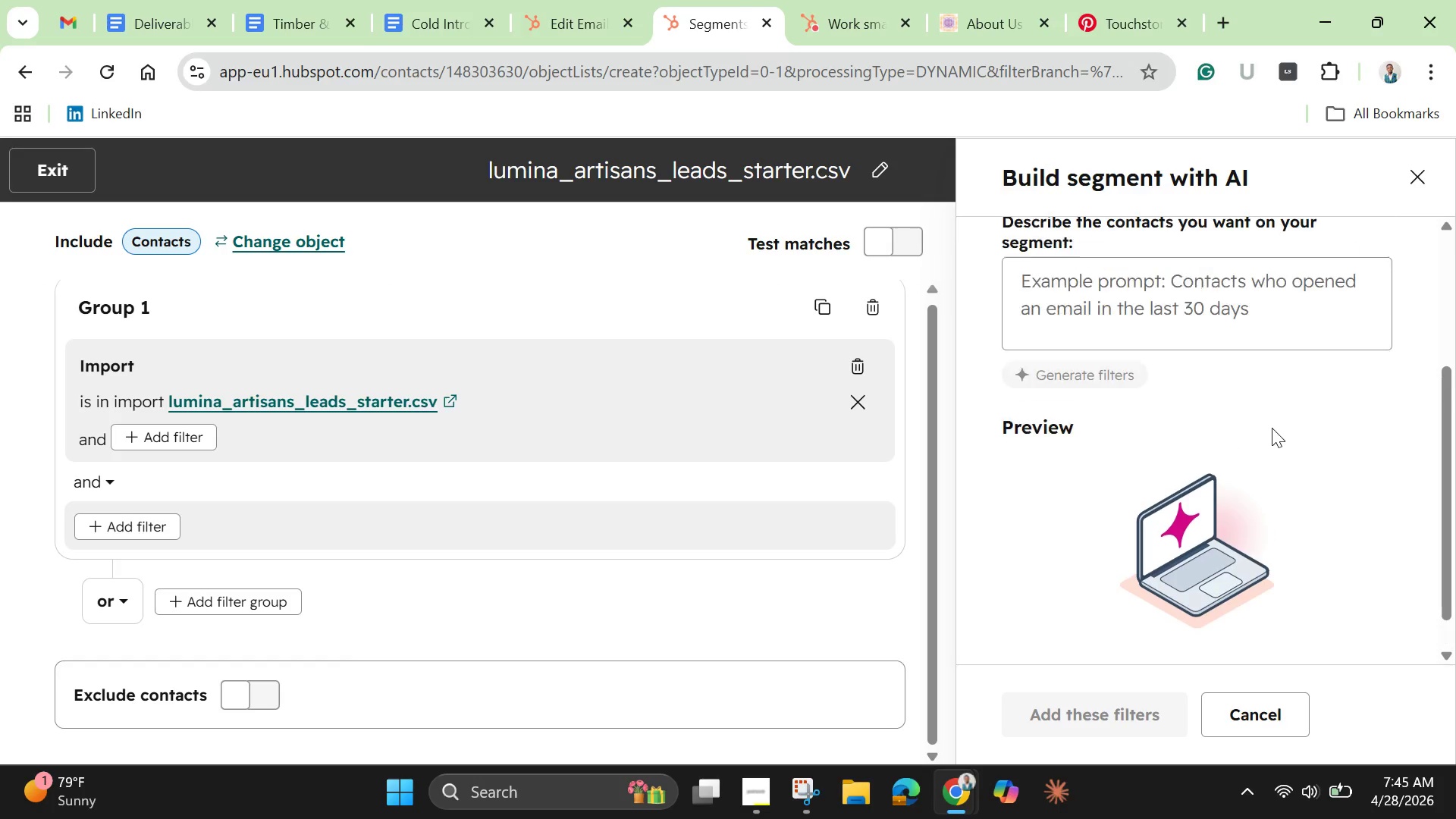 
scroll: coordinate [1272, 428], scroll_direction: up, amount: 5.0
 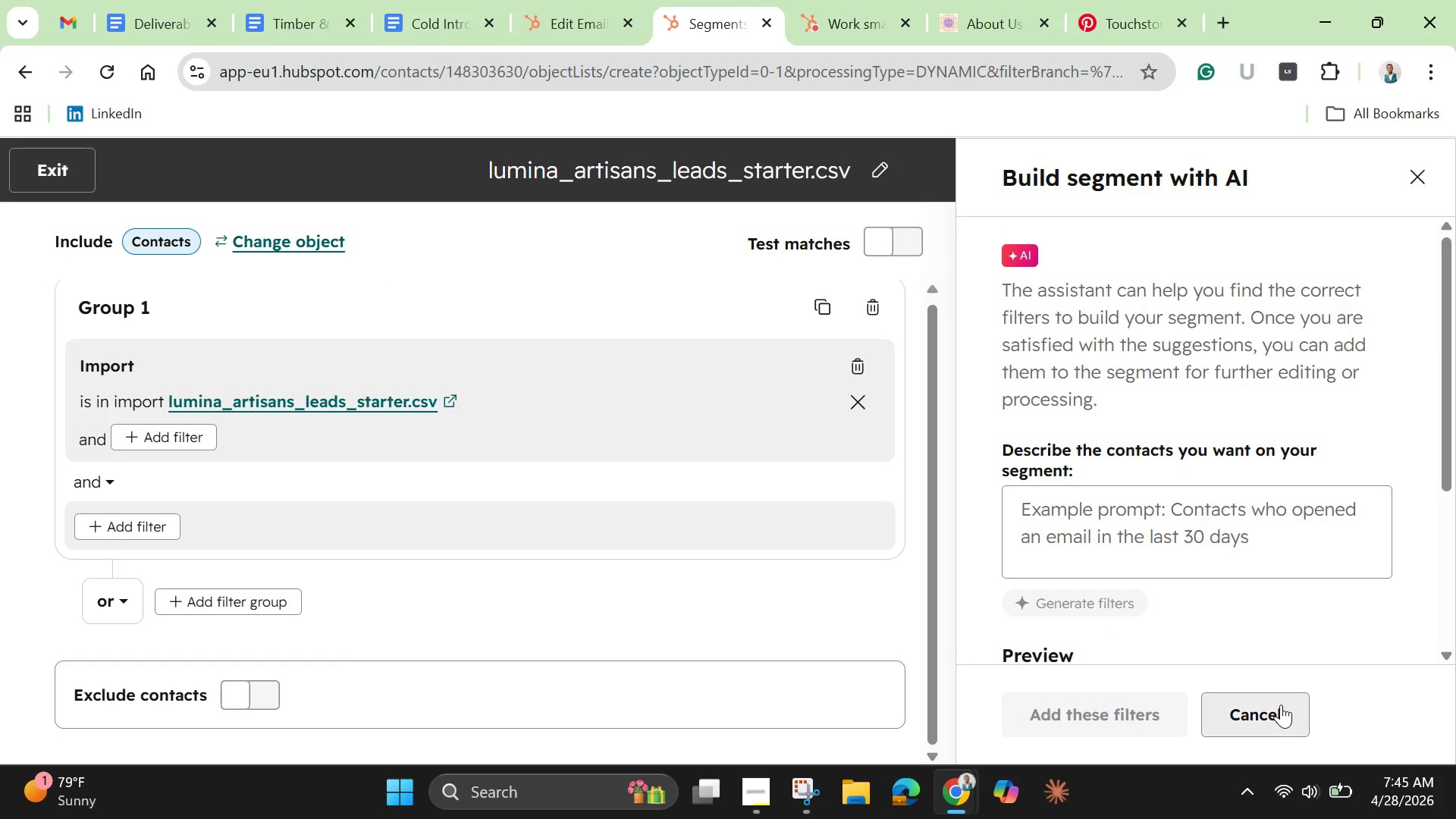 
left_click([1281, 704])
 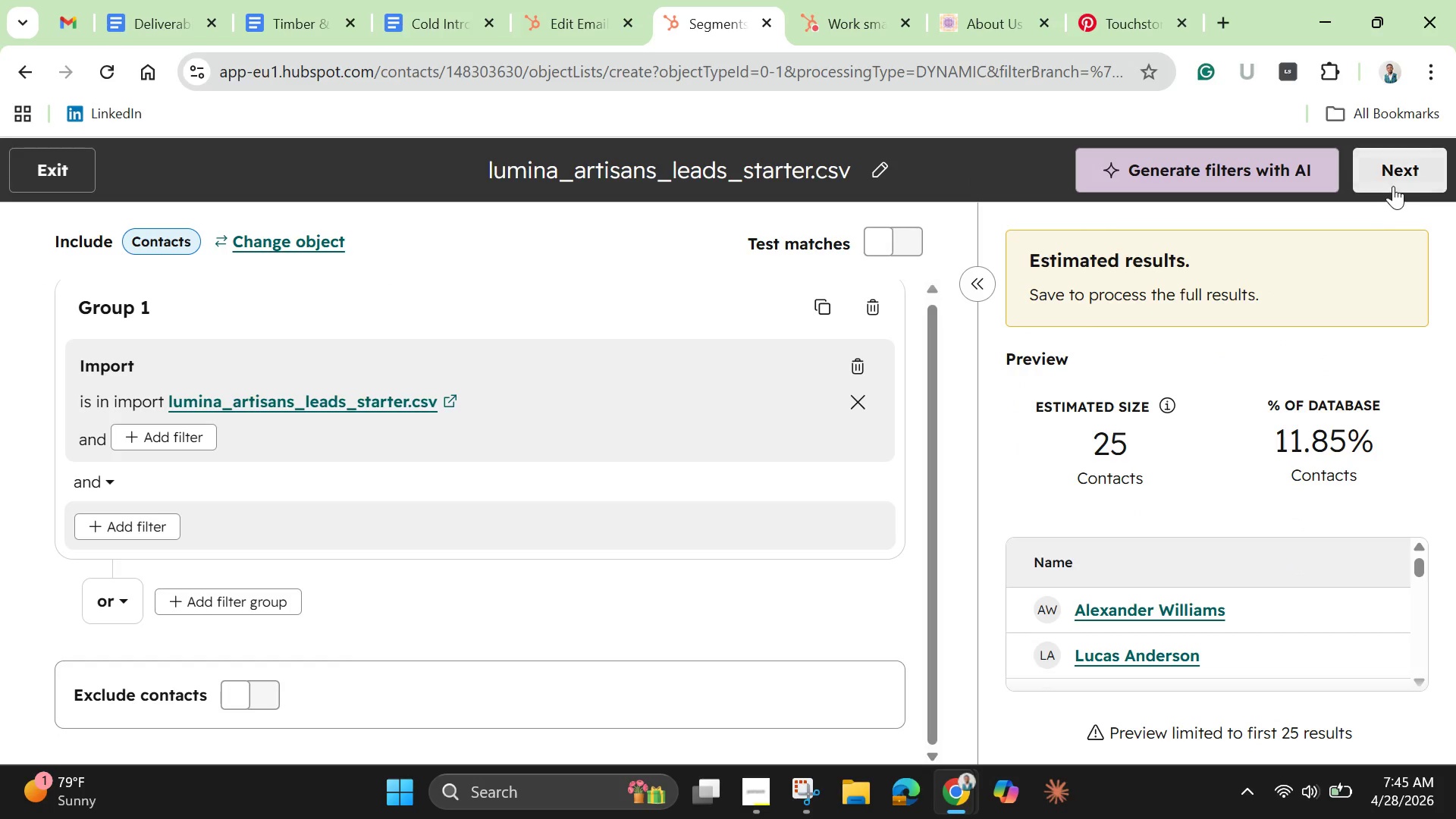 
left_click([1393, 181])
 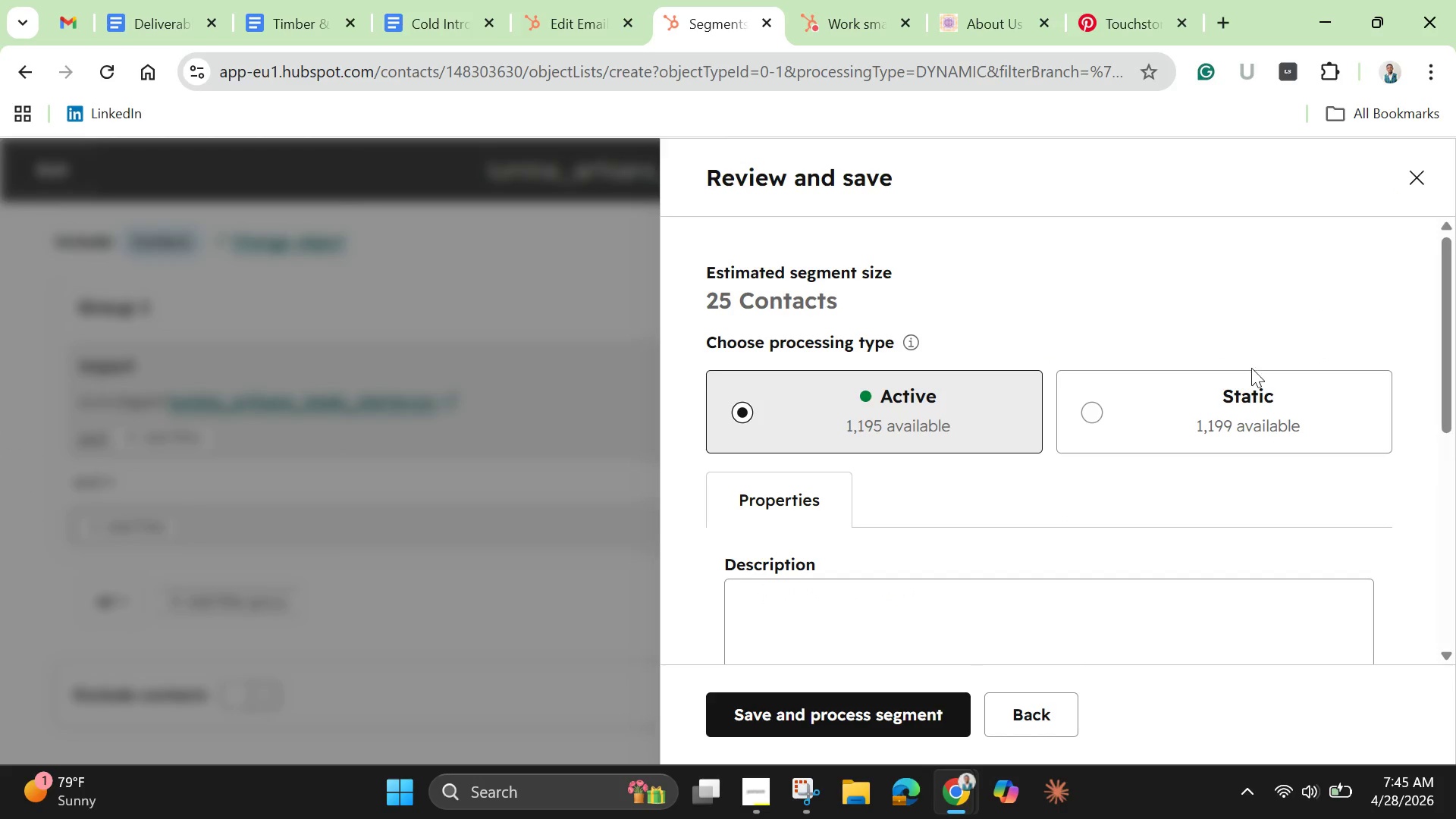 
left_click([1048, 712])
 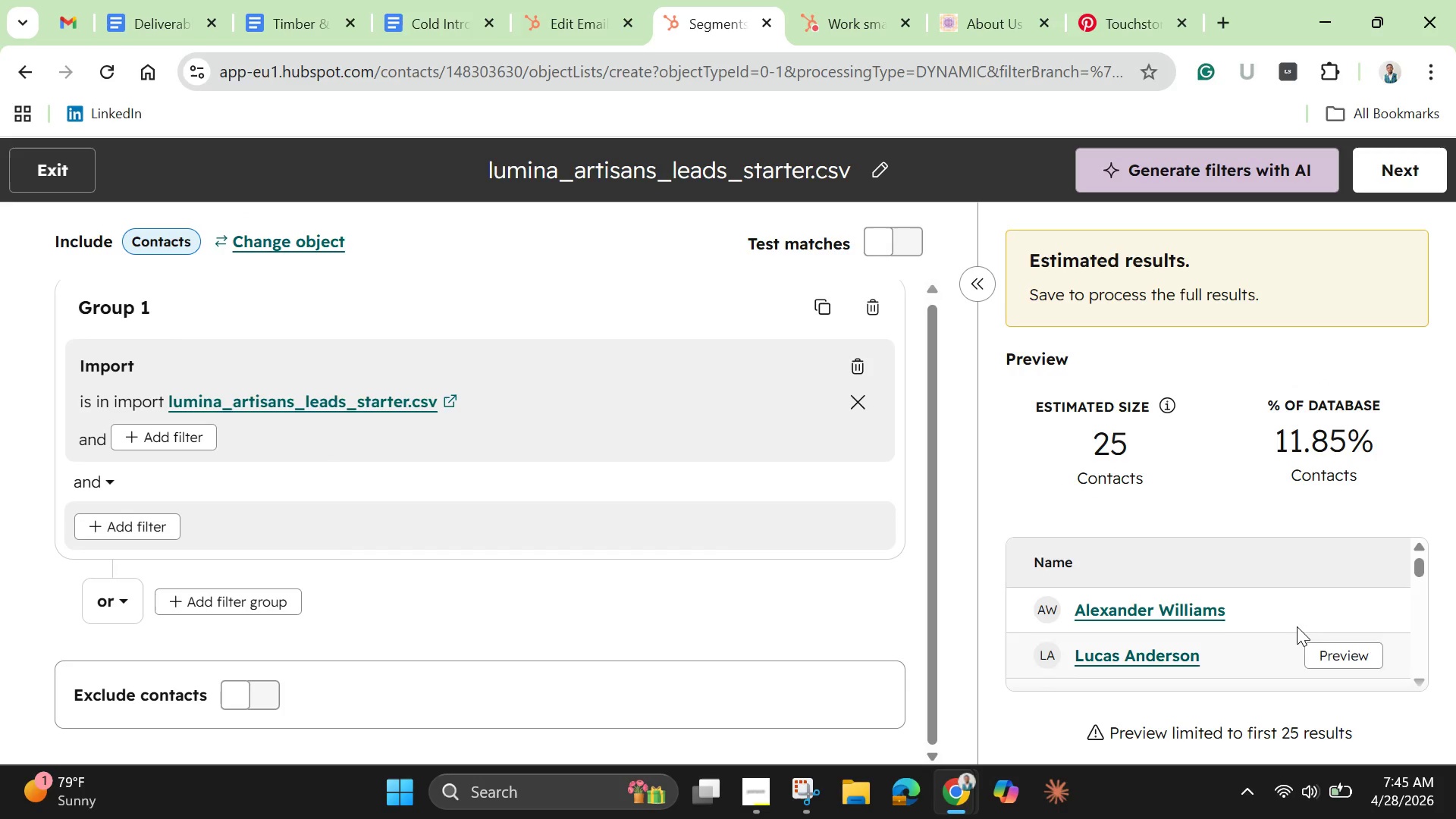 
scroll: coordinate [1298, 614], scroll_direction: down, amount: 3.0
 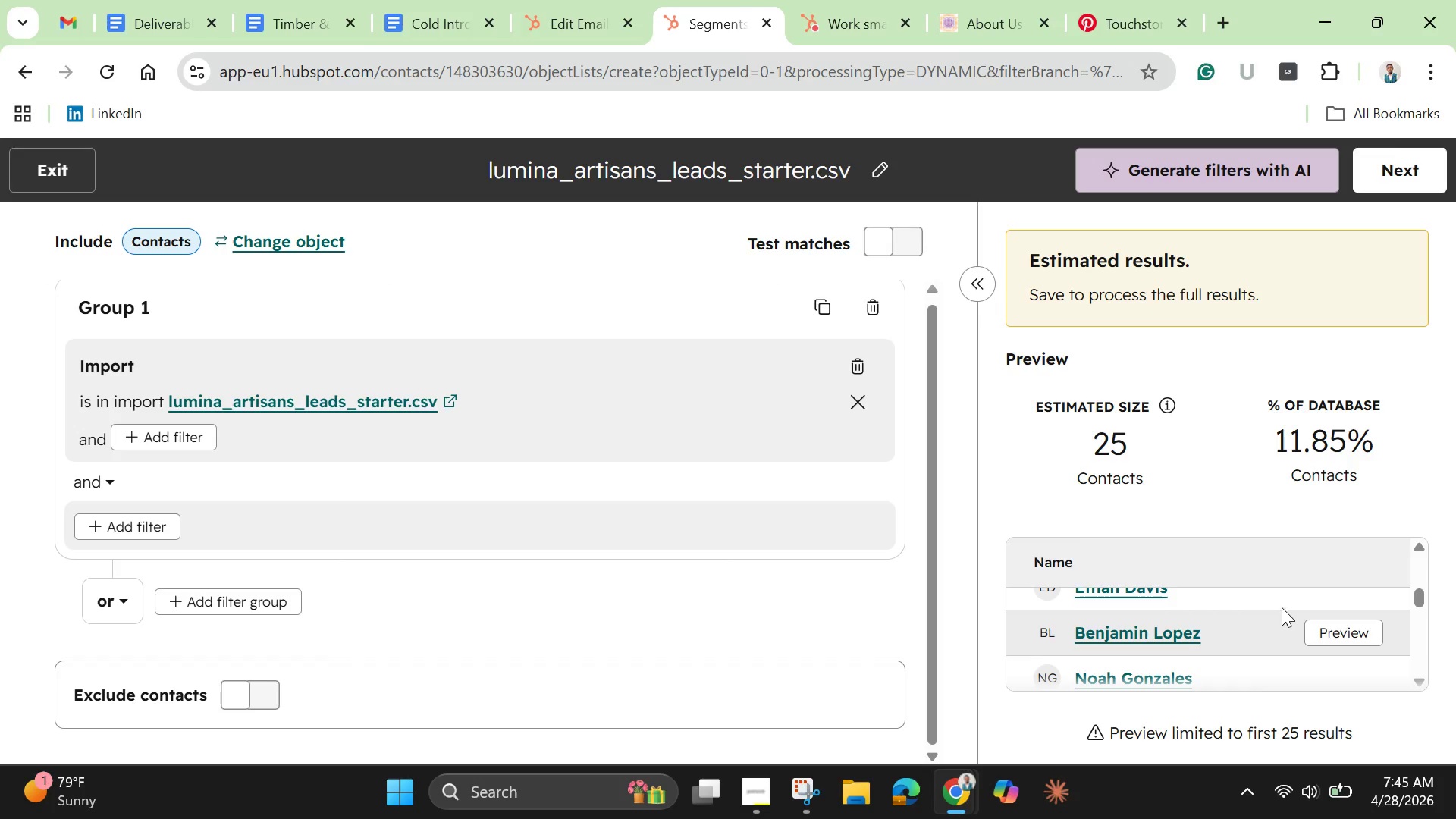 
scroll: coordinate [1269, 517], scroll_direction: up, amount: 6.0
 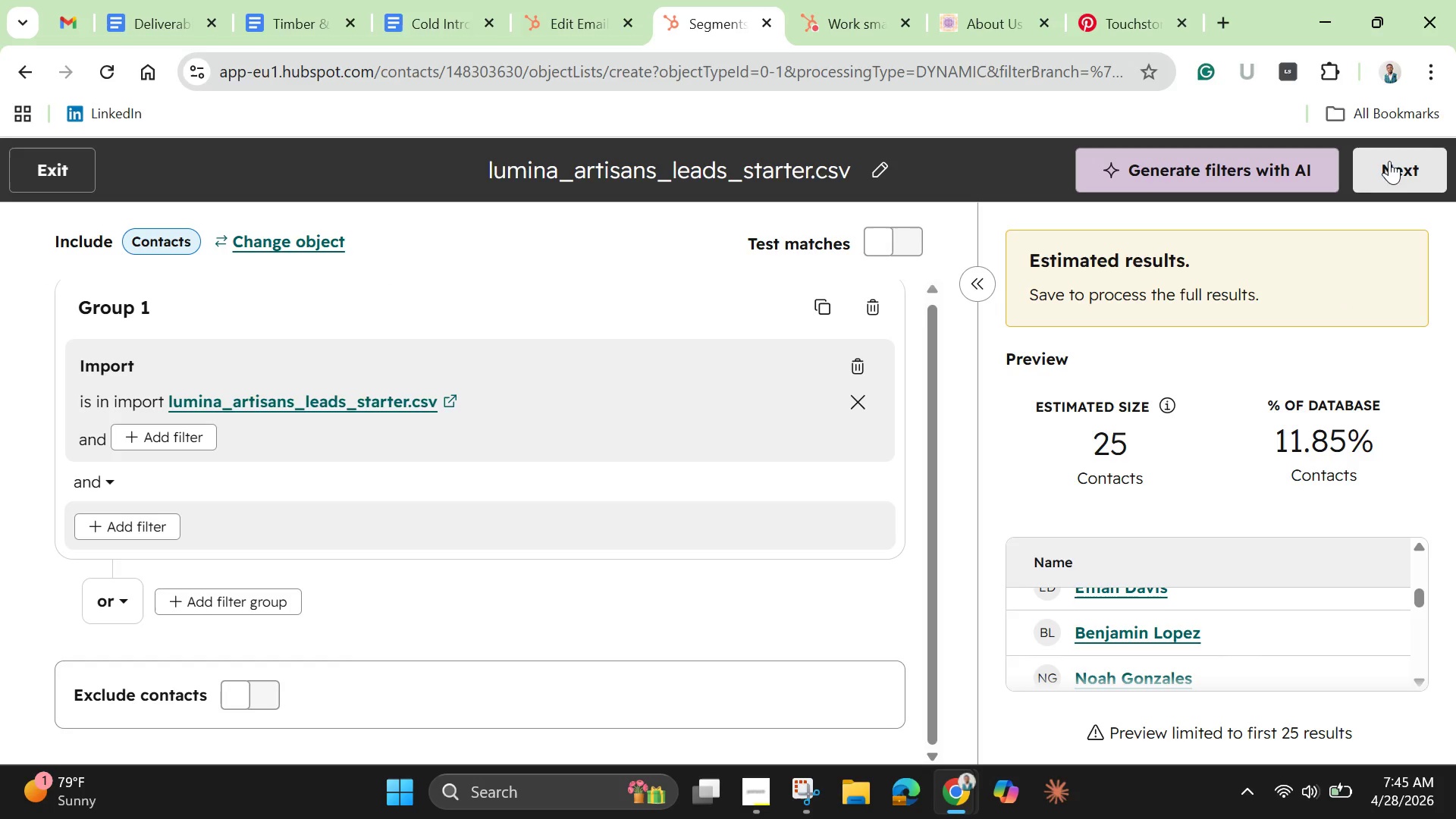 
left_click([1389, 159])
 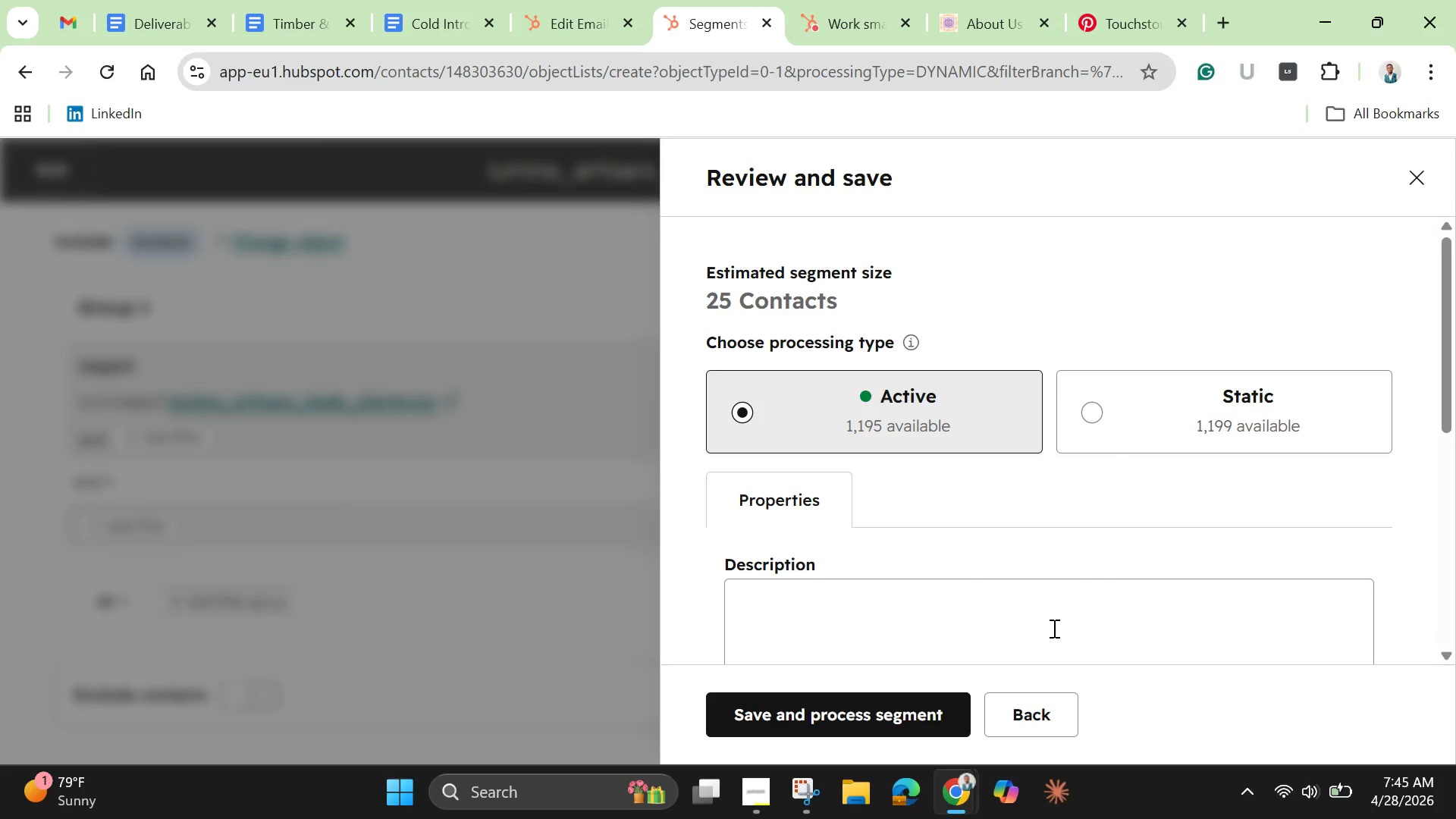 
scroll: coordinate [1053, 617], scroll_direction: down, amount: 8.0
 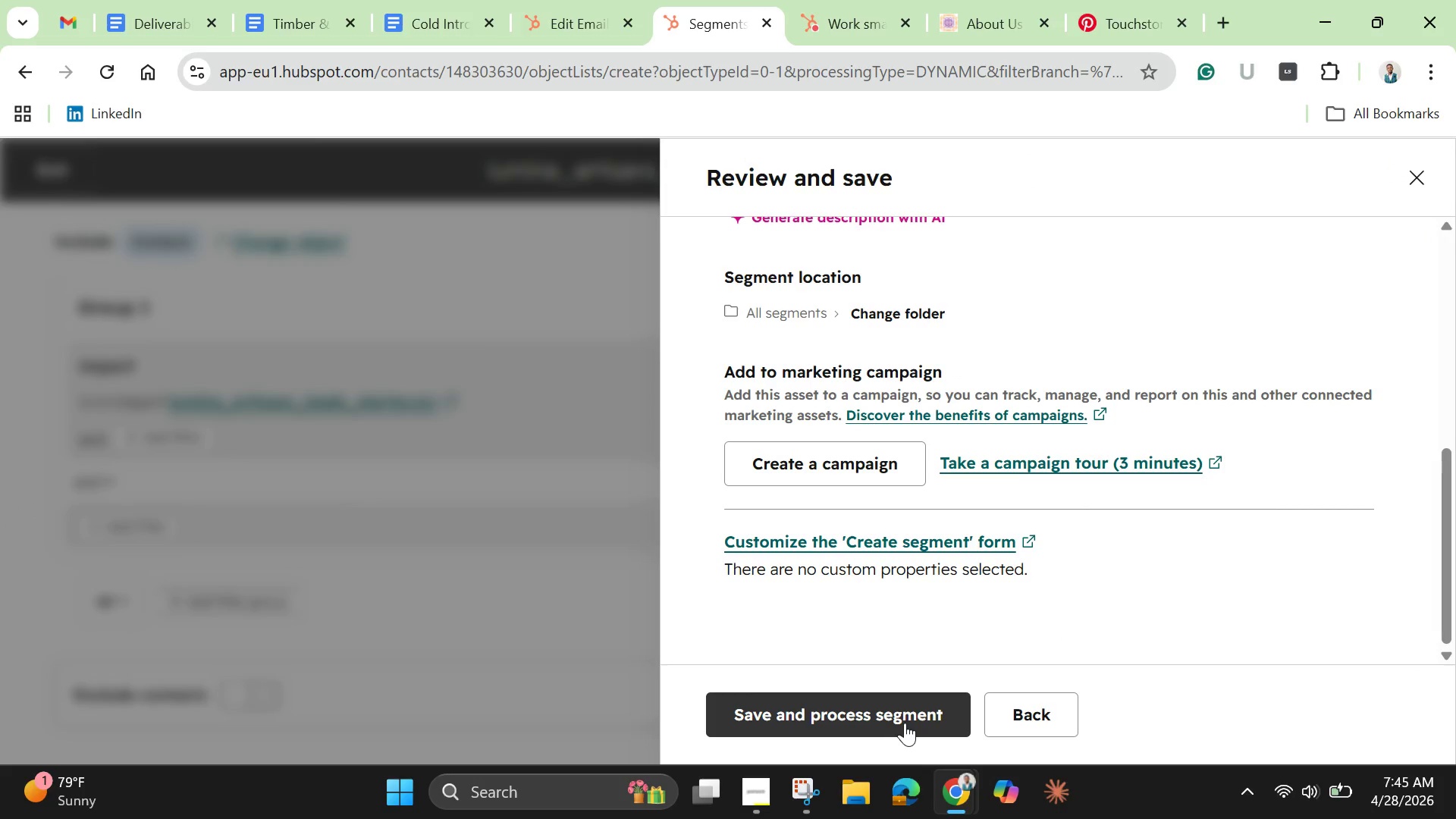 
left_click([905, 723])
 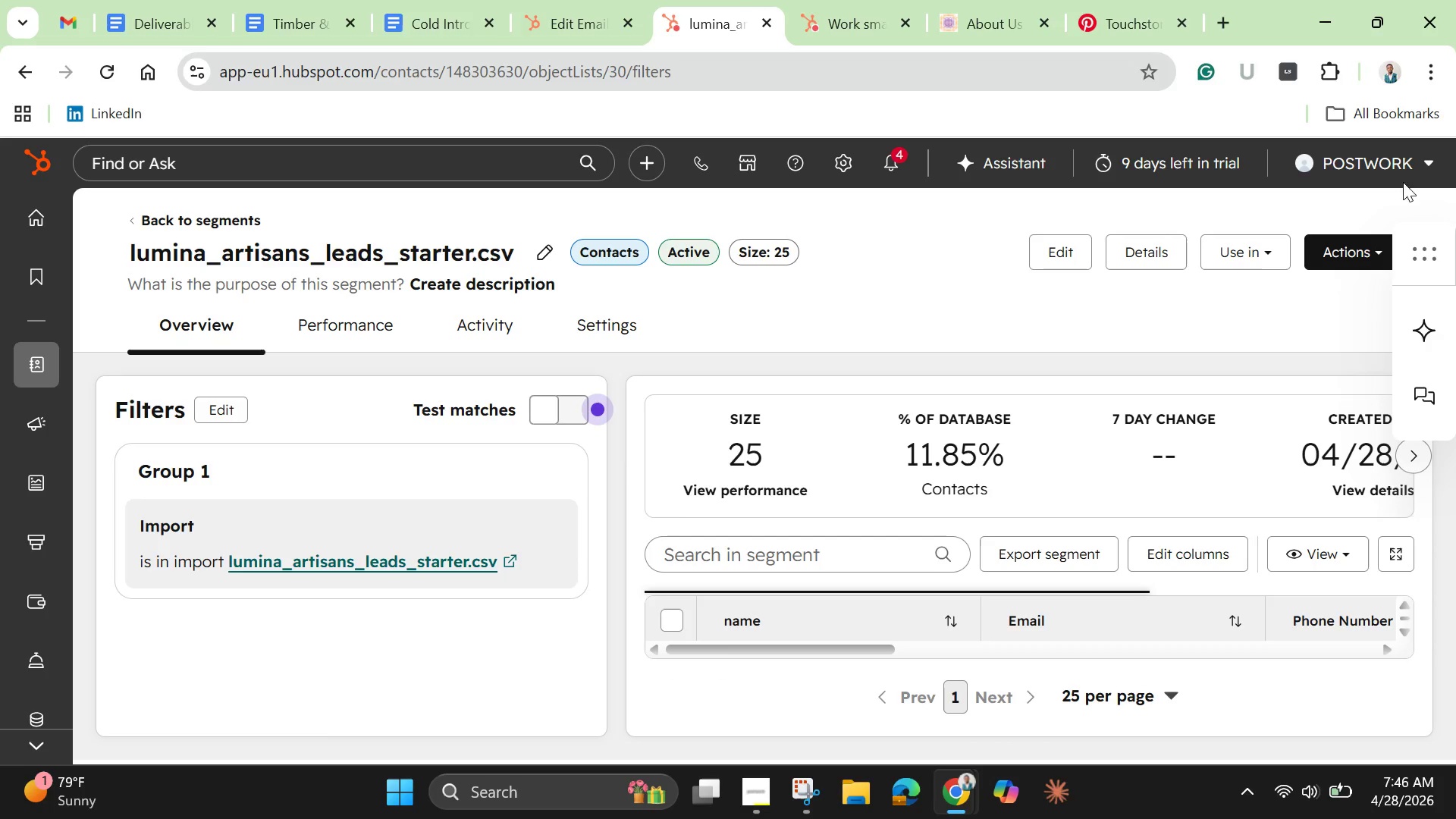 
wait(26.72)
 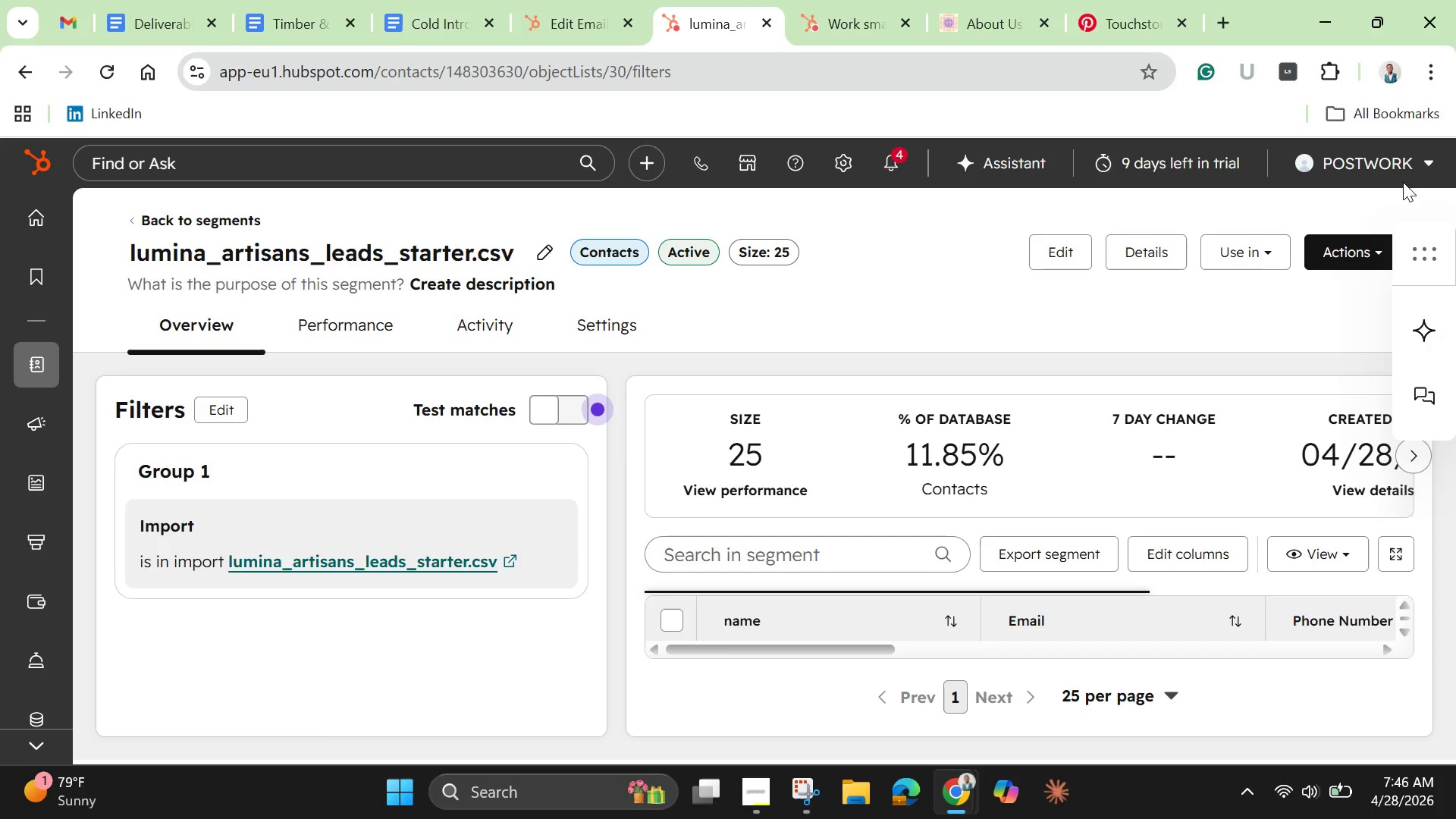 
left_click([576, 13])
 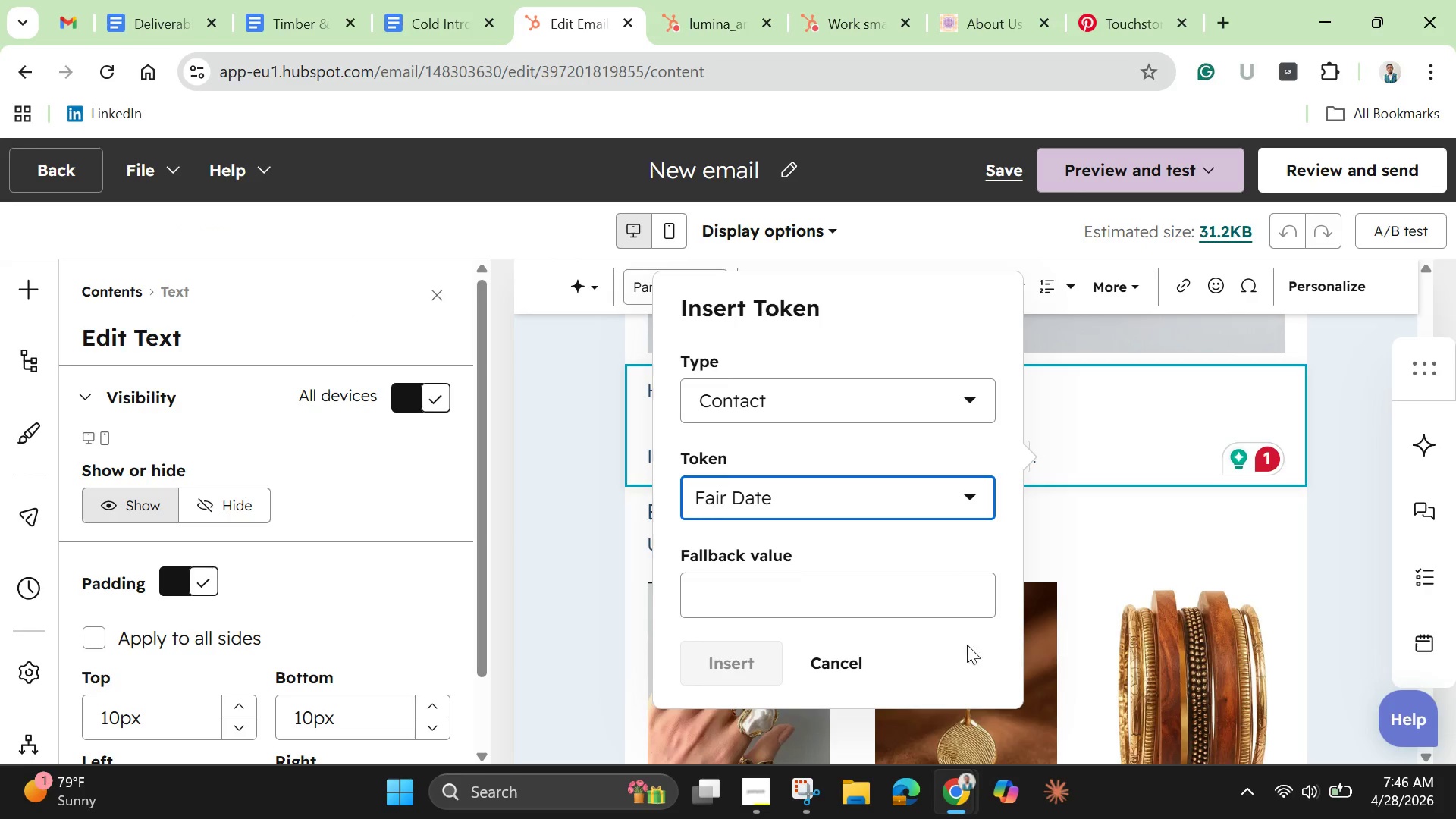 
left_click([868, 667])
 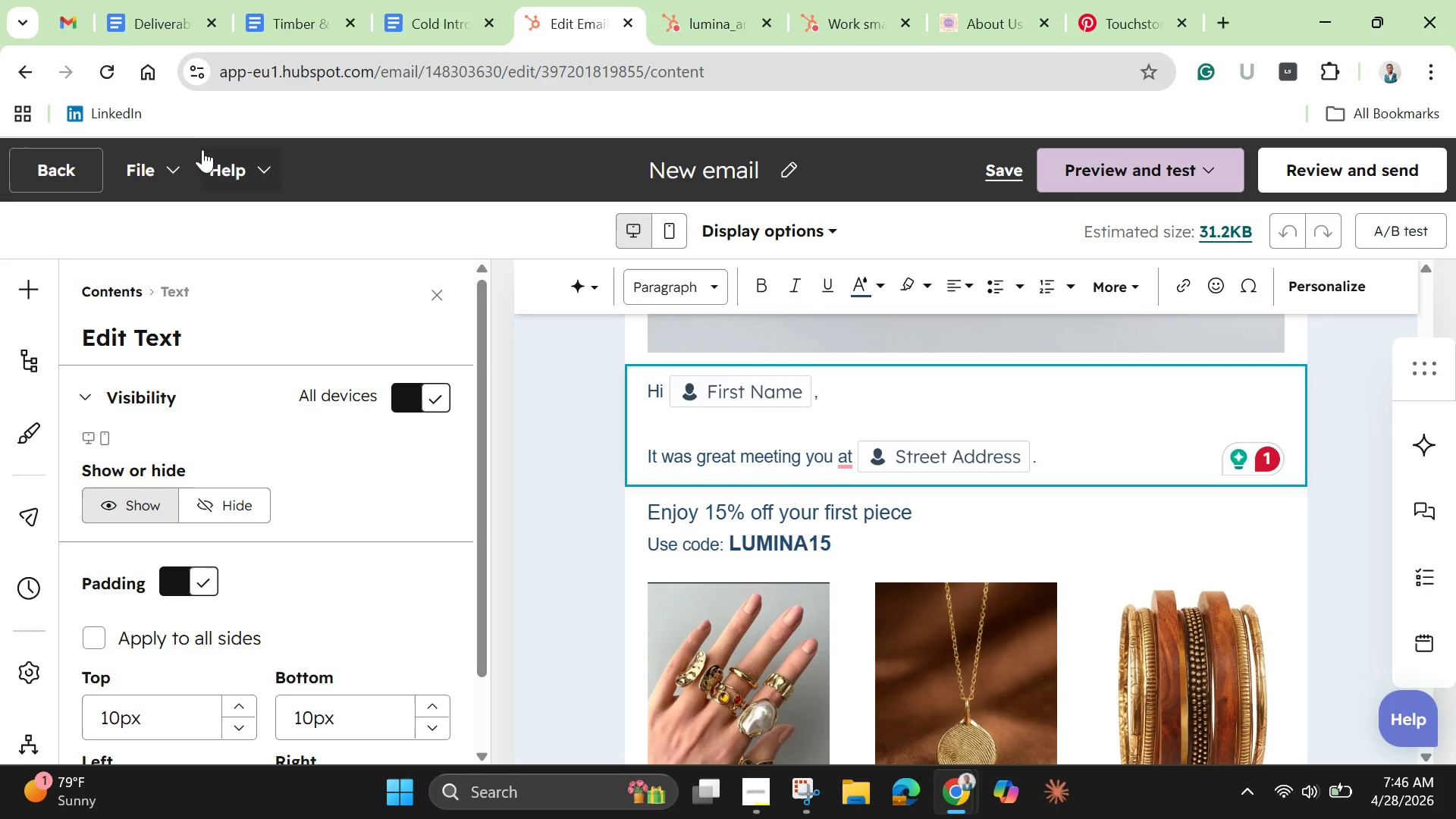 
left_click([115, 62])
 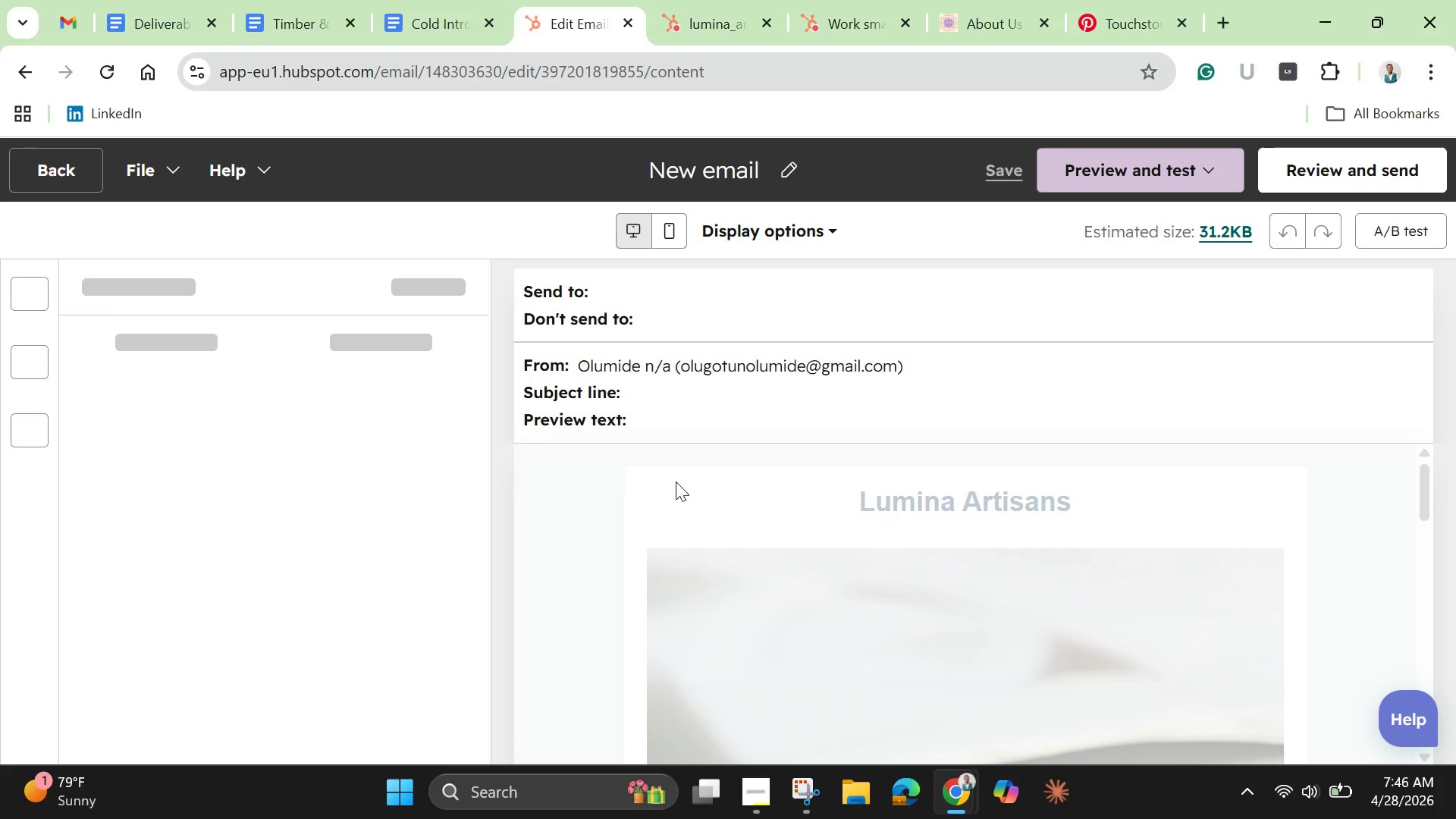 
scroll: coordinate [1102, 586], scroll_direction: down, amount: 8.0
 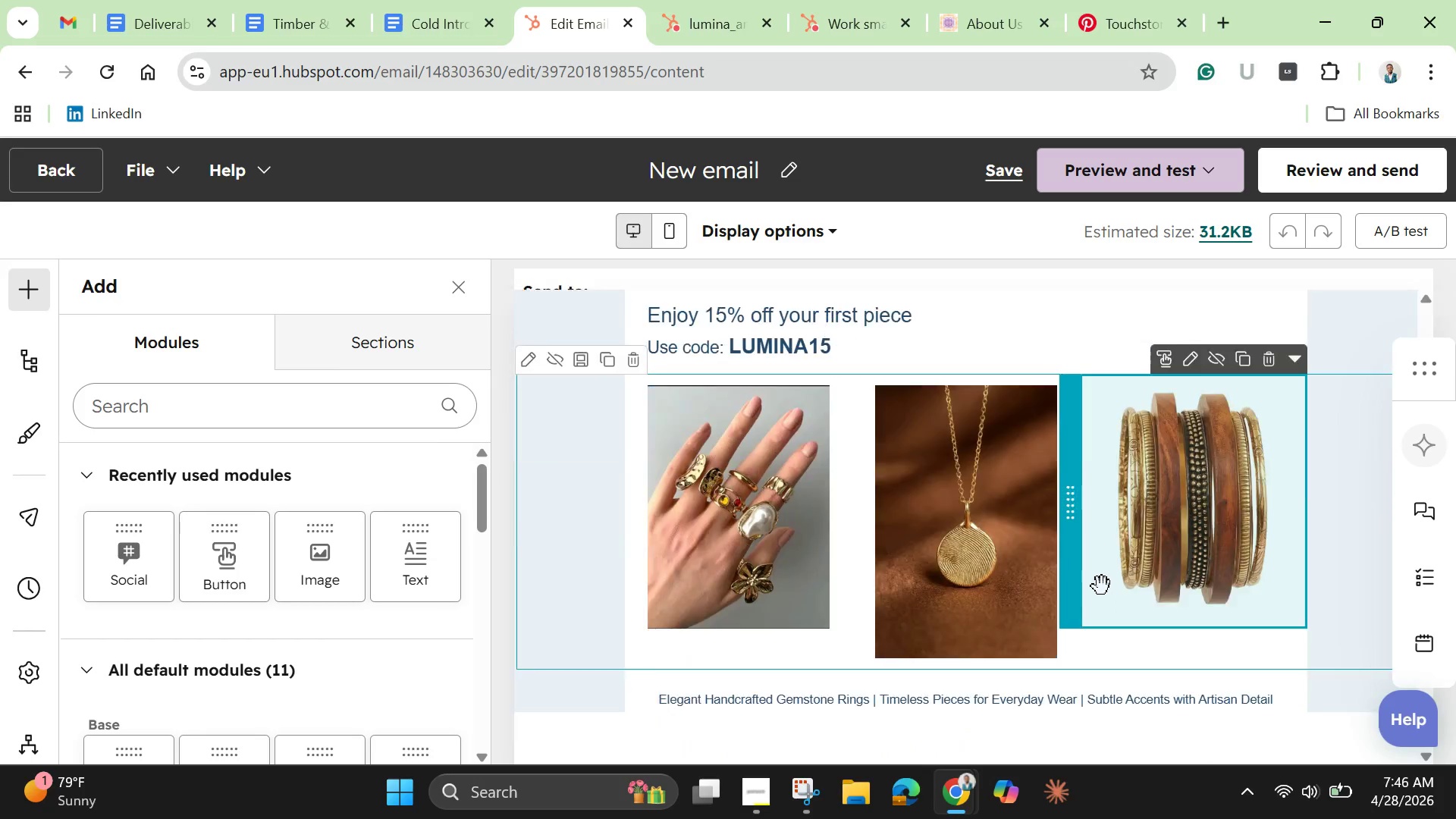 
scroll: coordinate [1102, 586], scroll_direction: up, amount: 4.0
 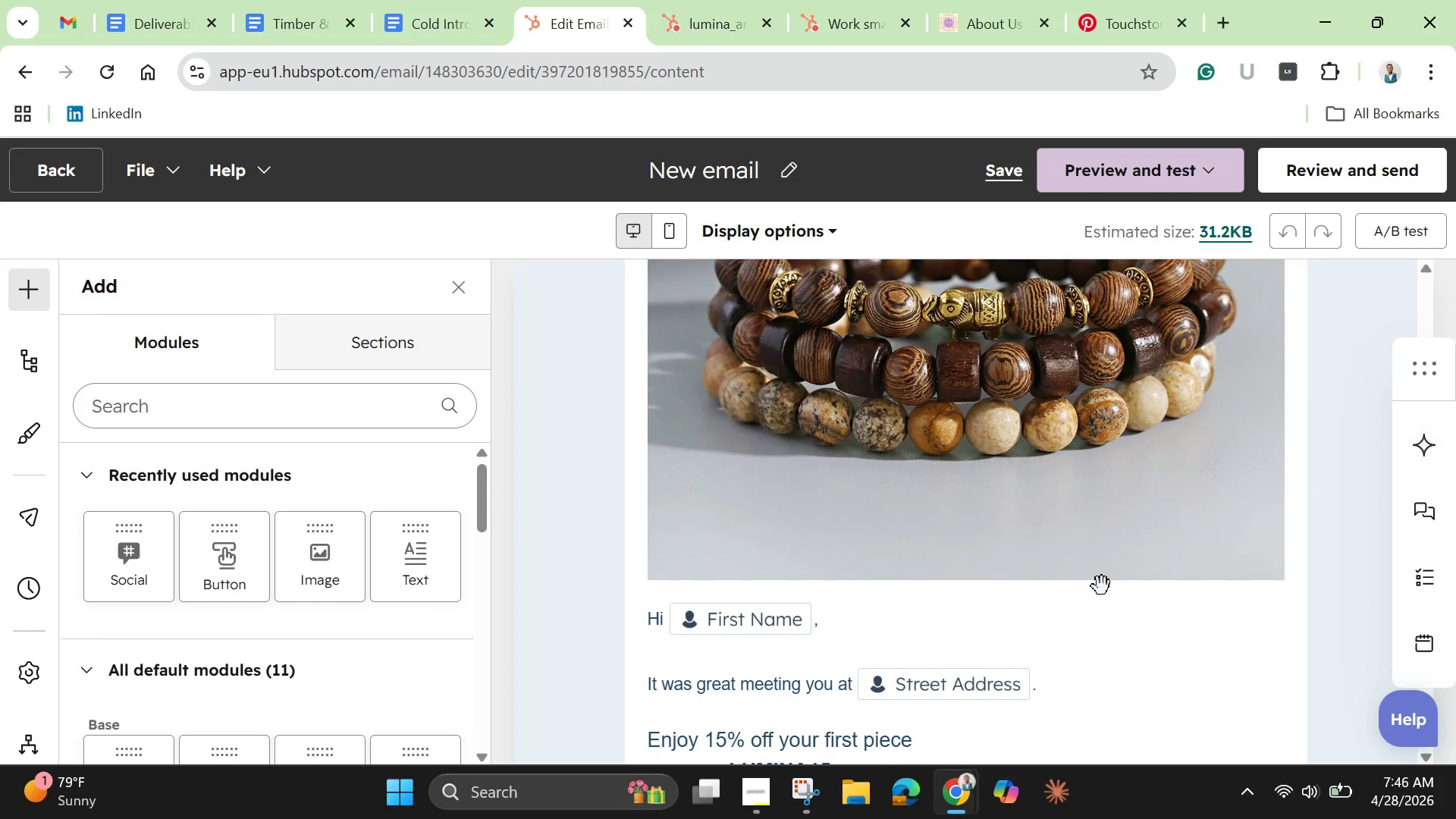 
scroll: coordinate [1102, 586], scroll_direction: down, amount: 1.0
 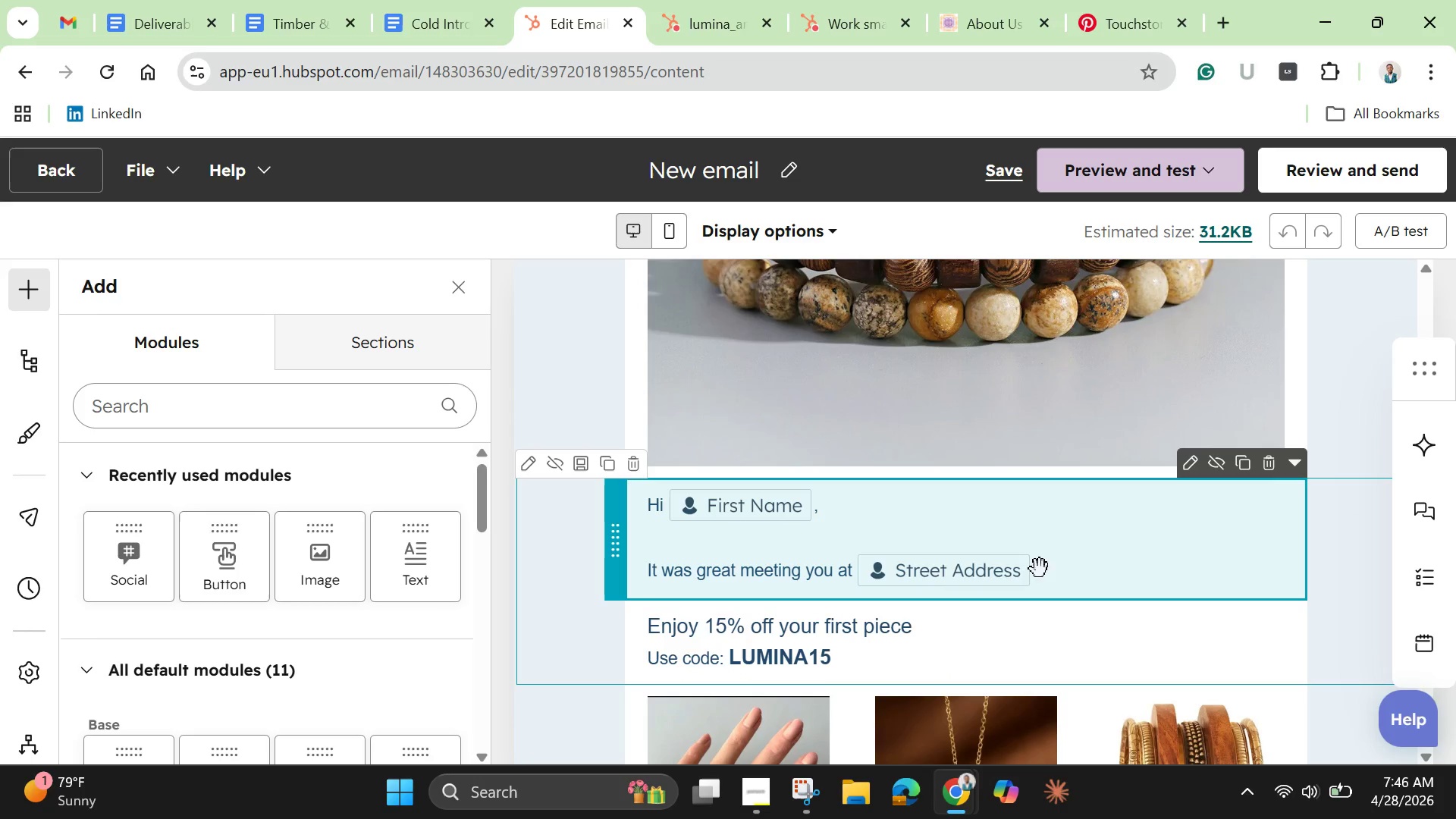 
left_click([1100, 531])
 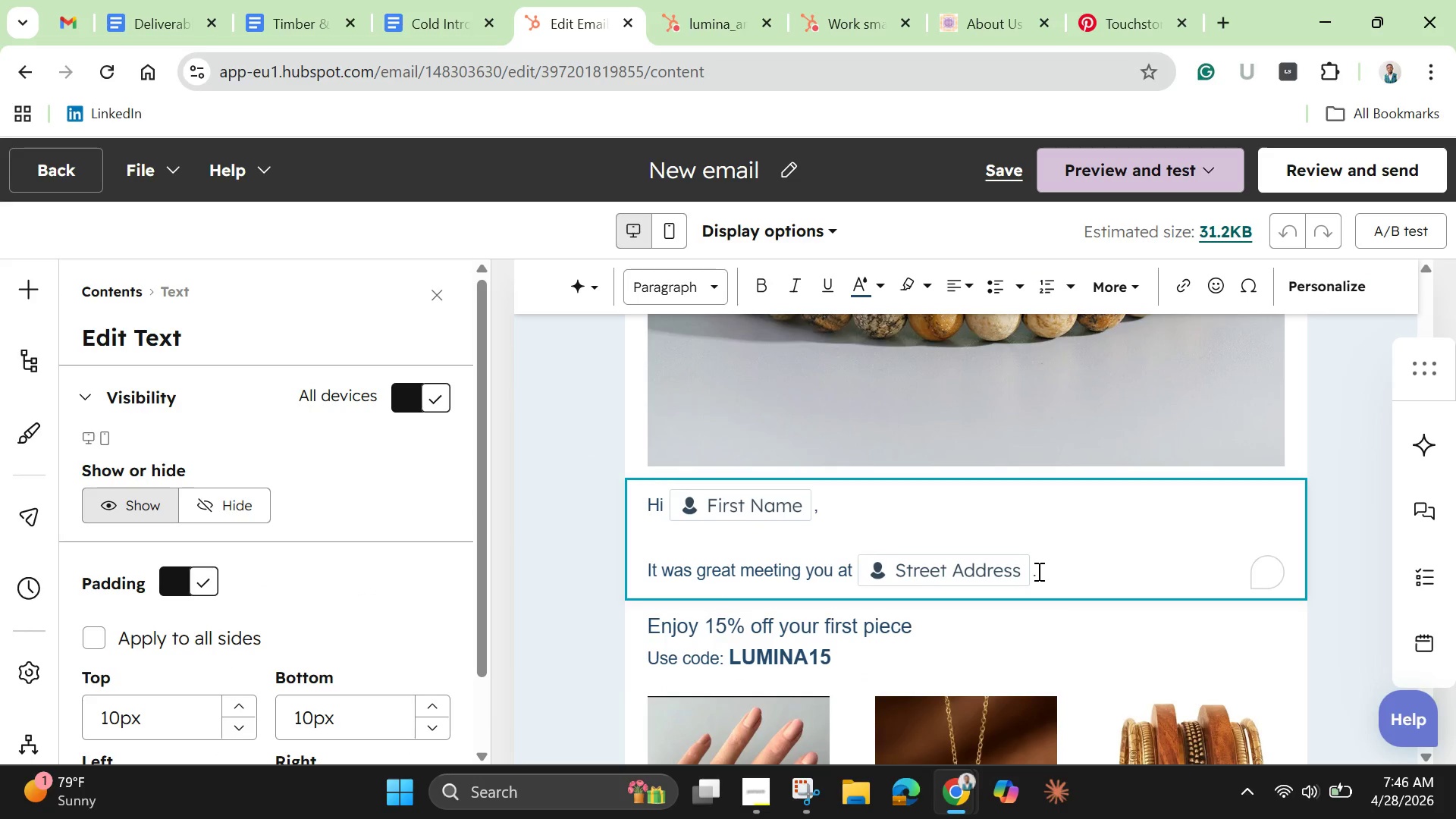 
left_click([1035, 572])
 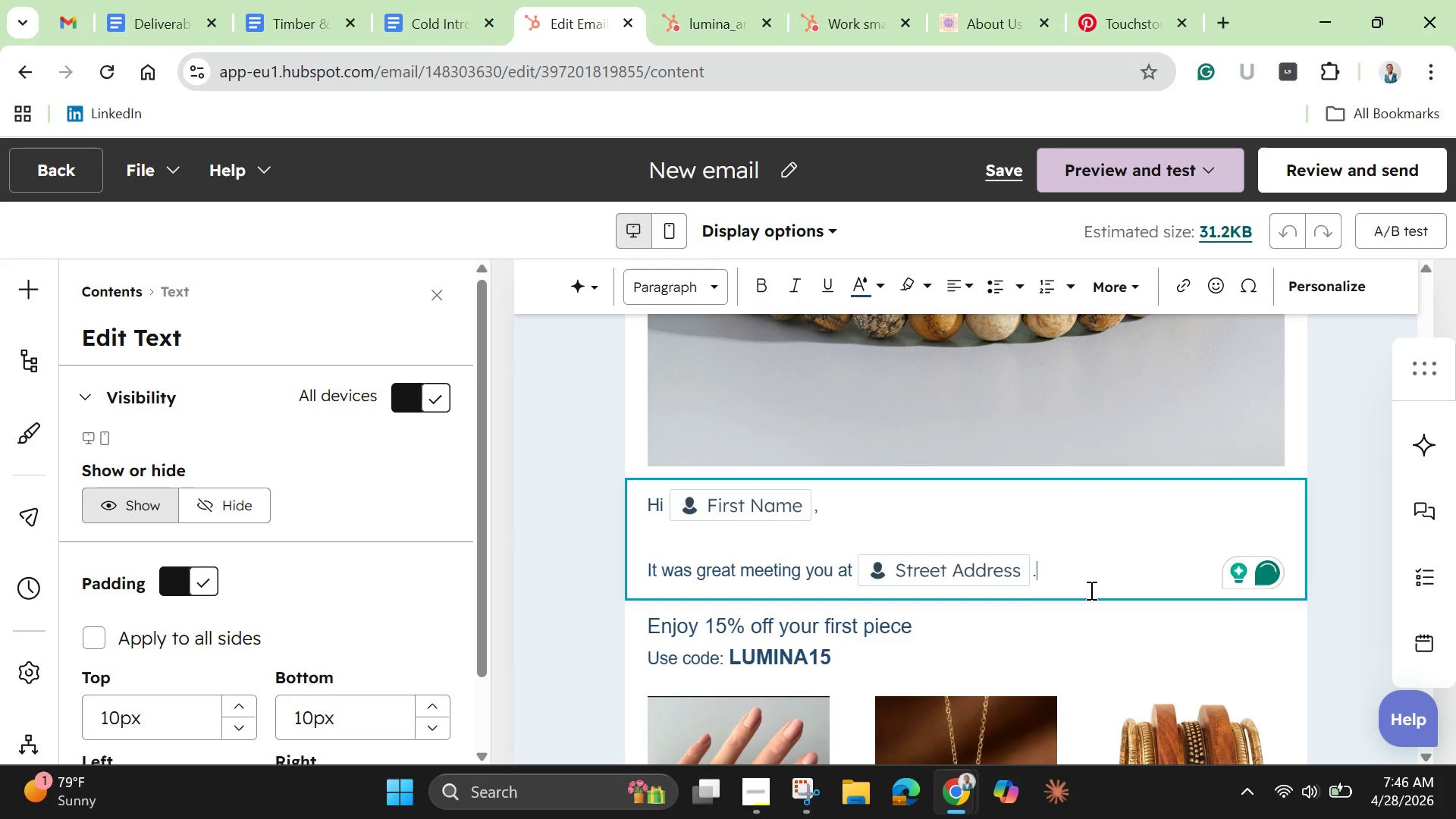 
key(Backspace)
 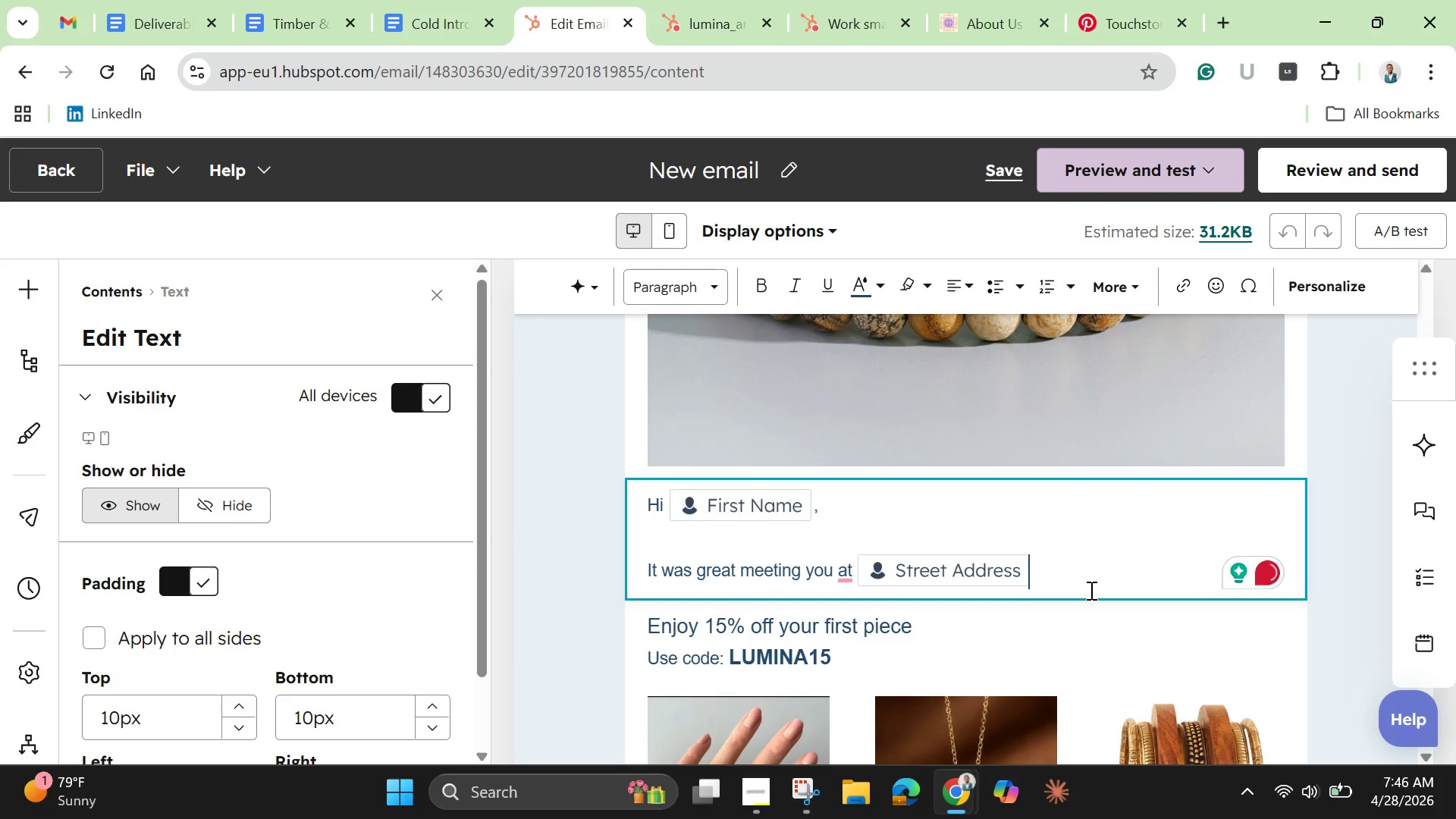 
key(Backspace)
 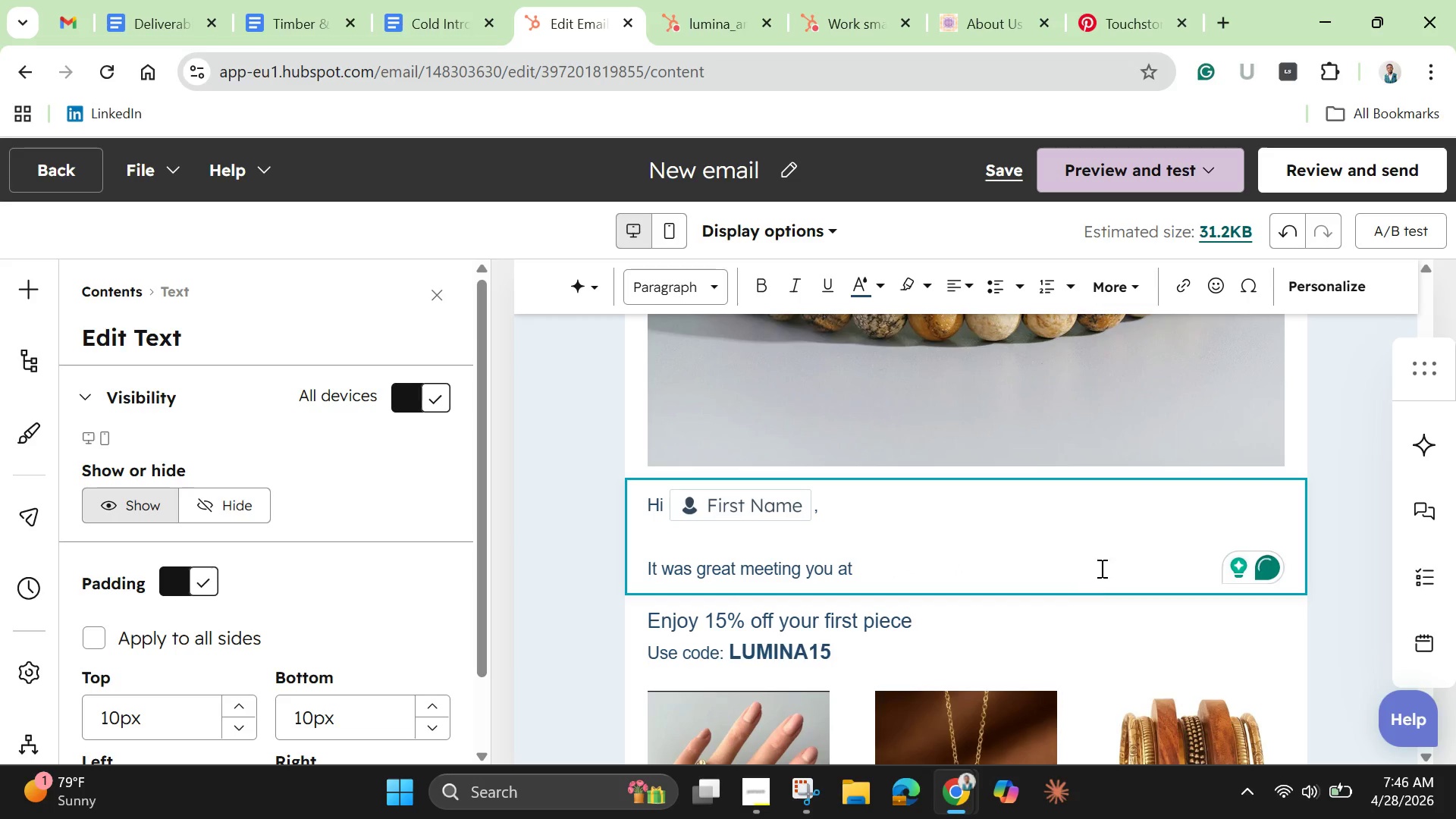 
left_click([1350, 281])
 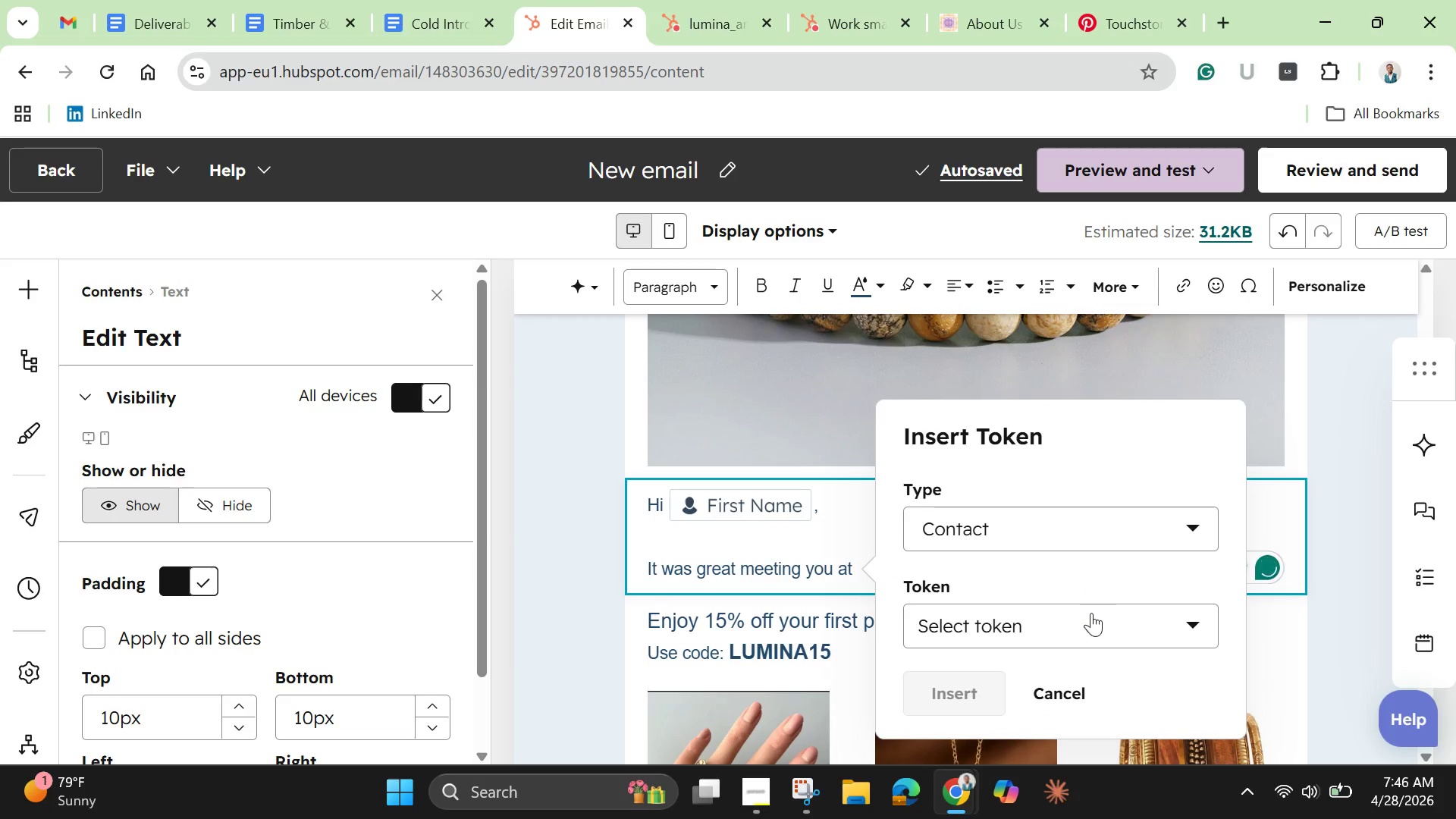 
left_click([1084, 625])
 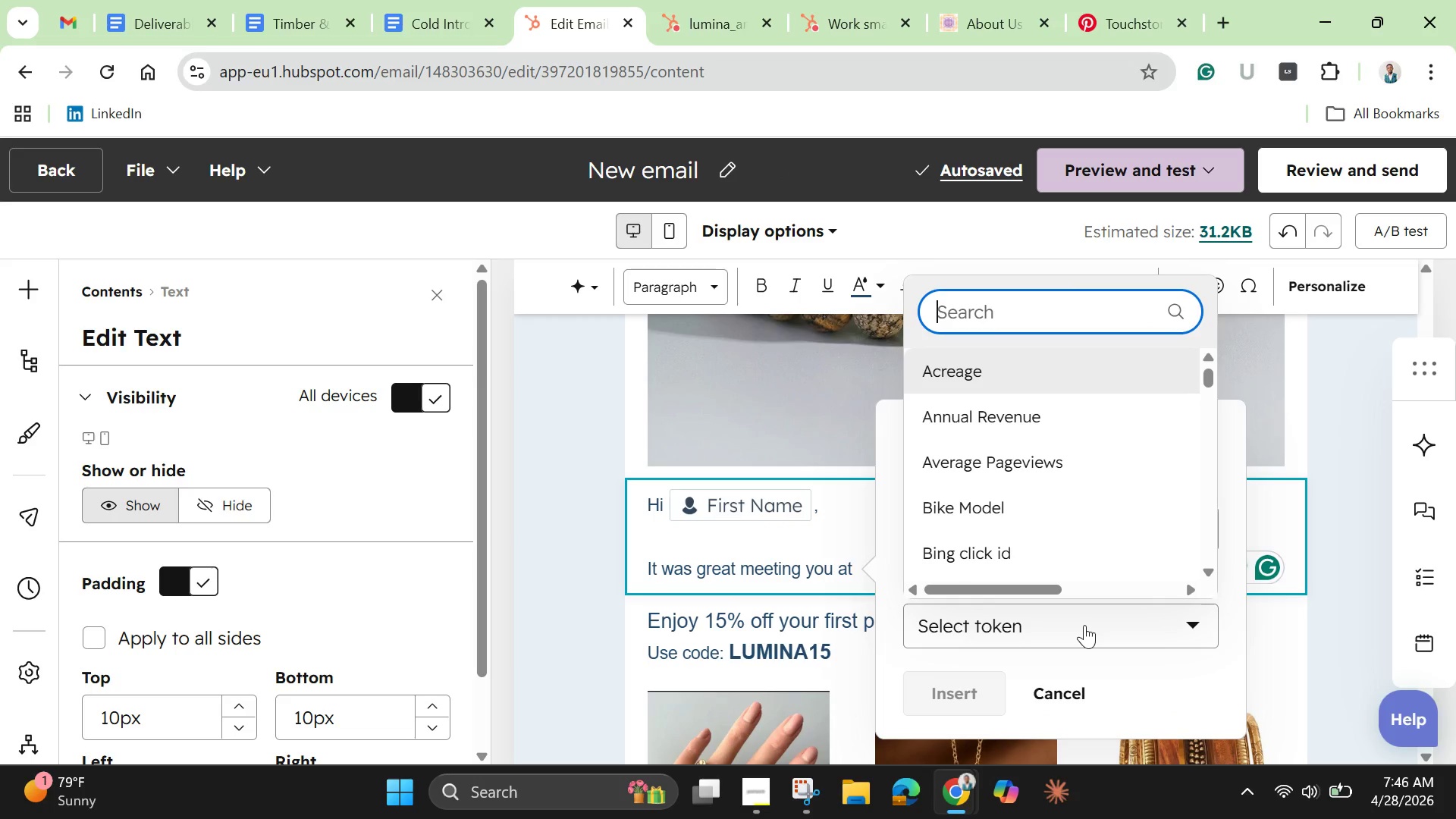 
type(fai)
 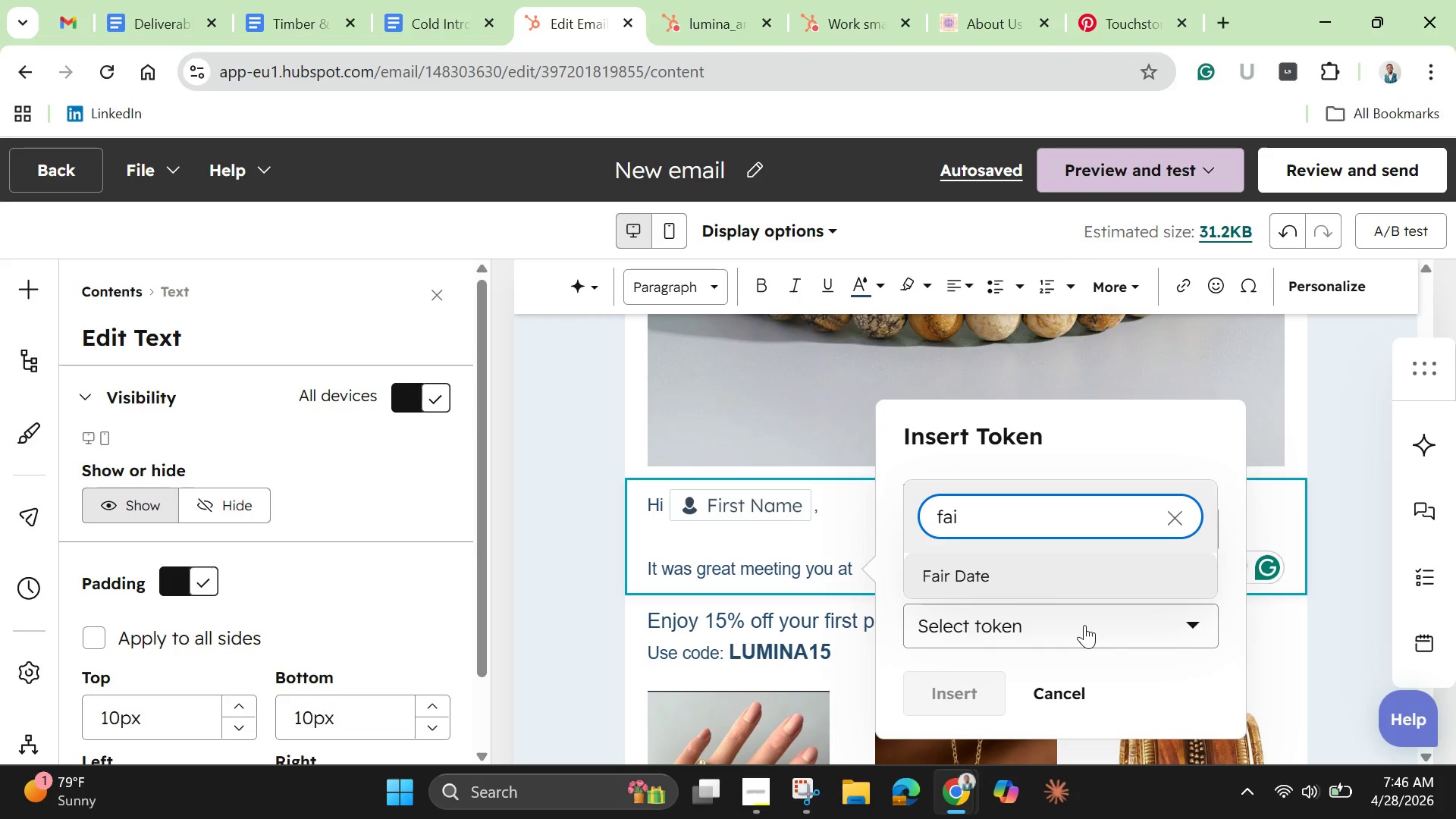 
left_click([1040, 588])
 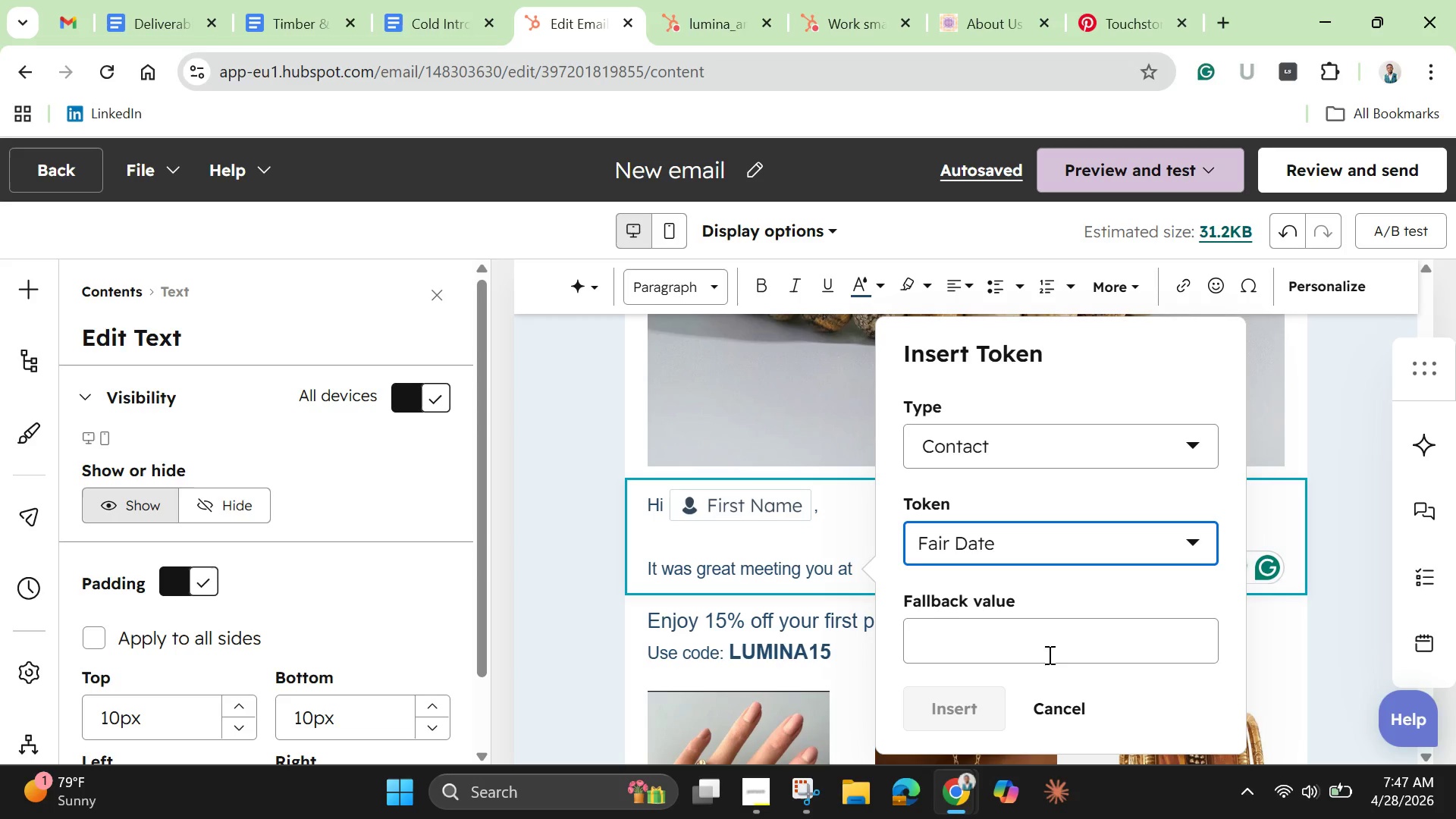 
wait(23.86)
 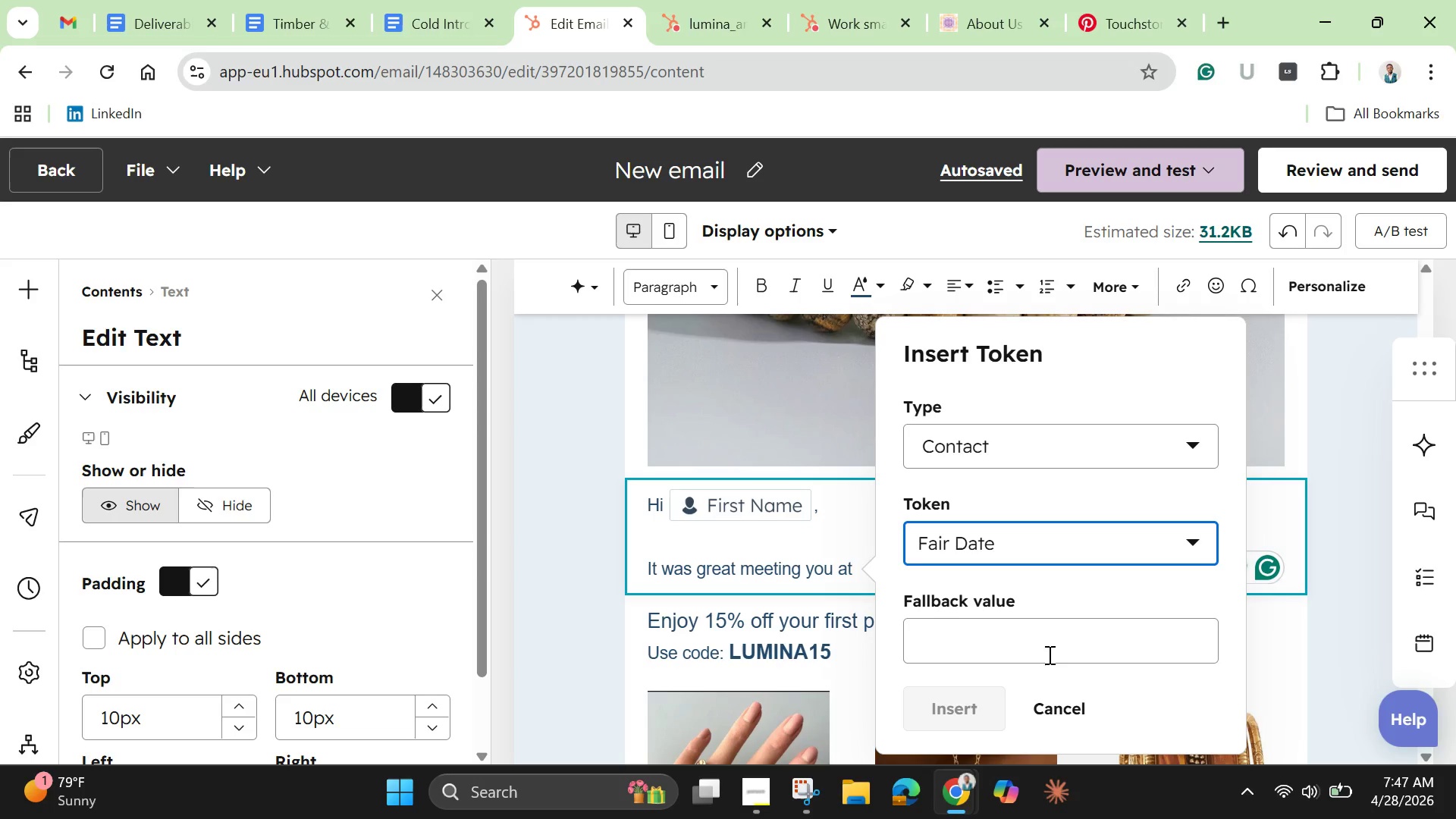 
left_click([1050, 651])
 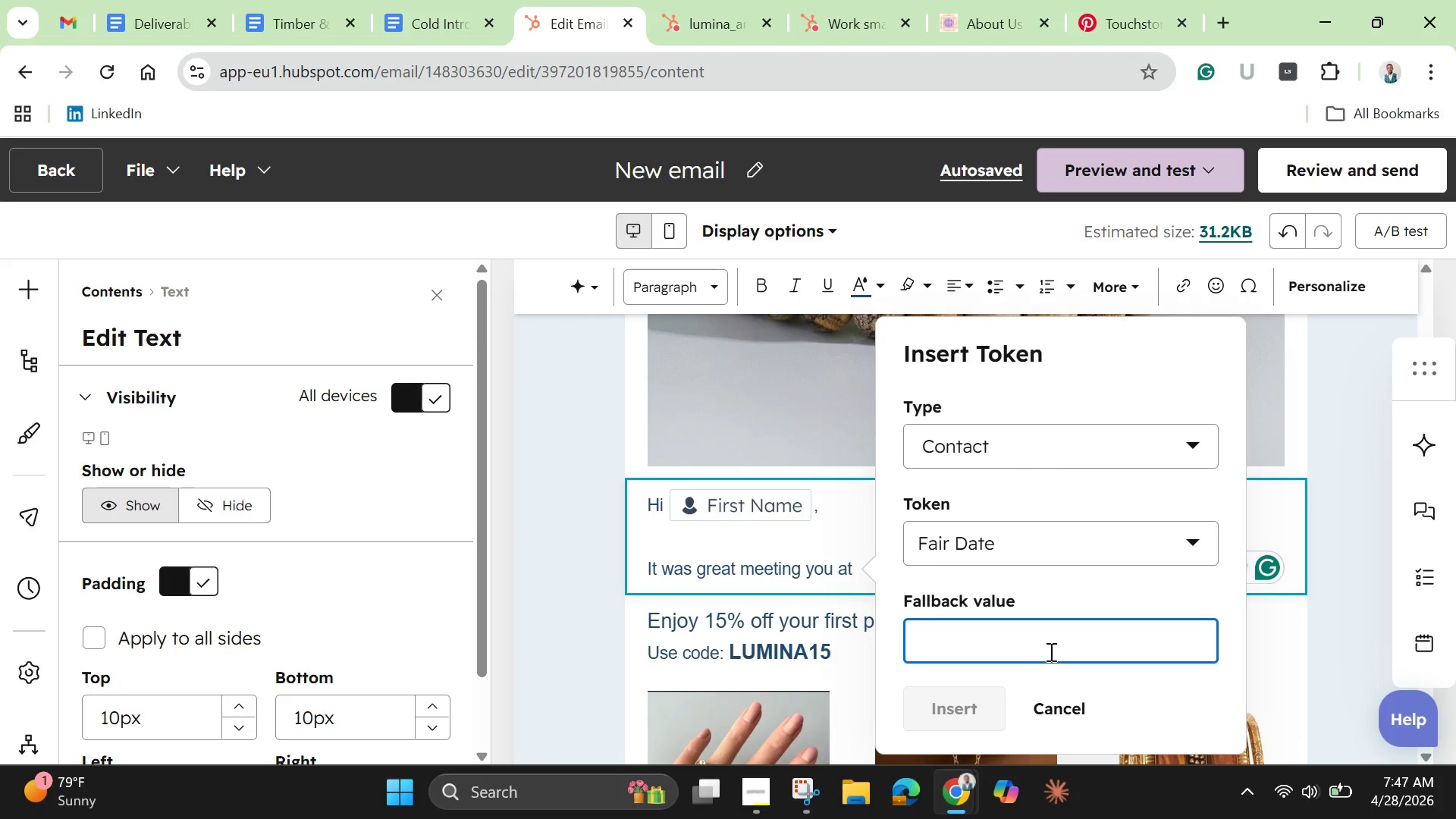 
type(the event)
 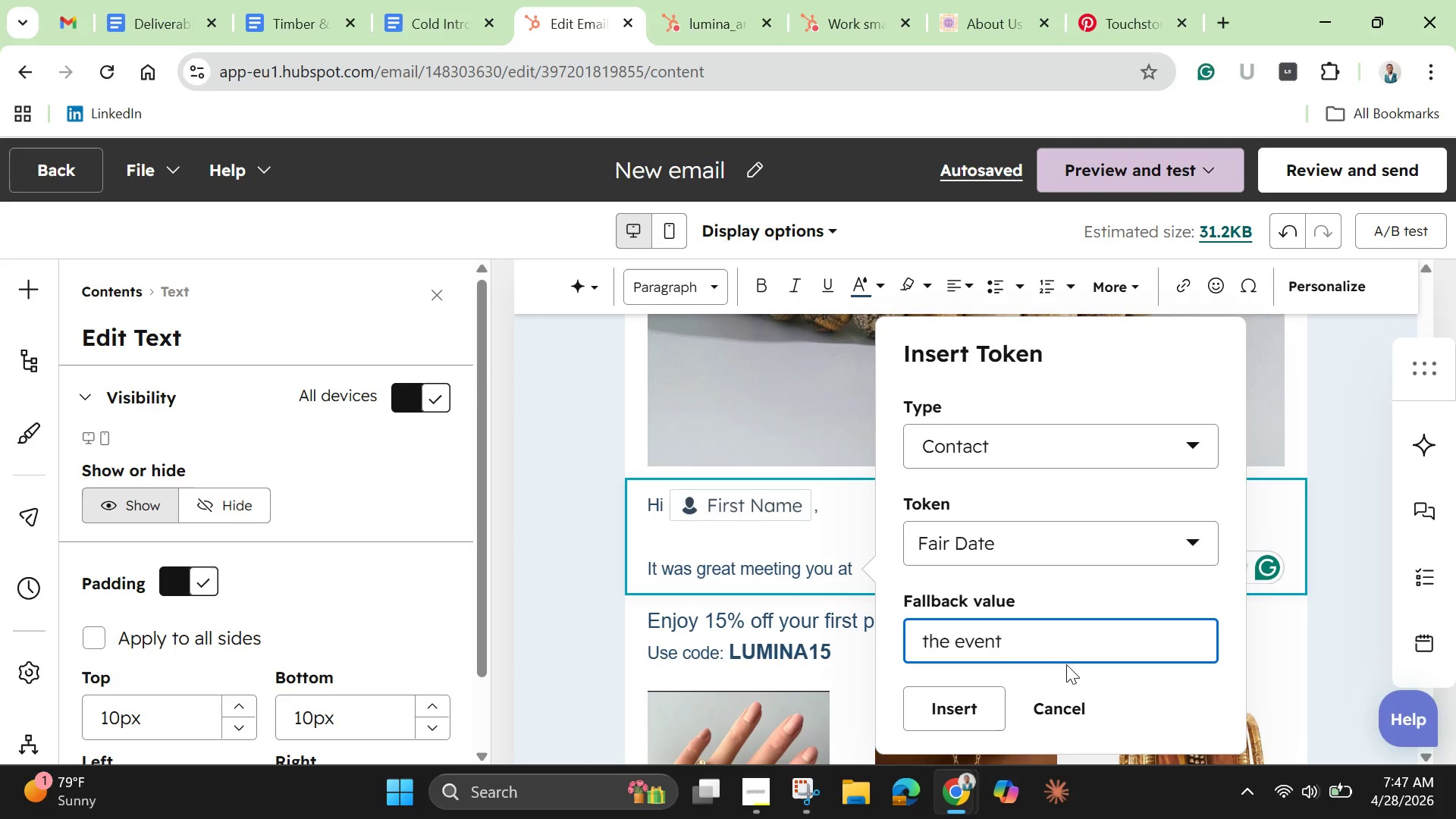 
scroll: coordinate [1066, 673], scroll_direction: down, amount: 2.0
 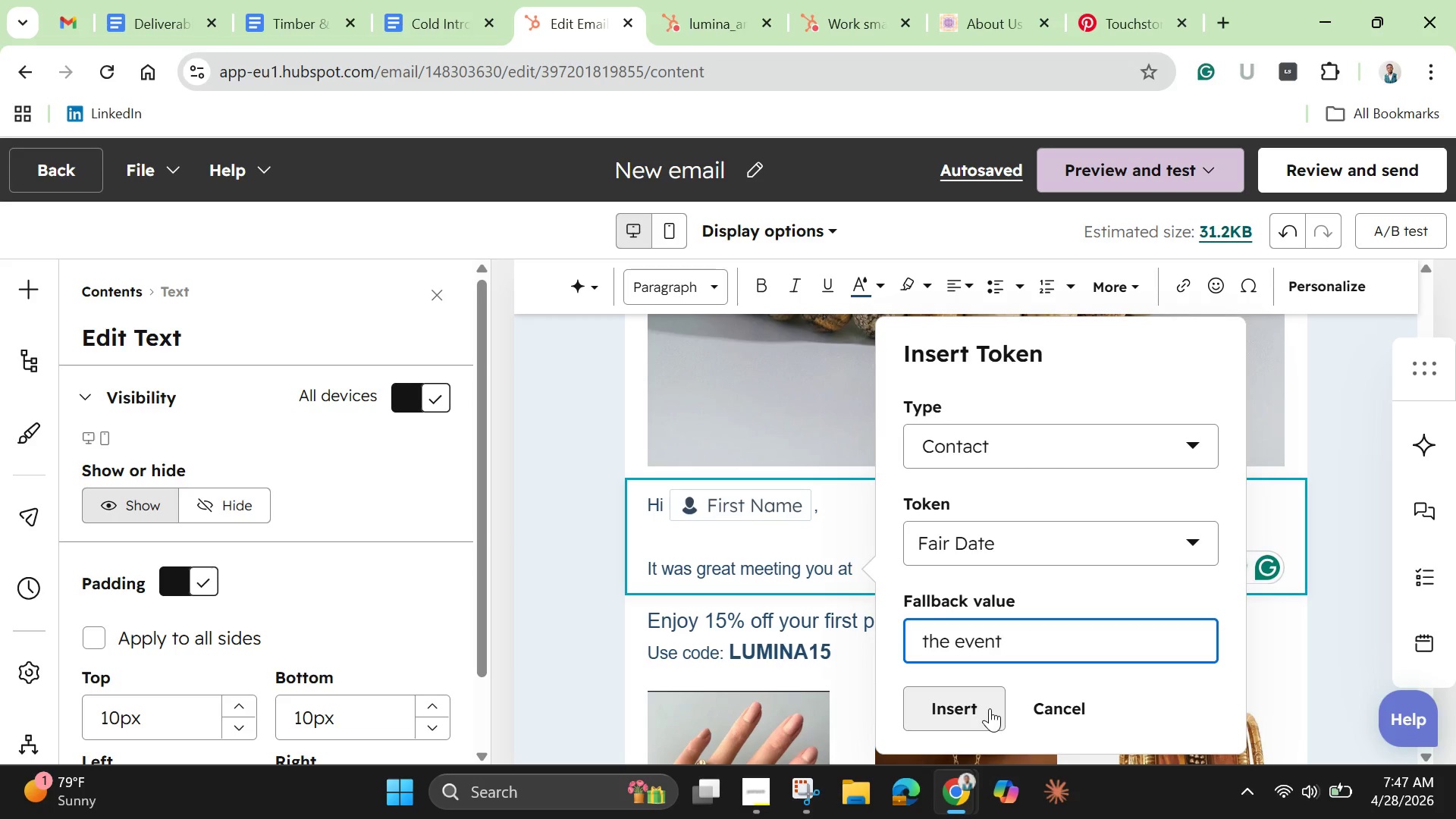 
left_click([990, 708])
 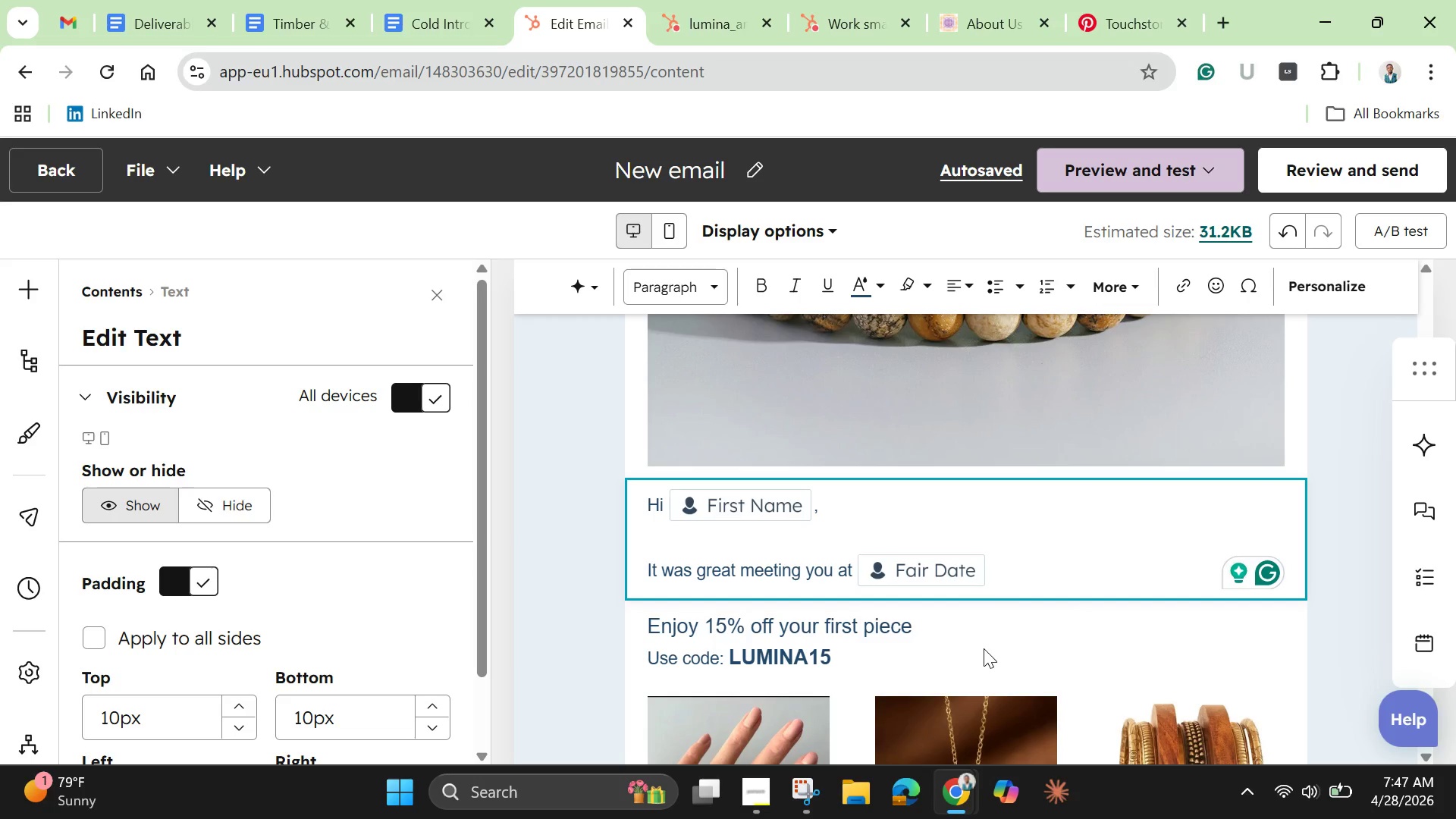 
wait(16.42)
 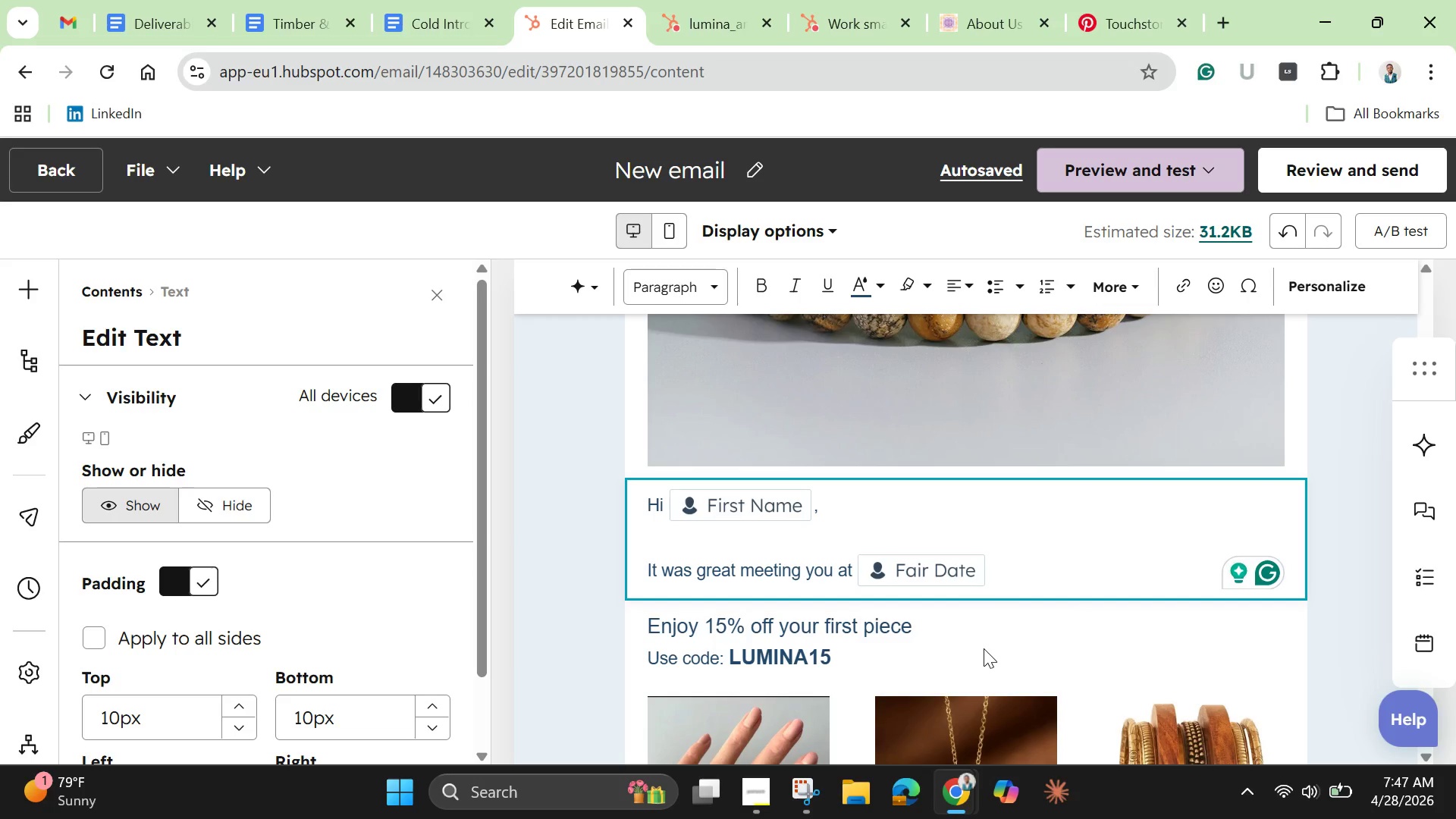 
left_click([1350, 453])
 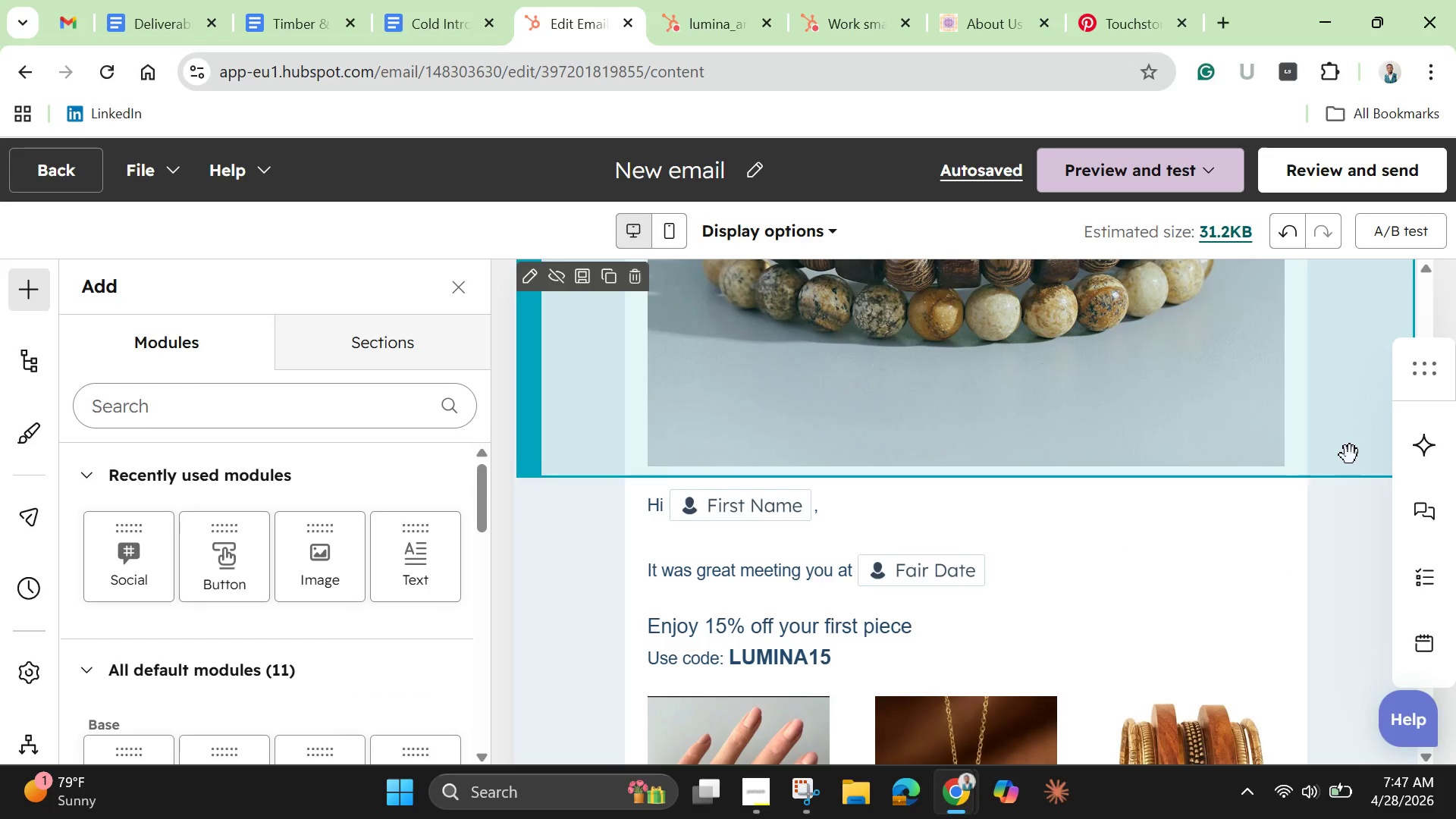 
scroll: coordinate [1350, 455], scroll_direction: up, amount: 2.0
 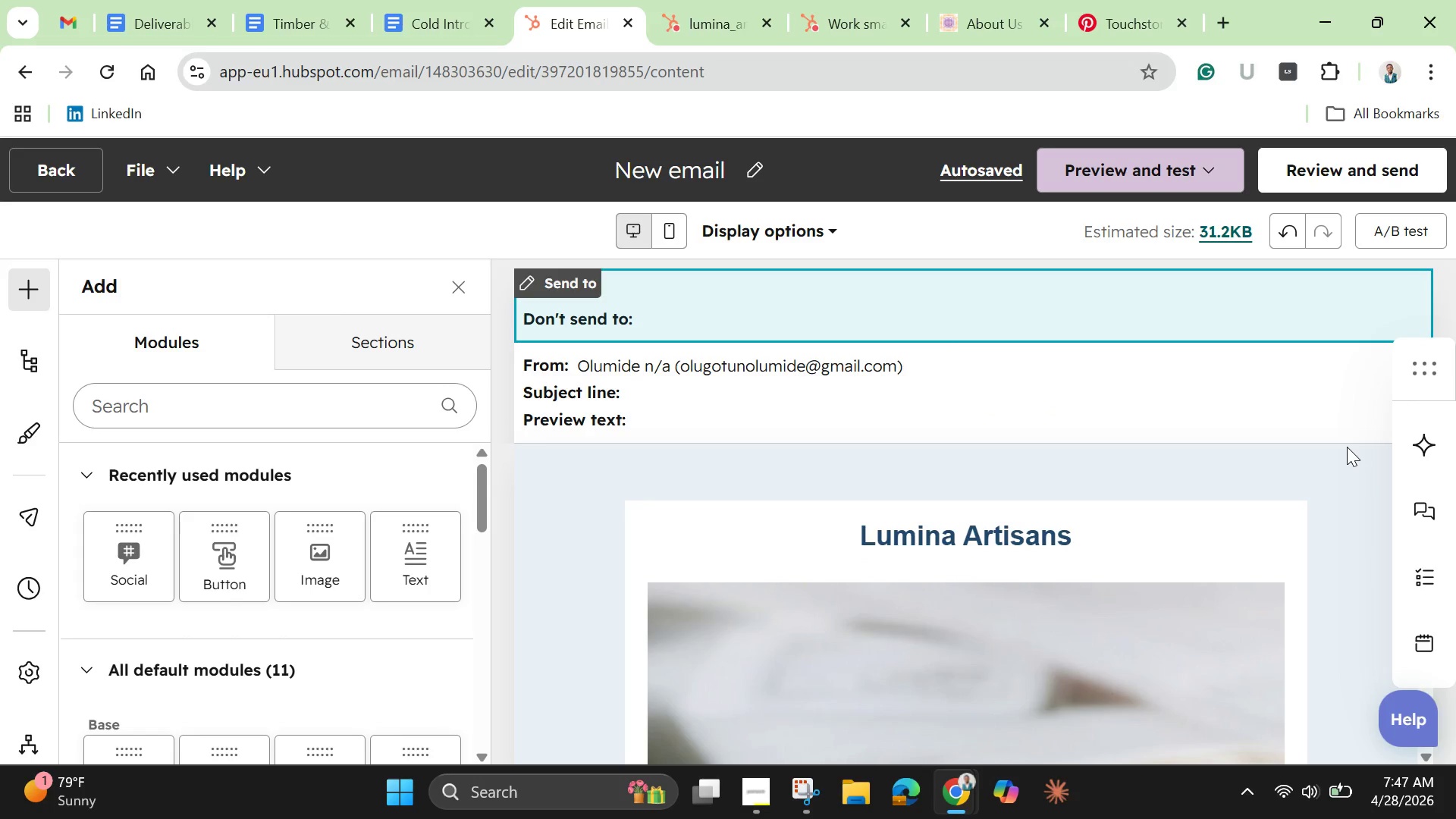 
wait(10.61)
 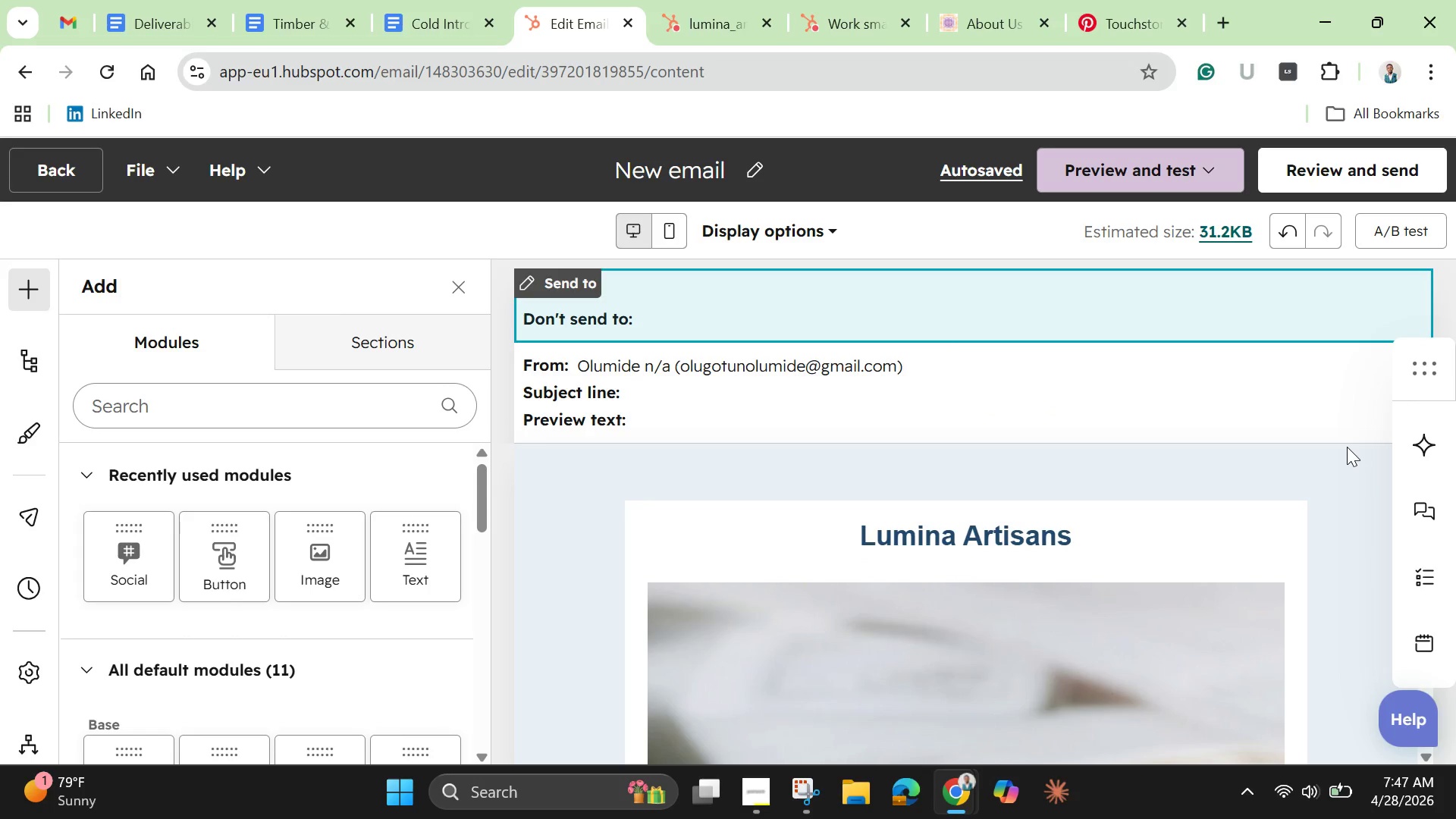 
scroll: coordinate [1347, 447], scroll_direction: down, amount: 3.0
 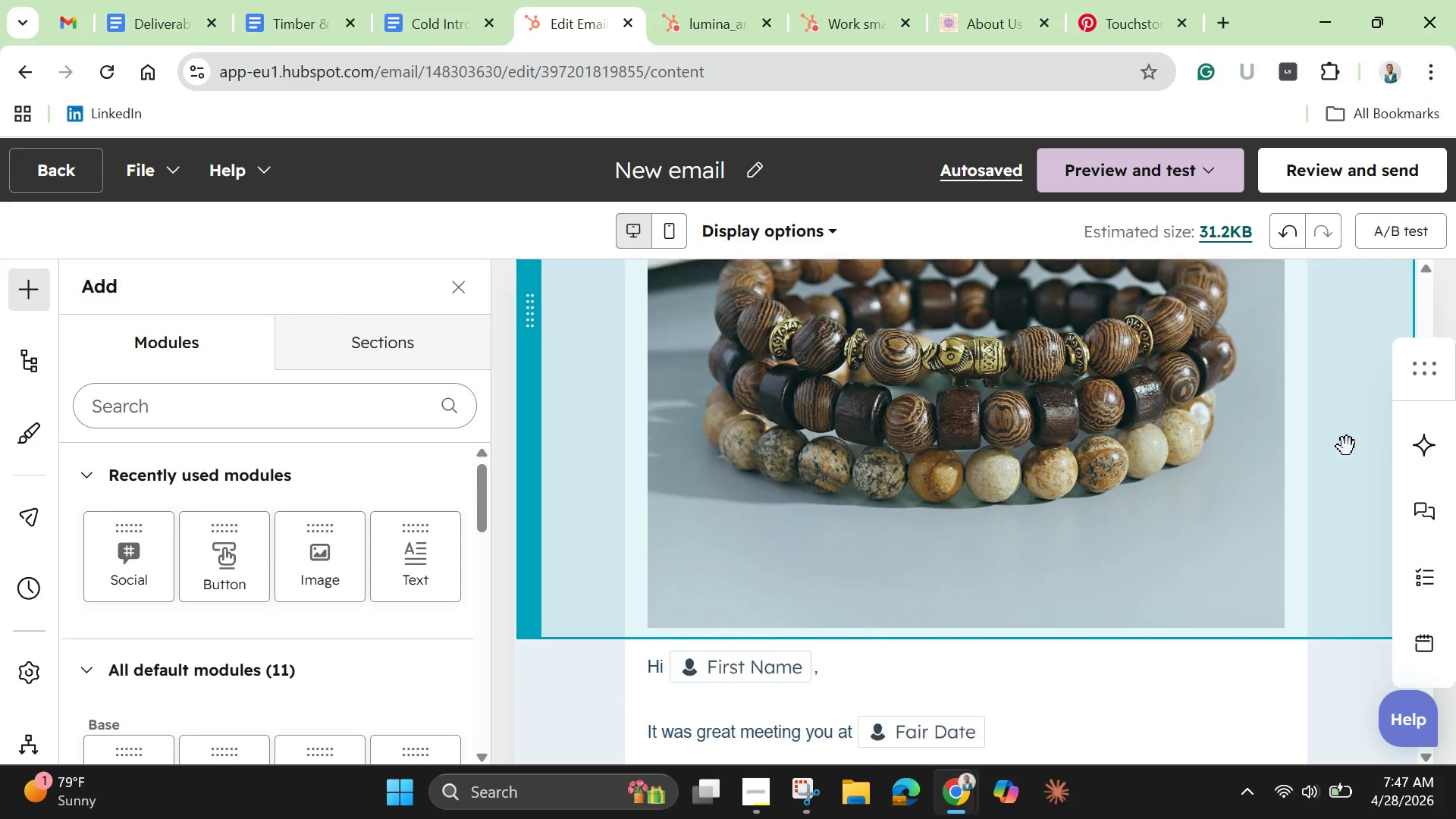 
scroll: coordinate [1347, 447], scroll_direction: none, amount: 0.0
 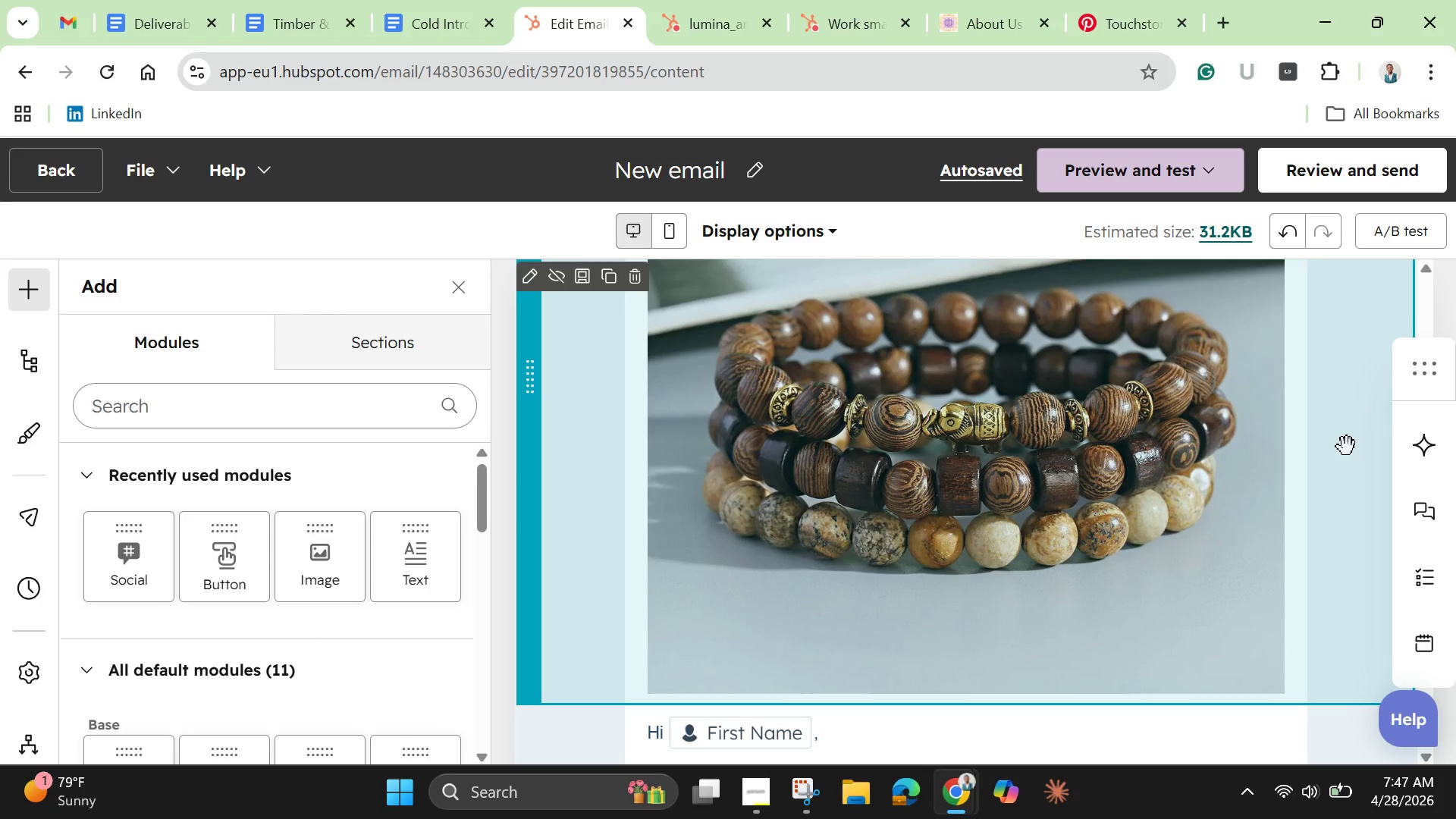 
wait(9.1)
 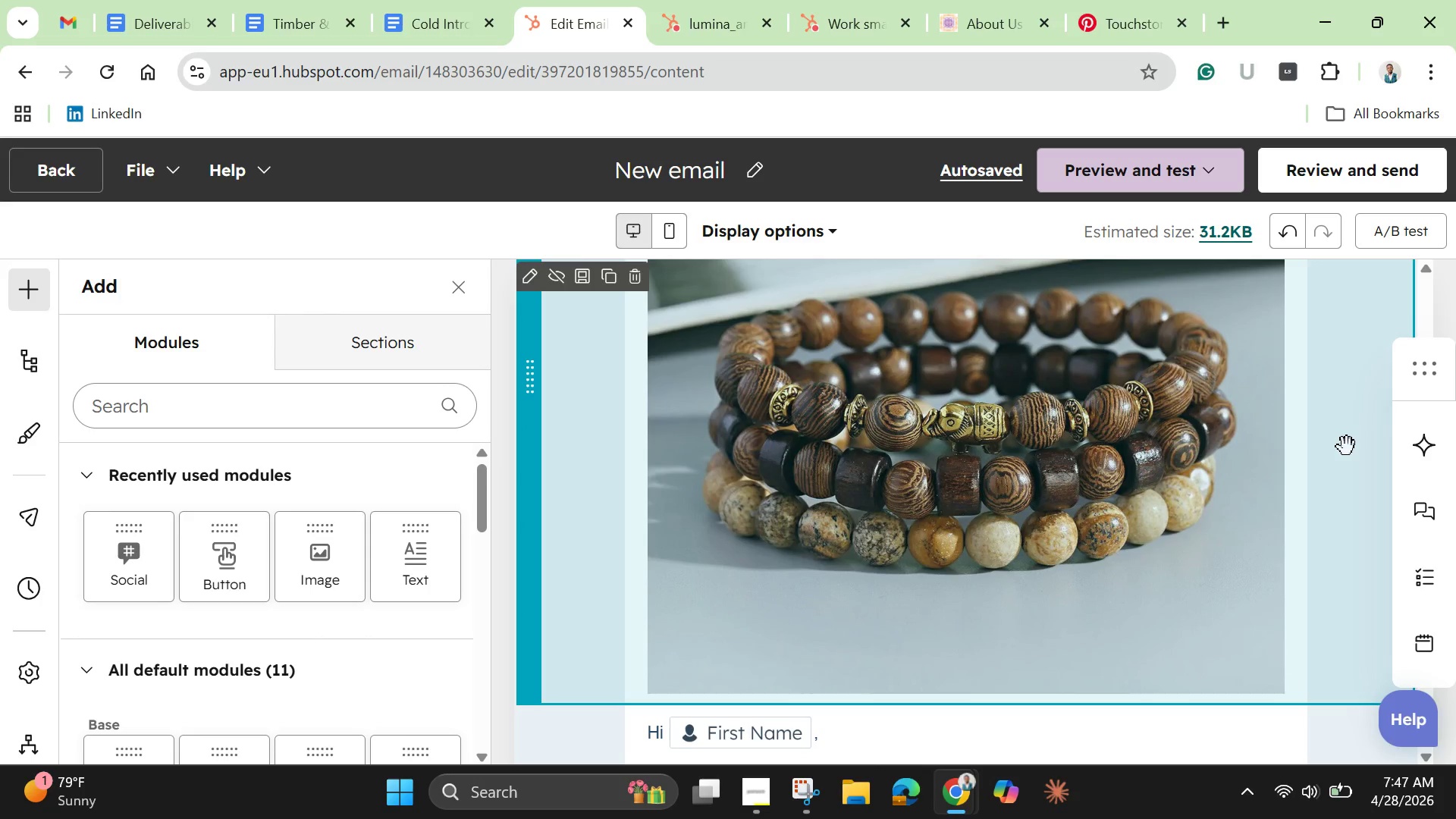 
scroll: coordinate [1329, 492], scroll_direction: down, amount: 4.0
 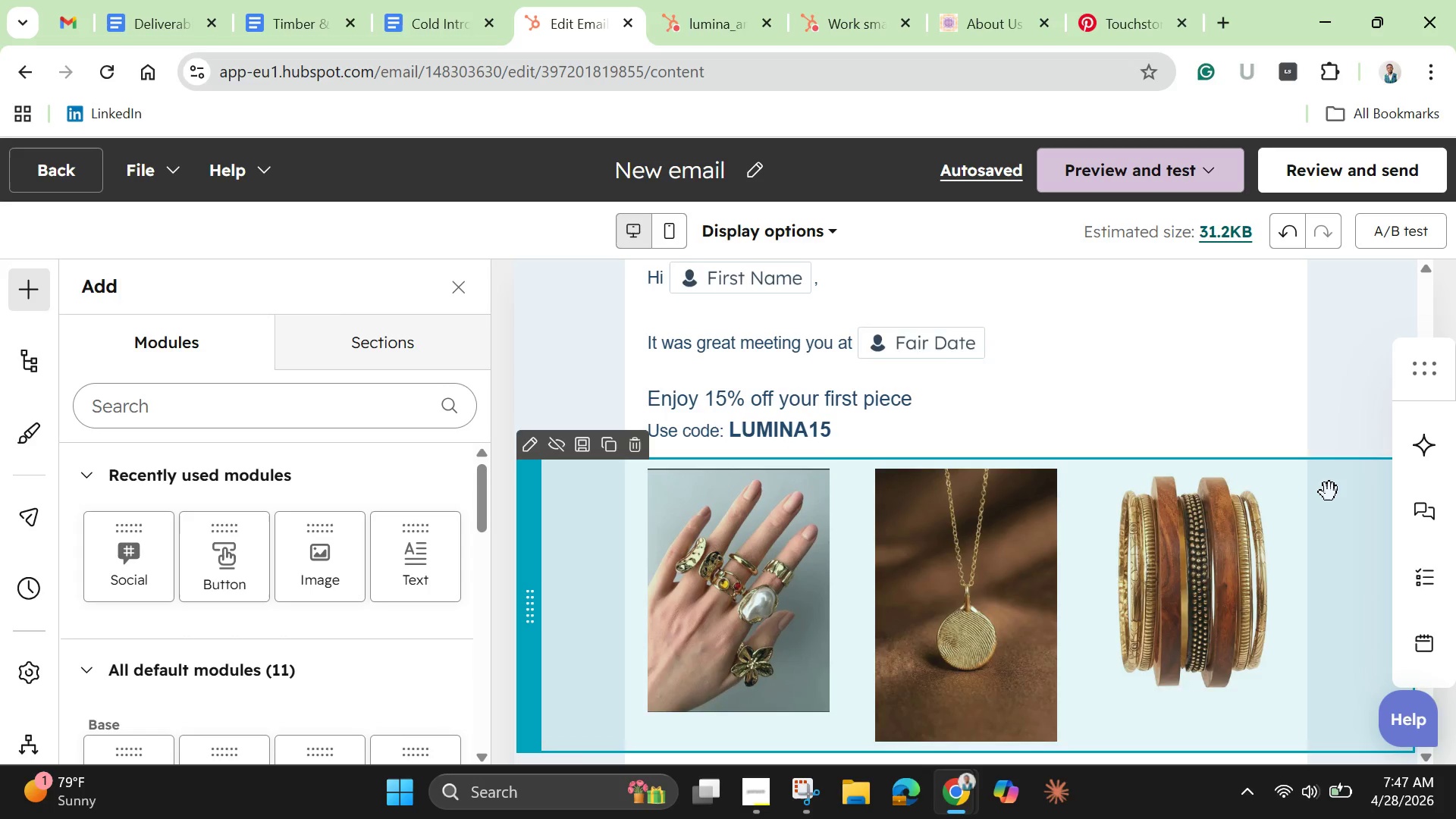 
scroll: coordinate [1329, 492], scroll_direction: up, amount: 1.0
 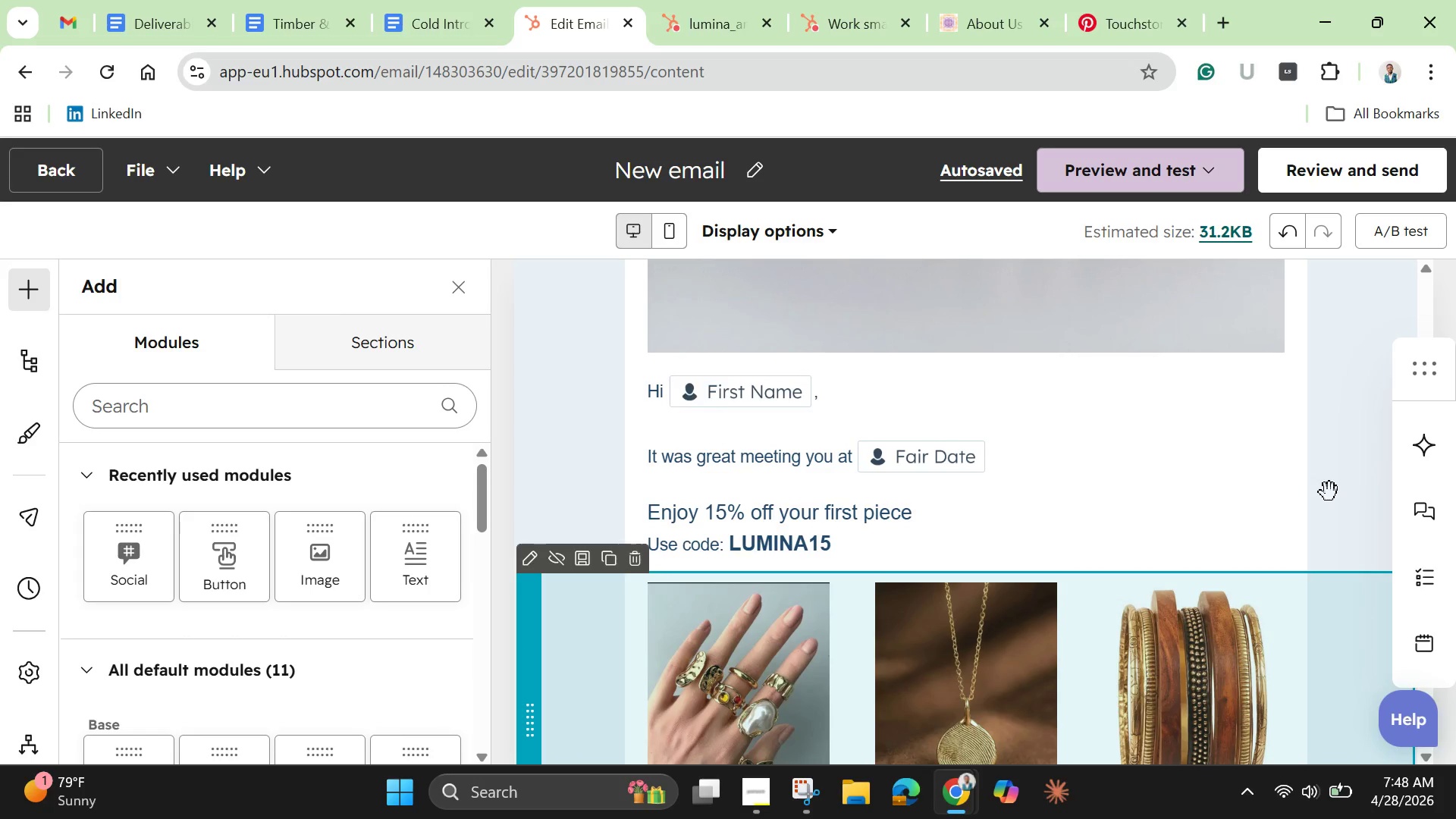 
wait(9.8)
 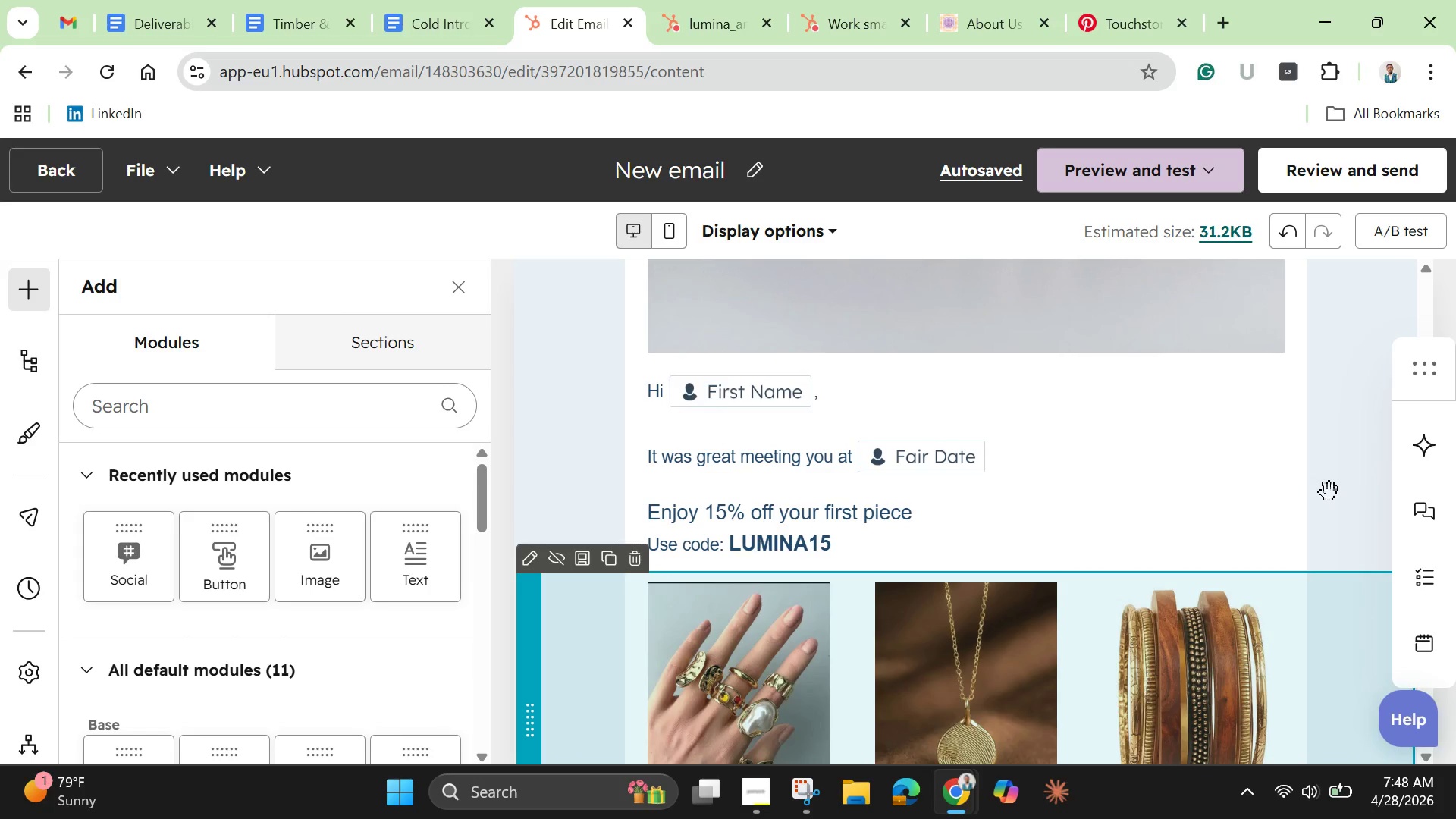 
scroll: coordinate [1329, 492], scroll_direction: down, amount: 4.0
 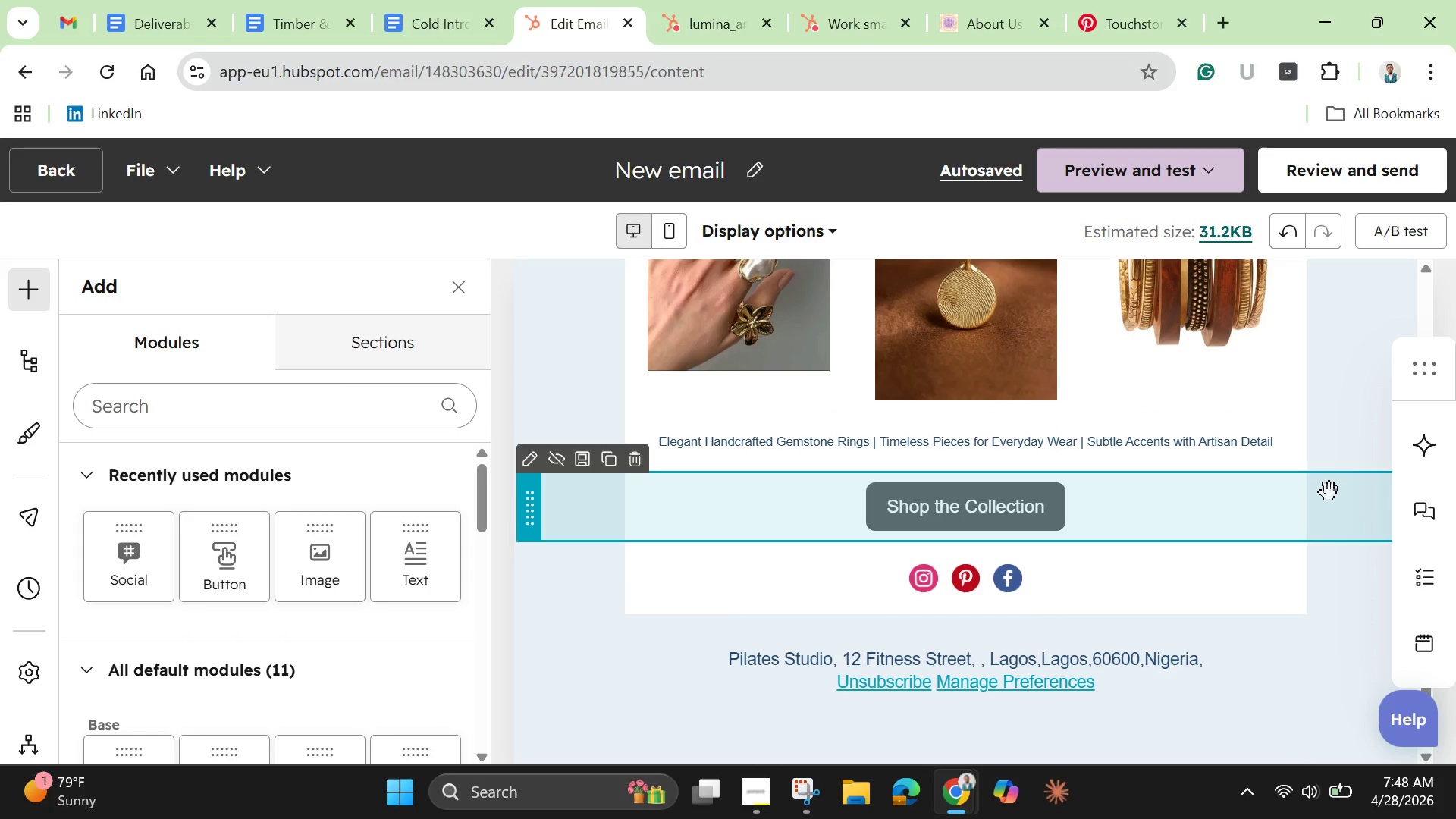 
wait(12.1)
 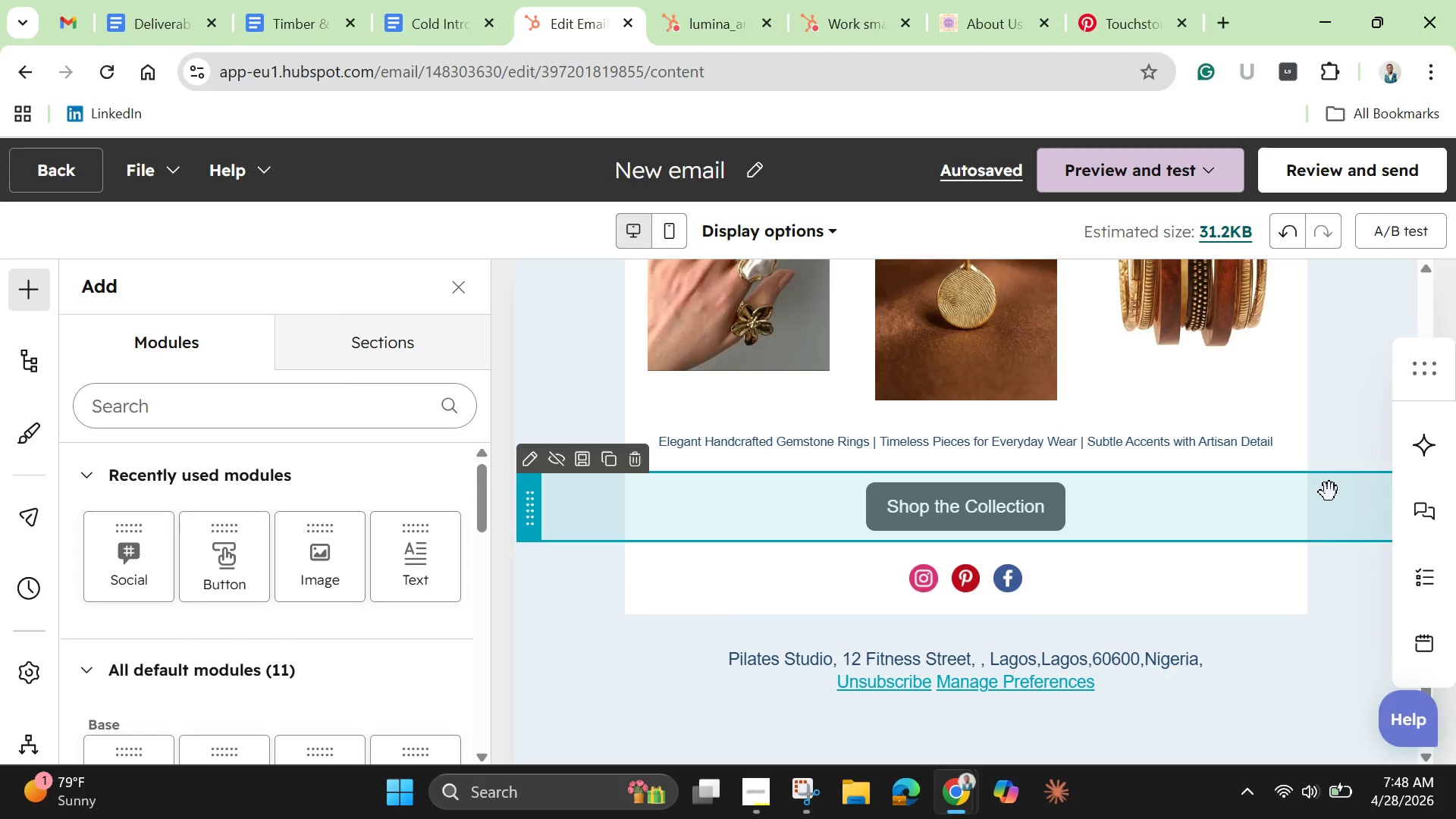 
scroll: coordinate [533, 406], scroll_direction: up, amount: 12.0
 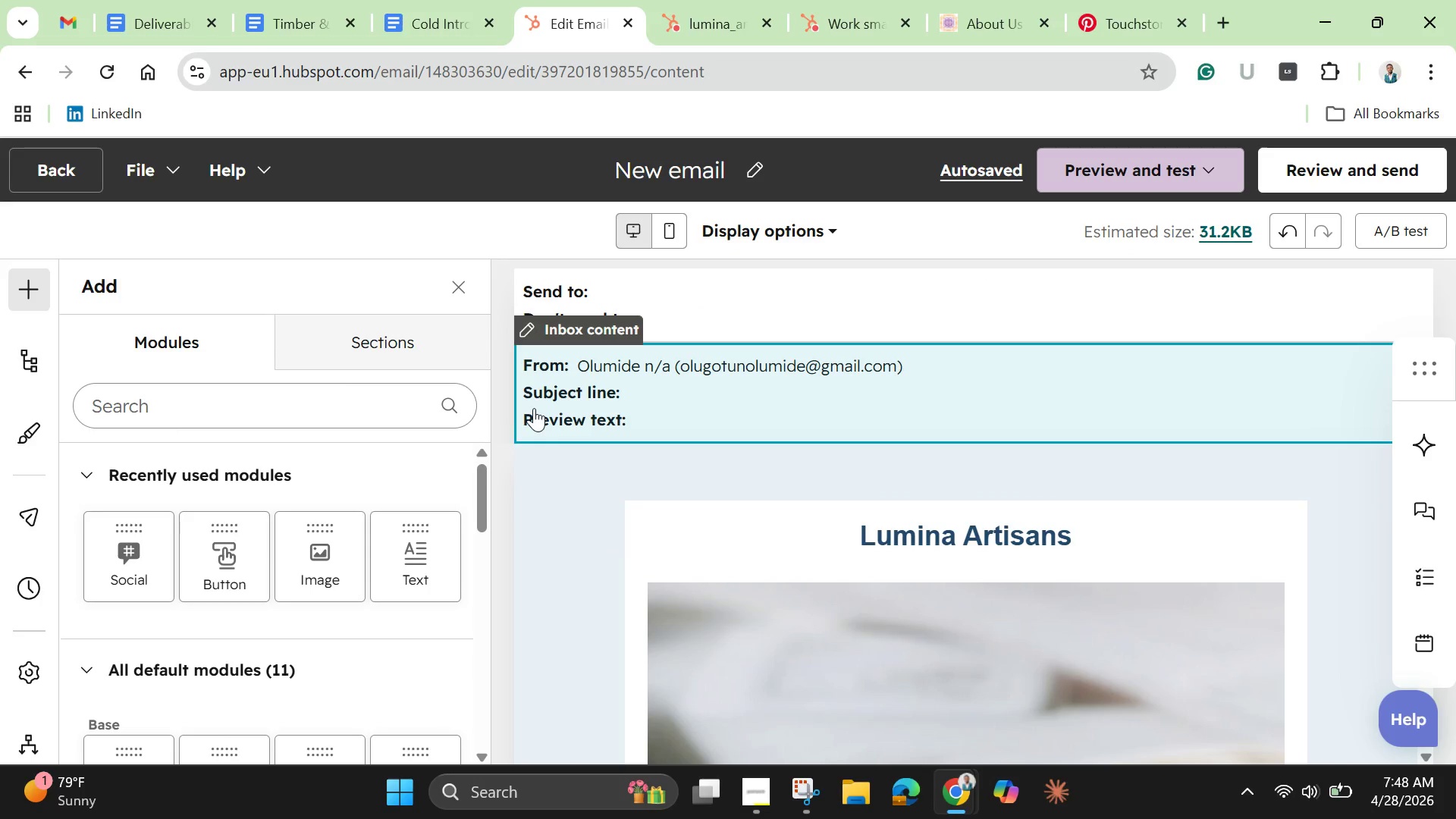 
wait(6.44)
 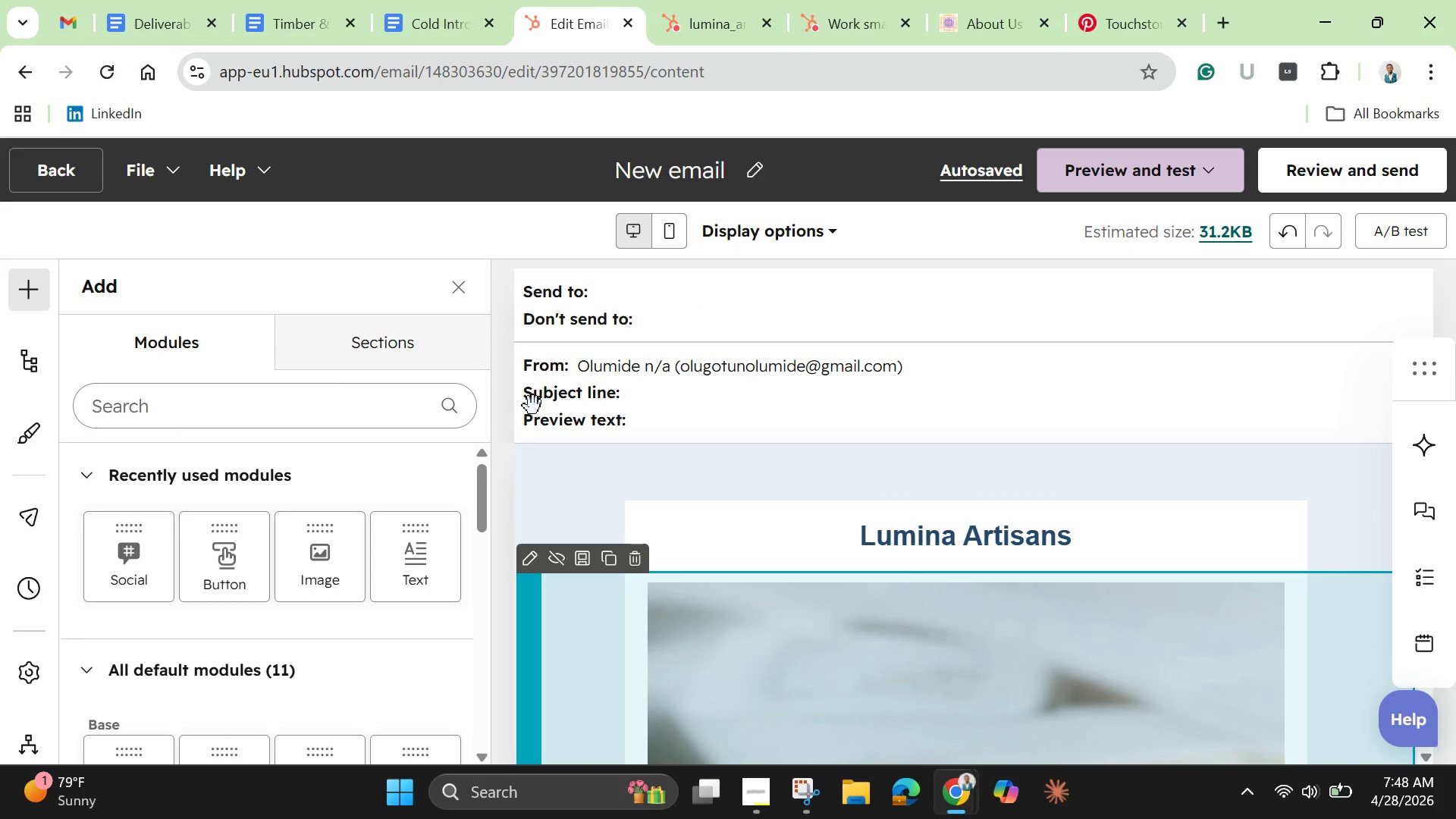 
mouse_move([607, 488])
 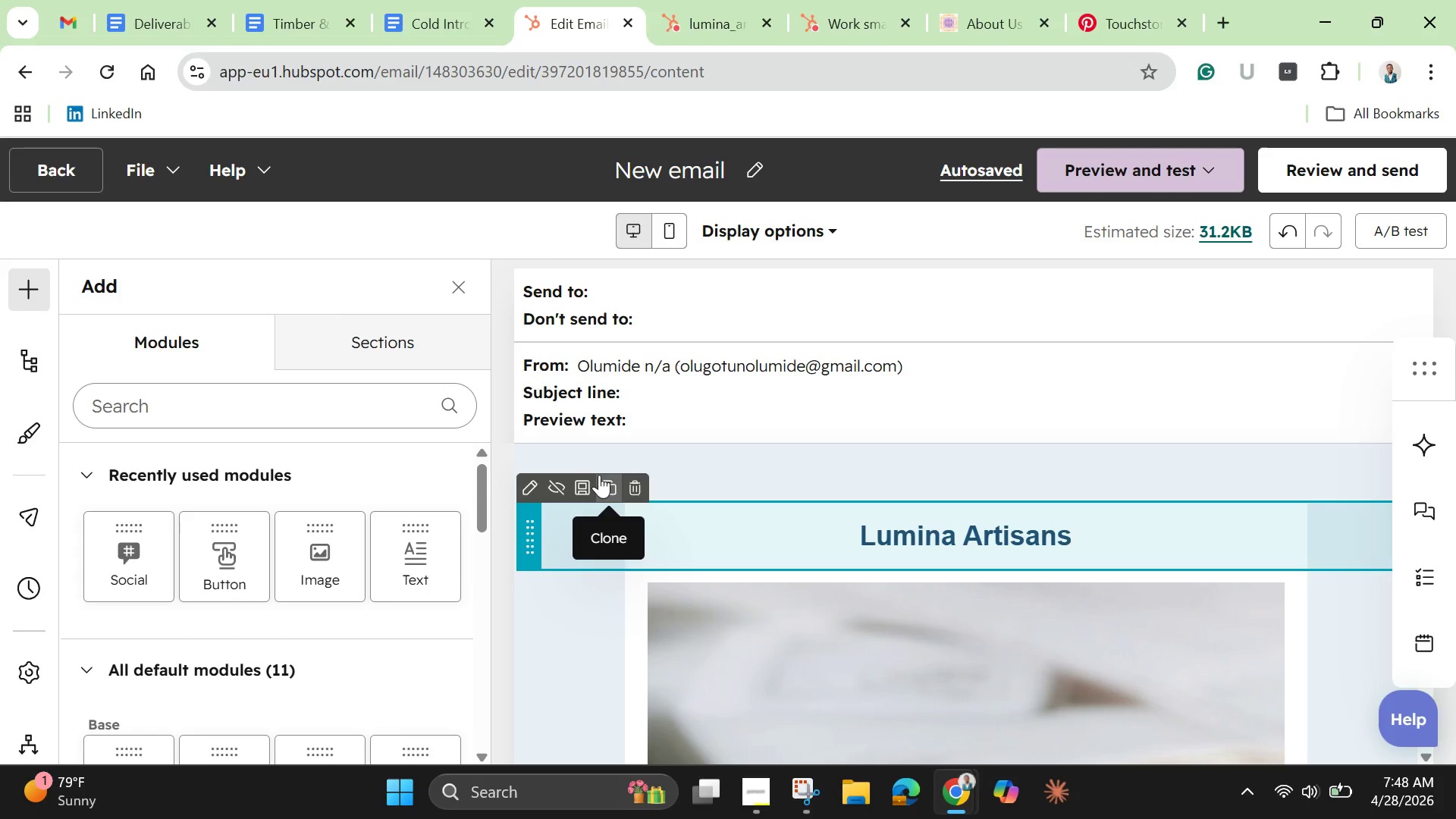 
wait(16.62)
 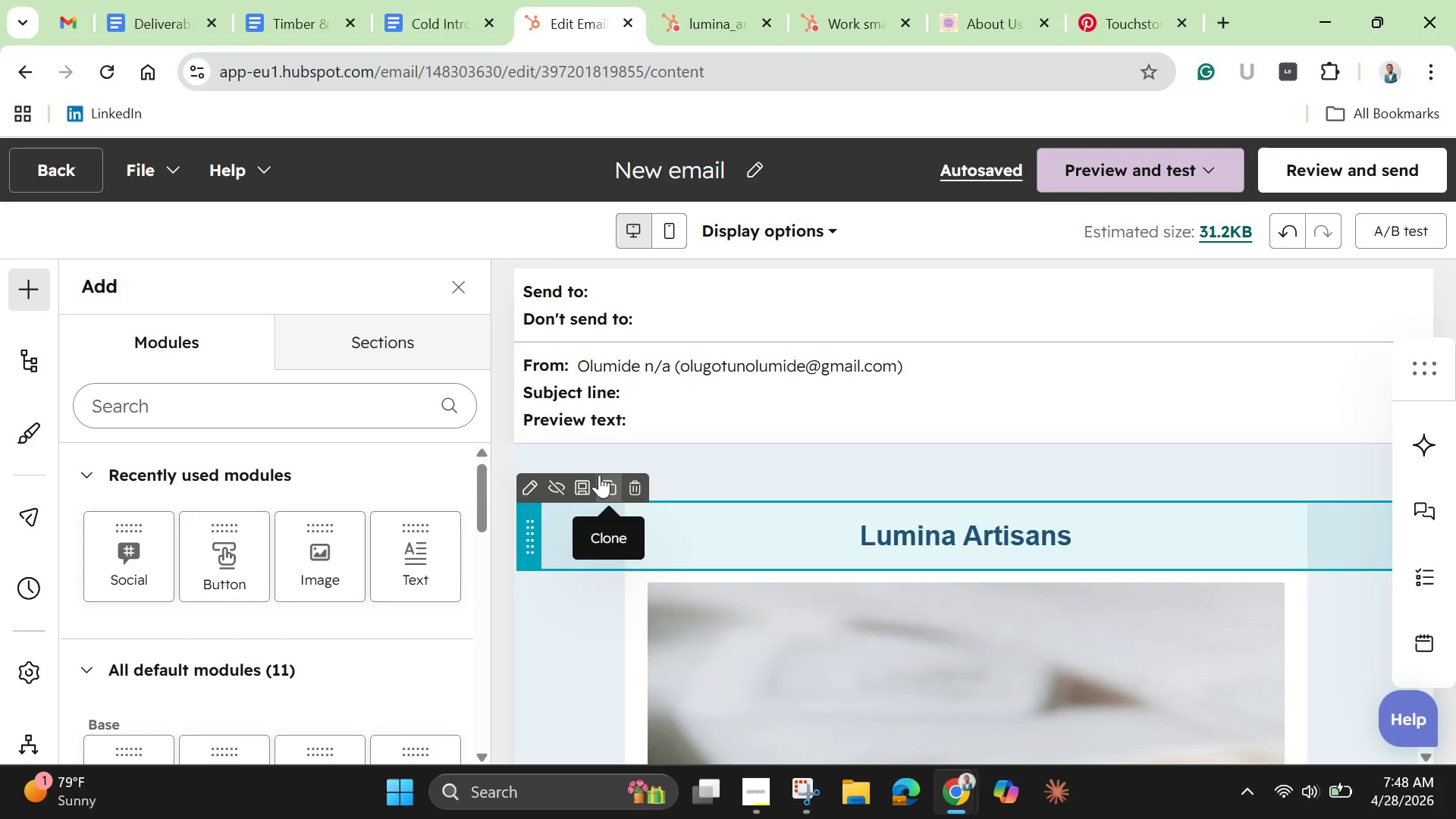 
scroll: coordinate [812, 425], scroll_direction: up, amount: 2.0
 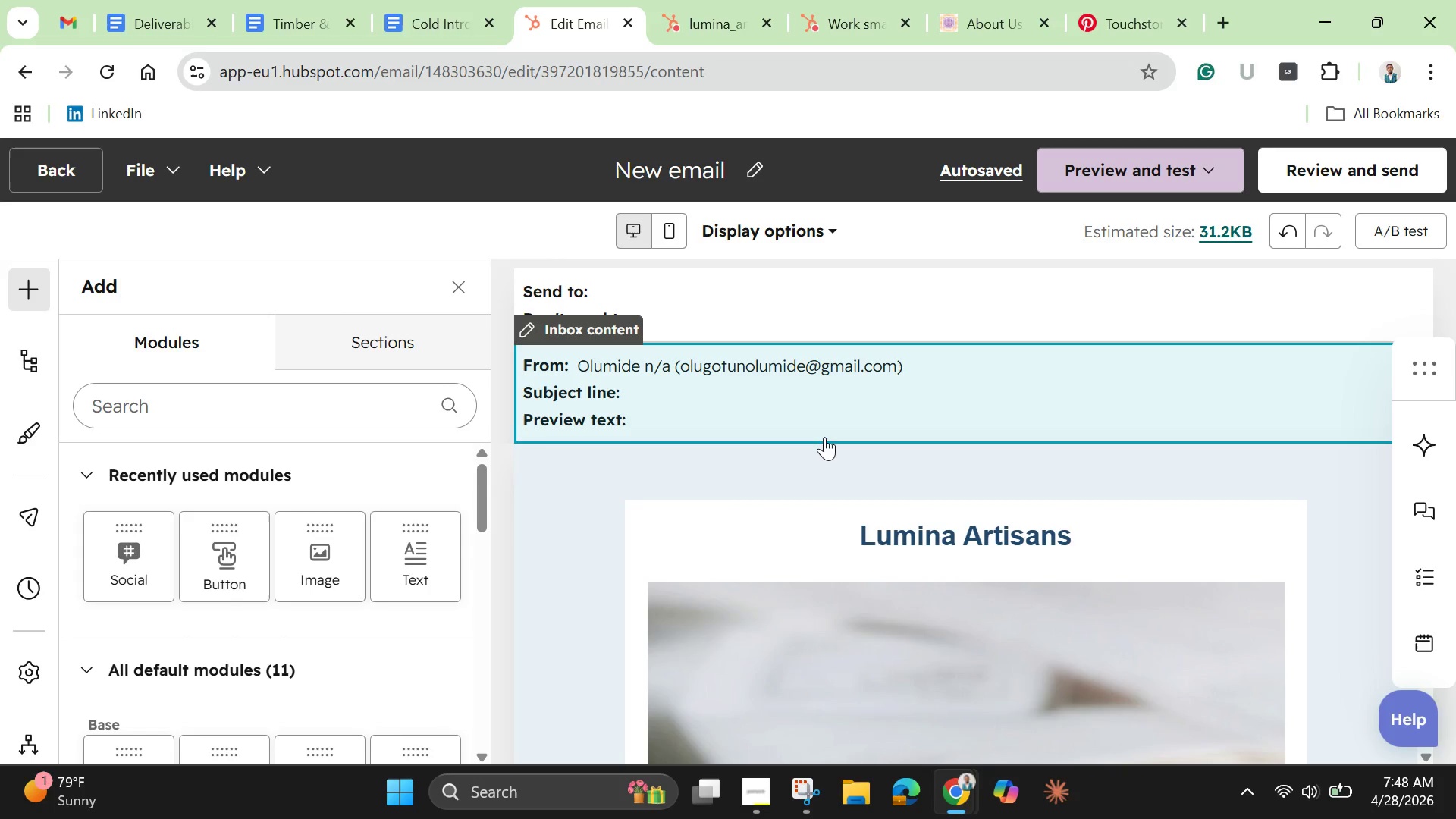 
scroll: coordinate [836, 542], scroll_direction: down, amount: 8.0
 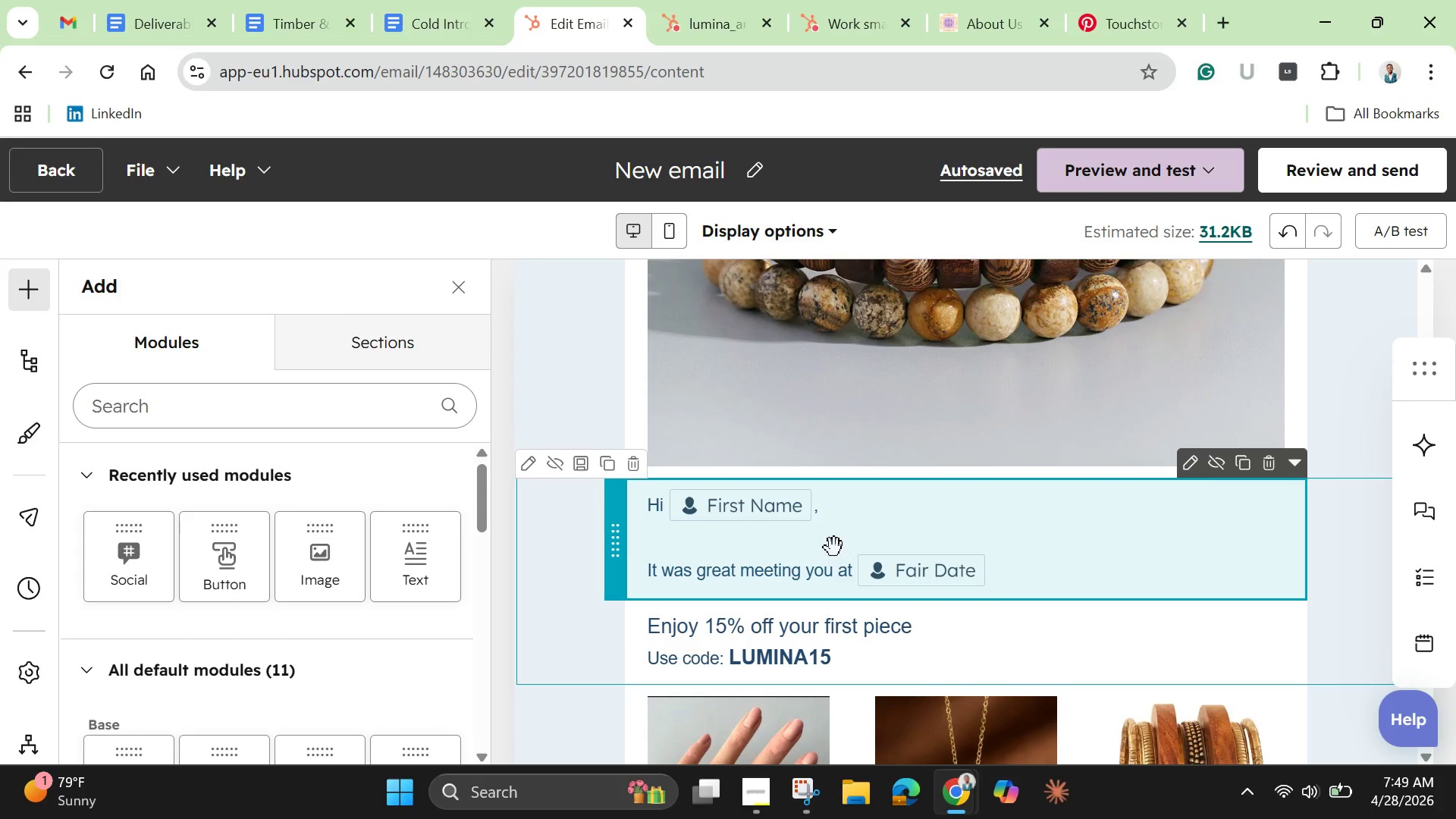 
wait(9.09)
 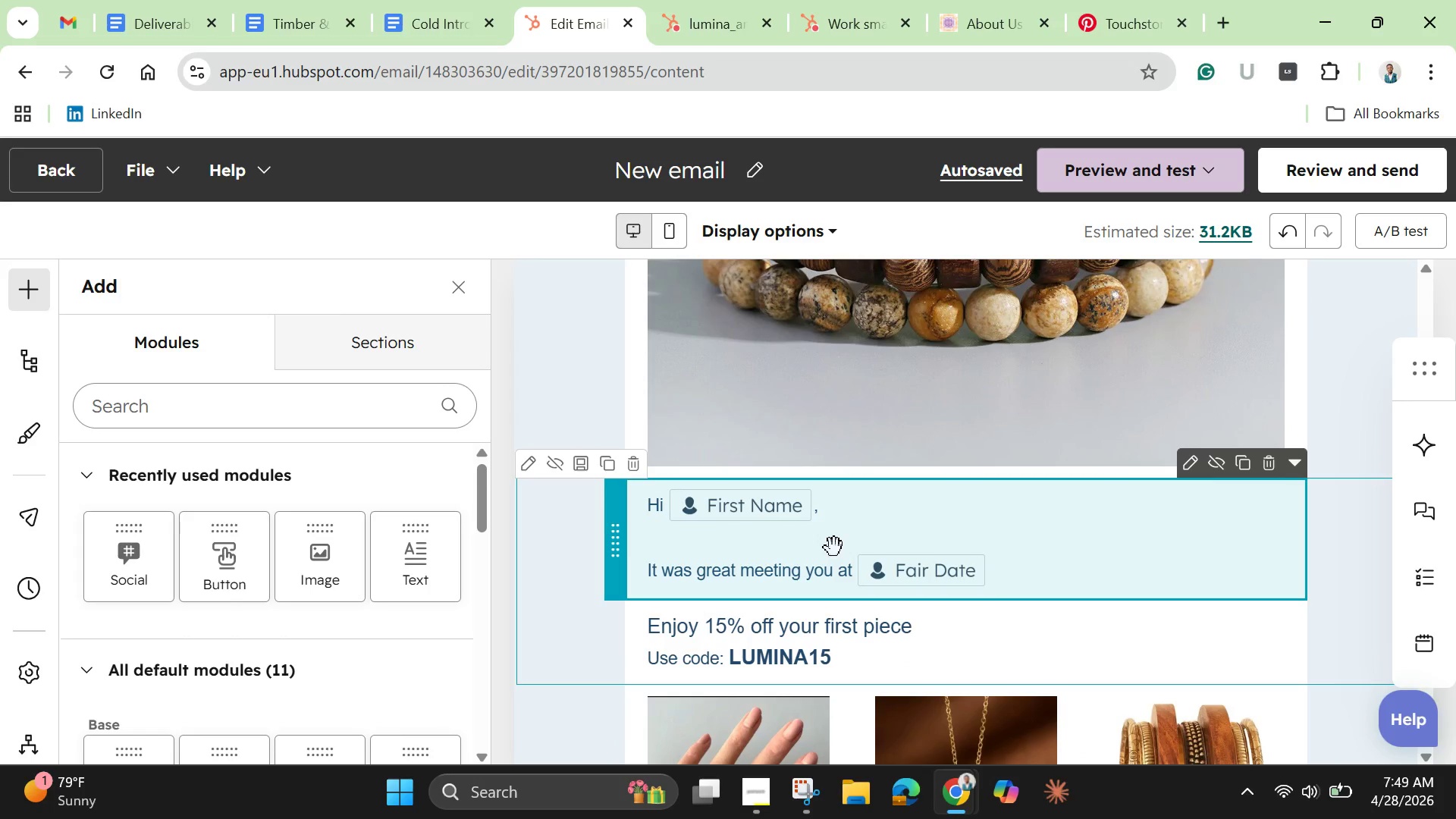 
left_click([846, 519])
 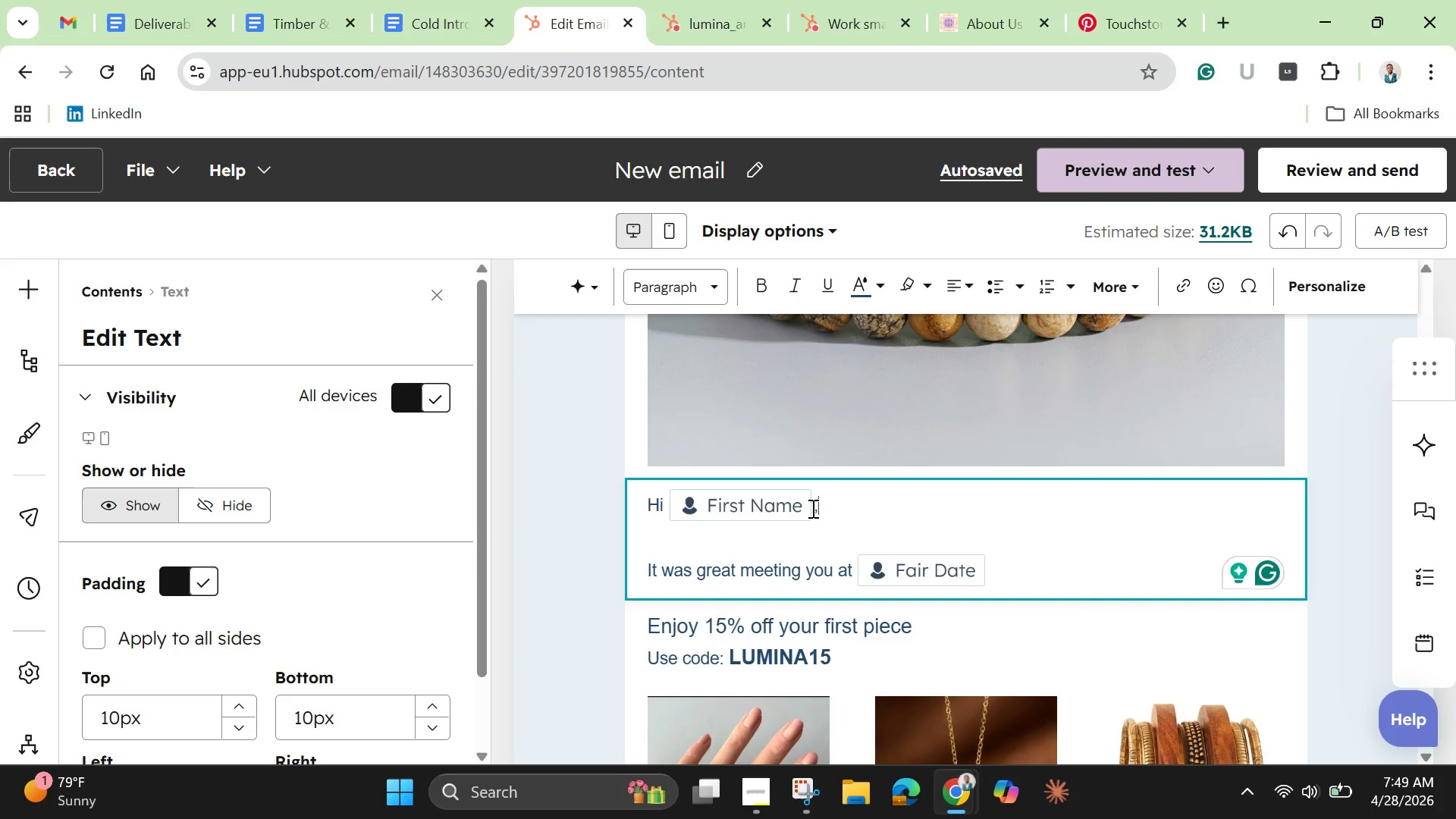 
left_click([814, 510])
 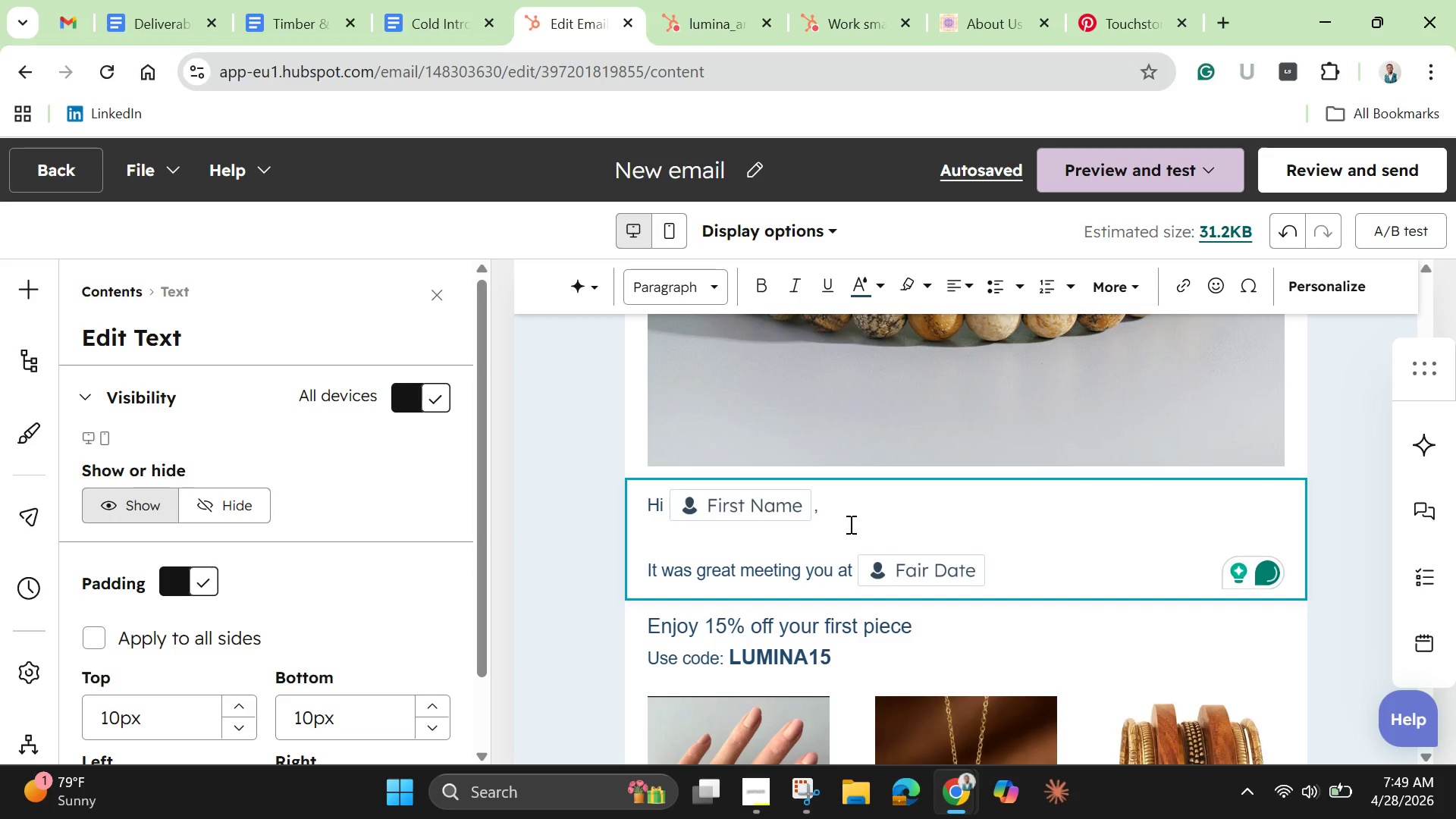 
key(ArrowRight)
 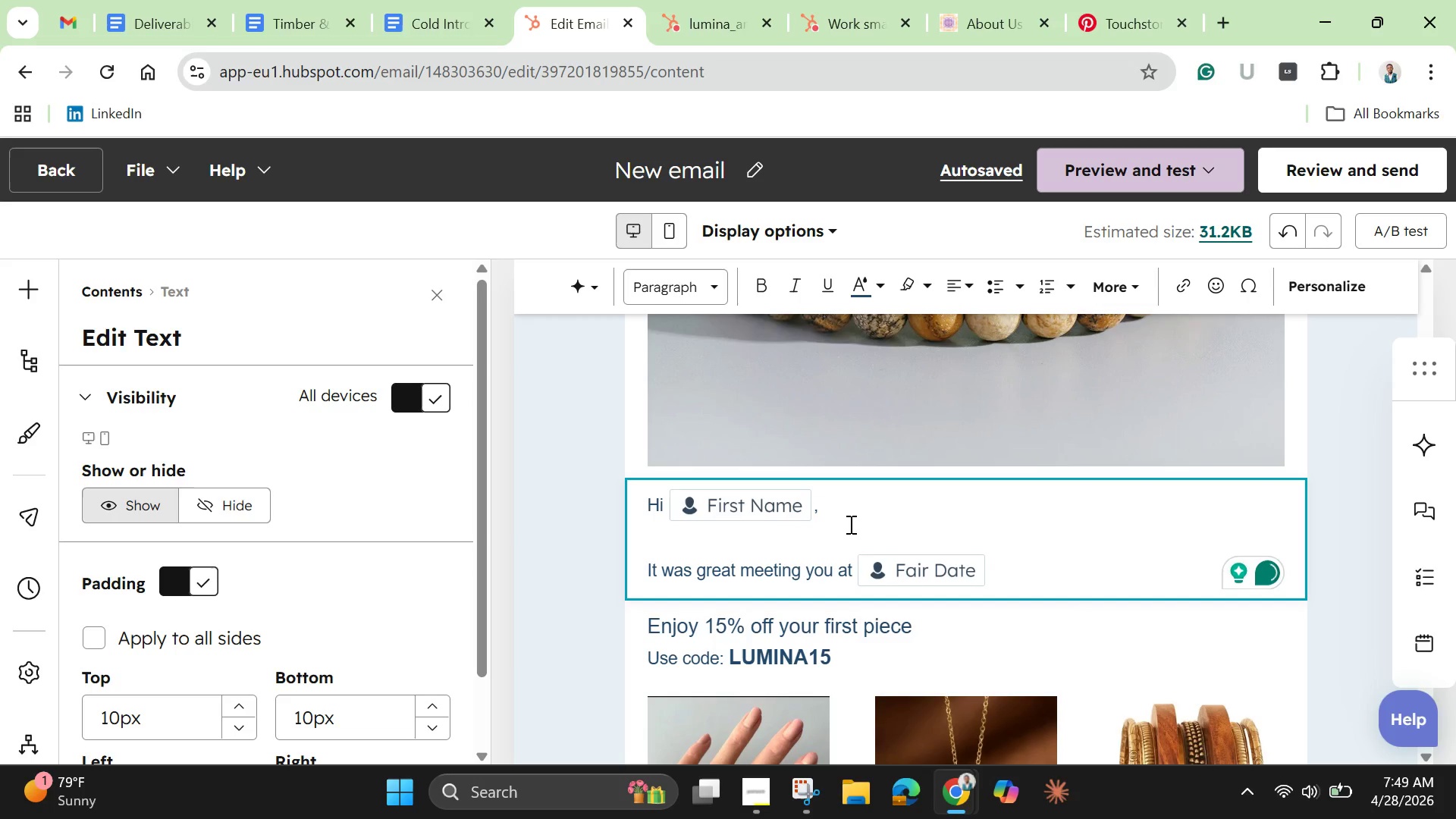 
key(ArrowDown)
 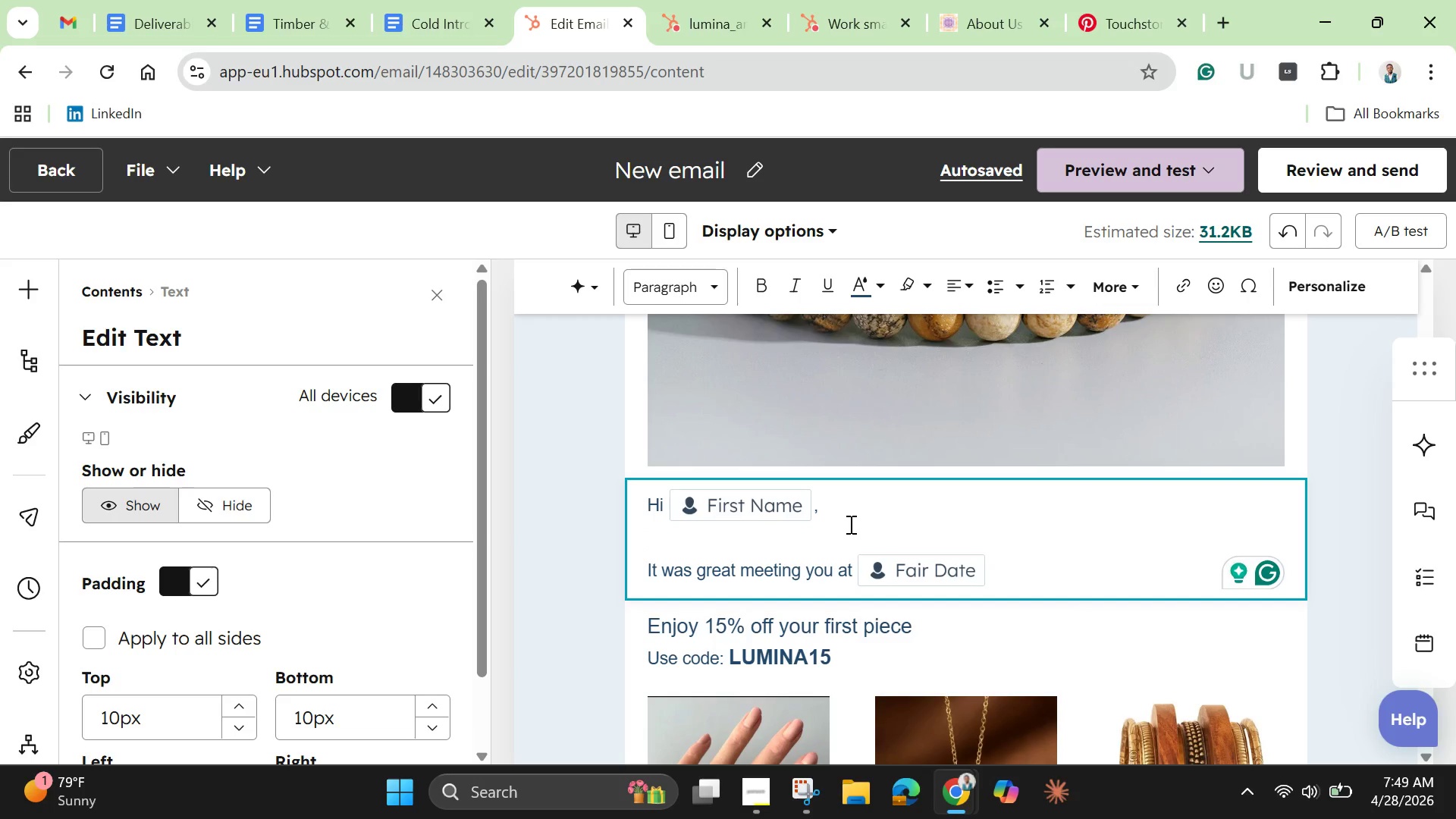 
wait(18.47)
 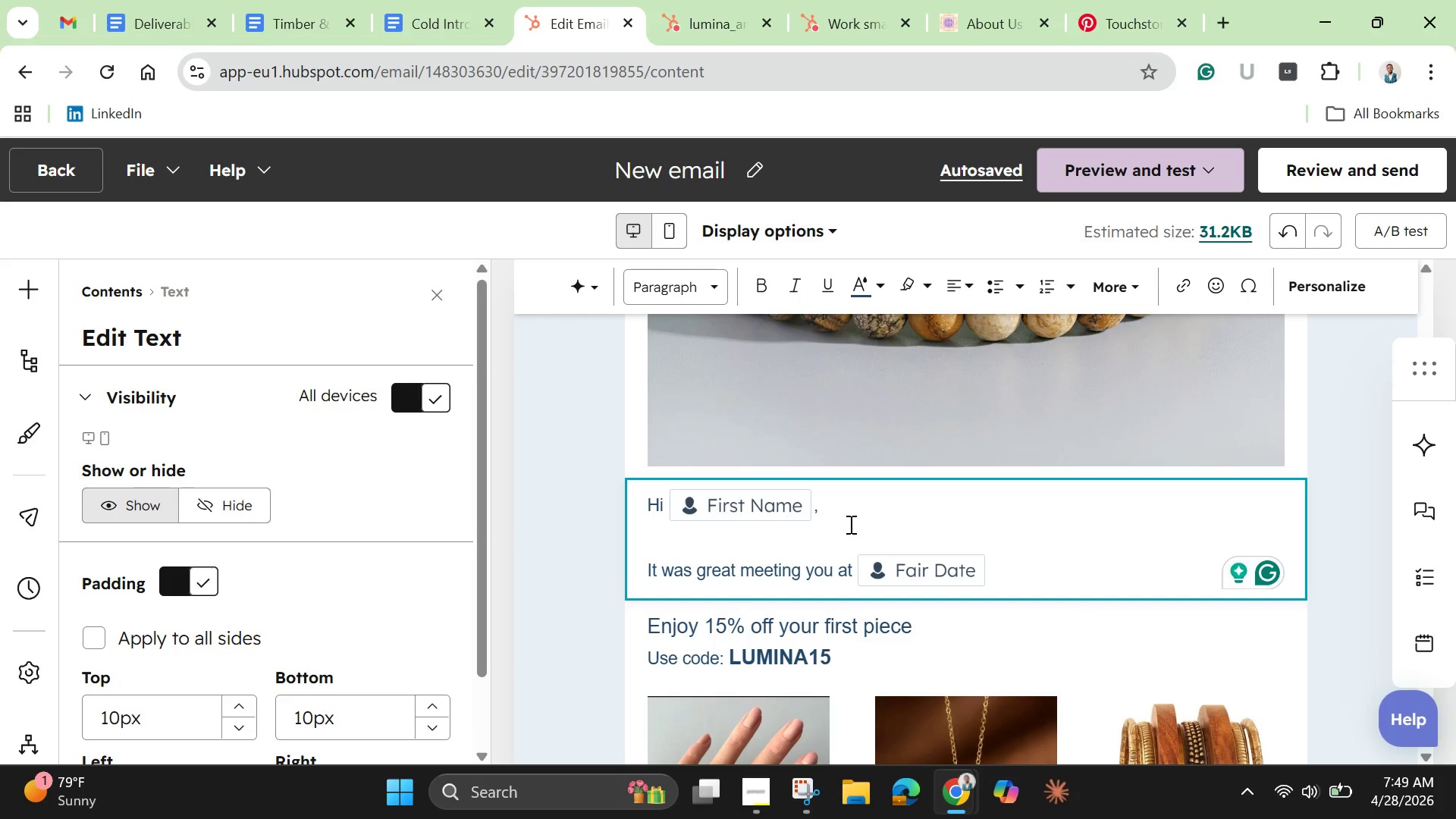 
left_click([849, 577])
 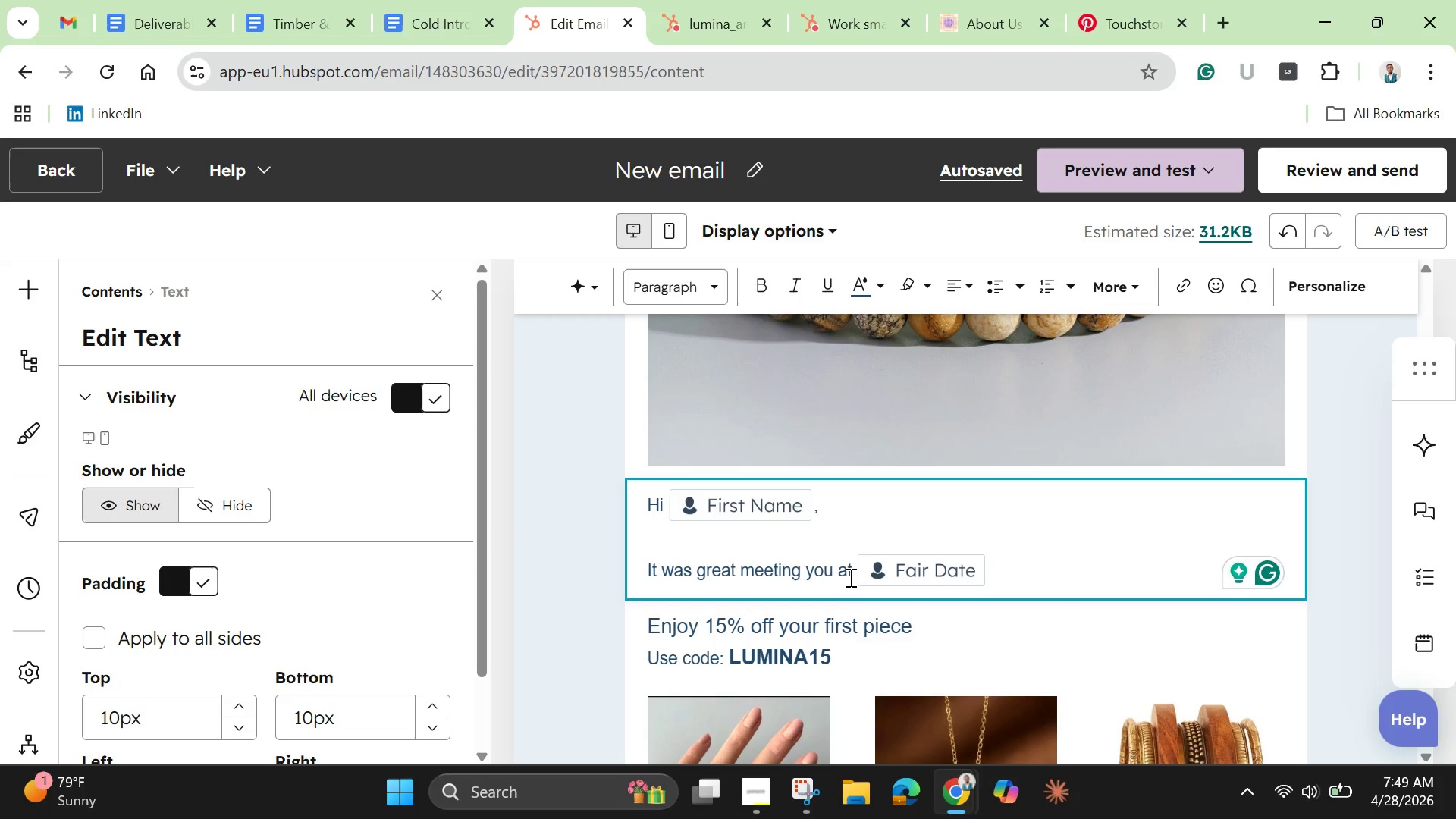 
key(Shift+ShiftRight)
 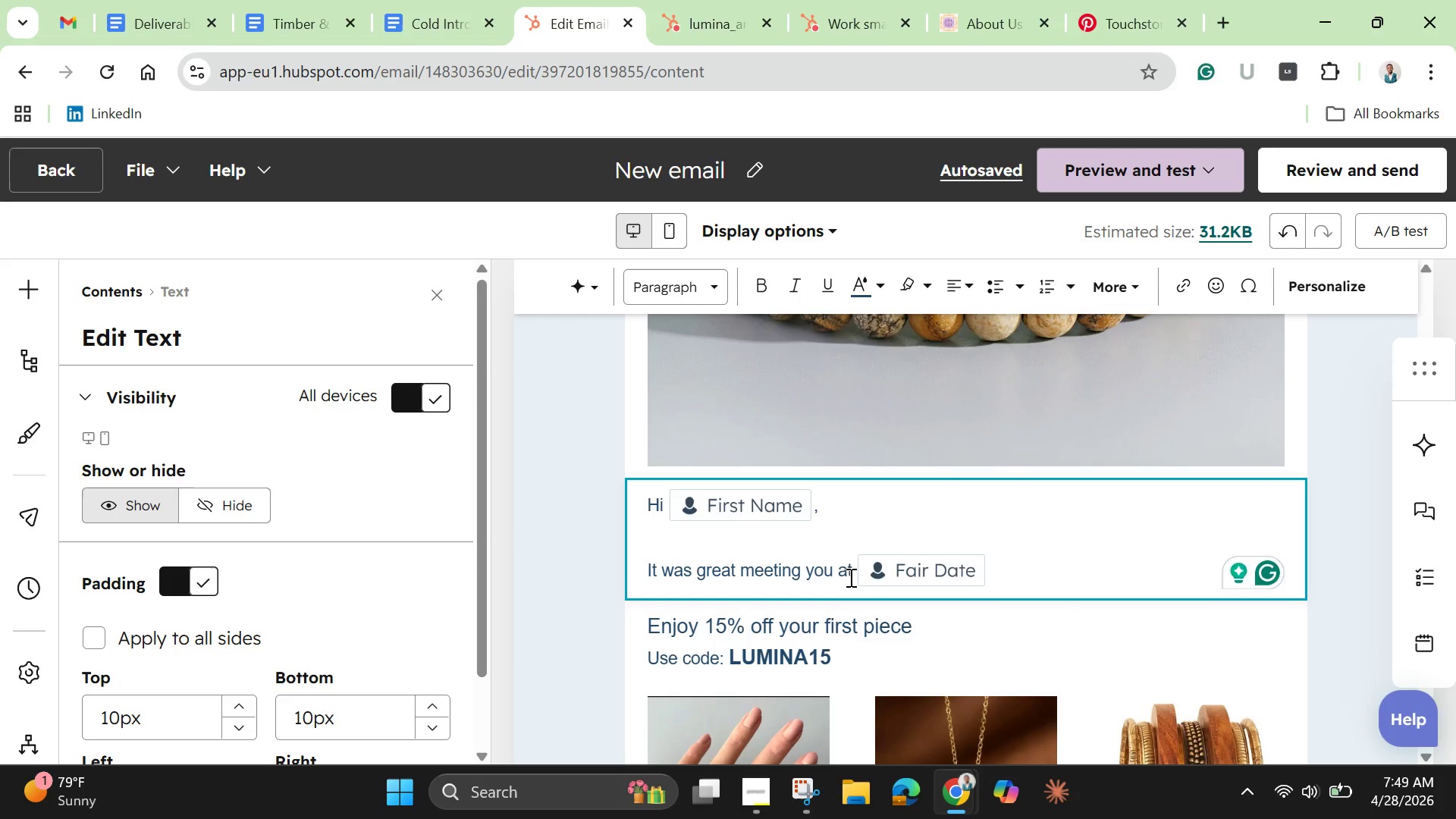 
key(Space)
 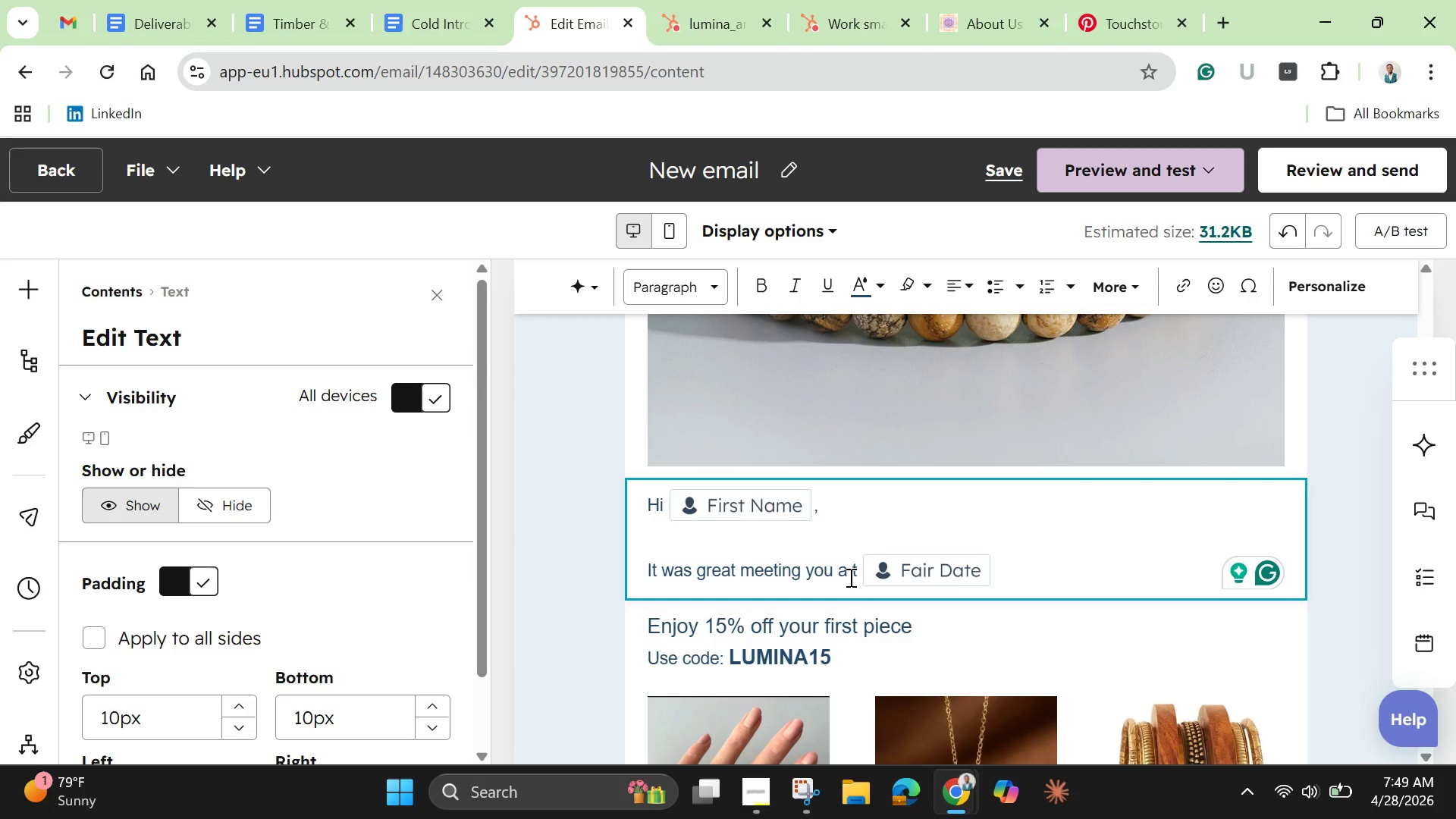 
key(Backspace)
 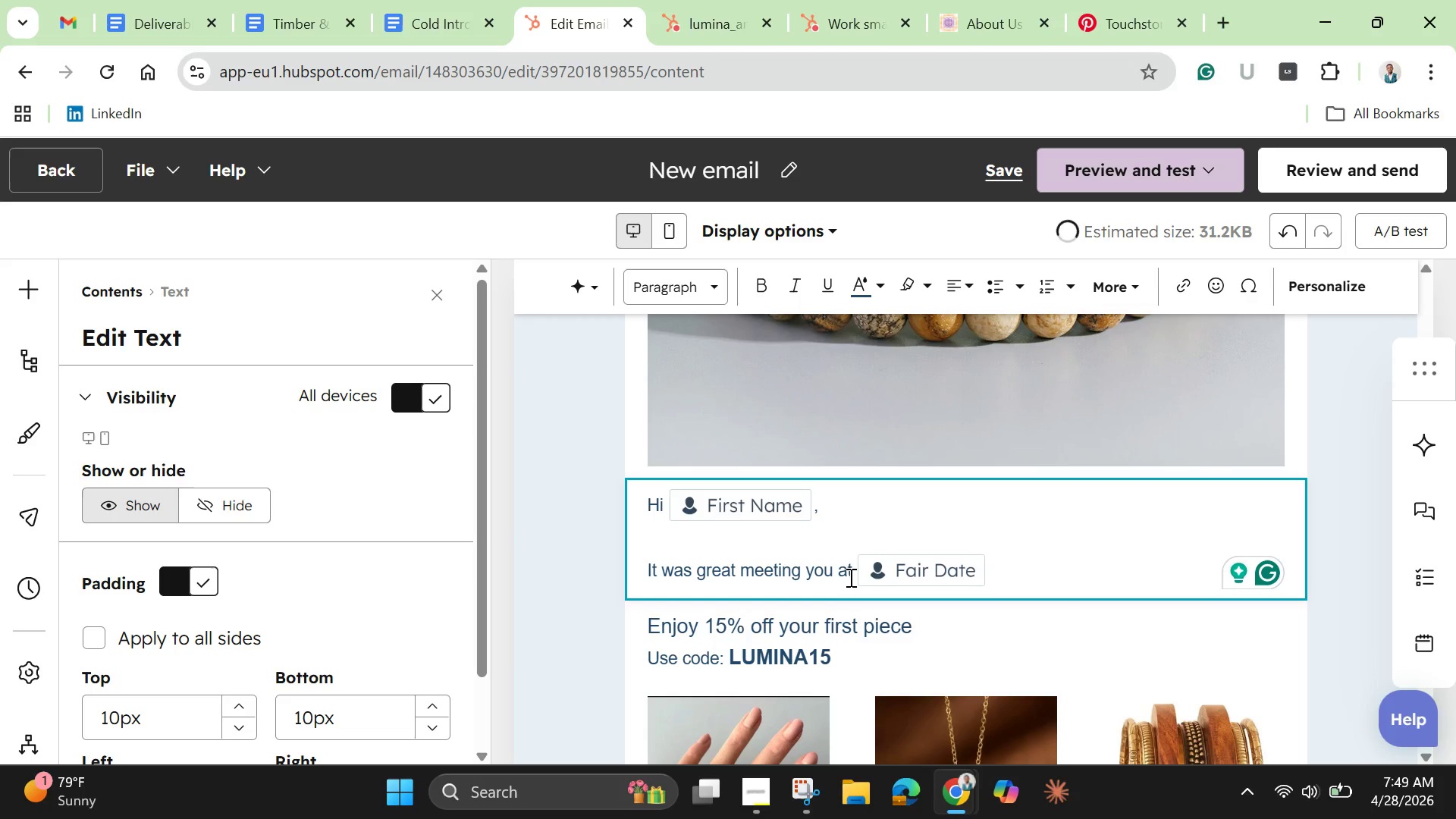 
key(ArrowRight)
 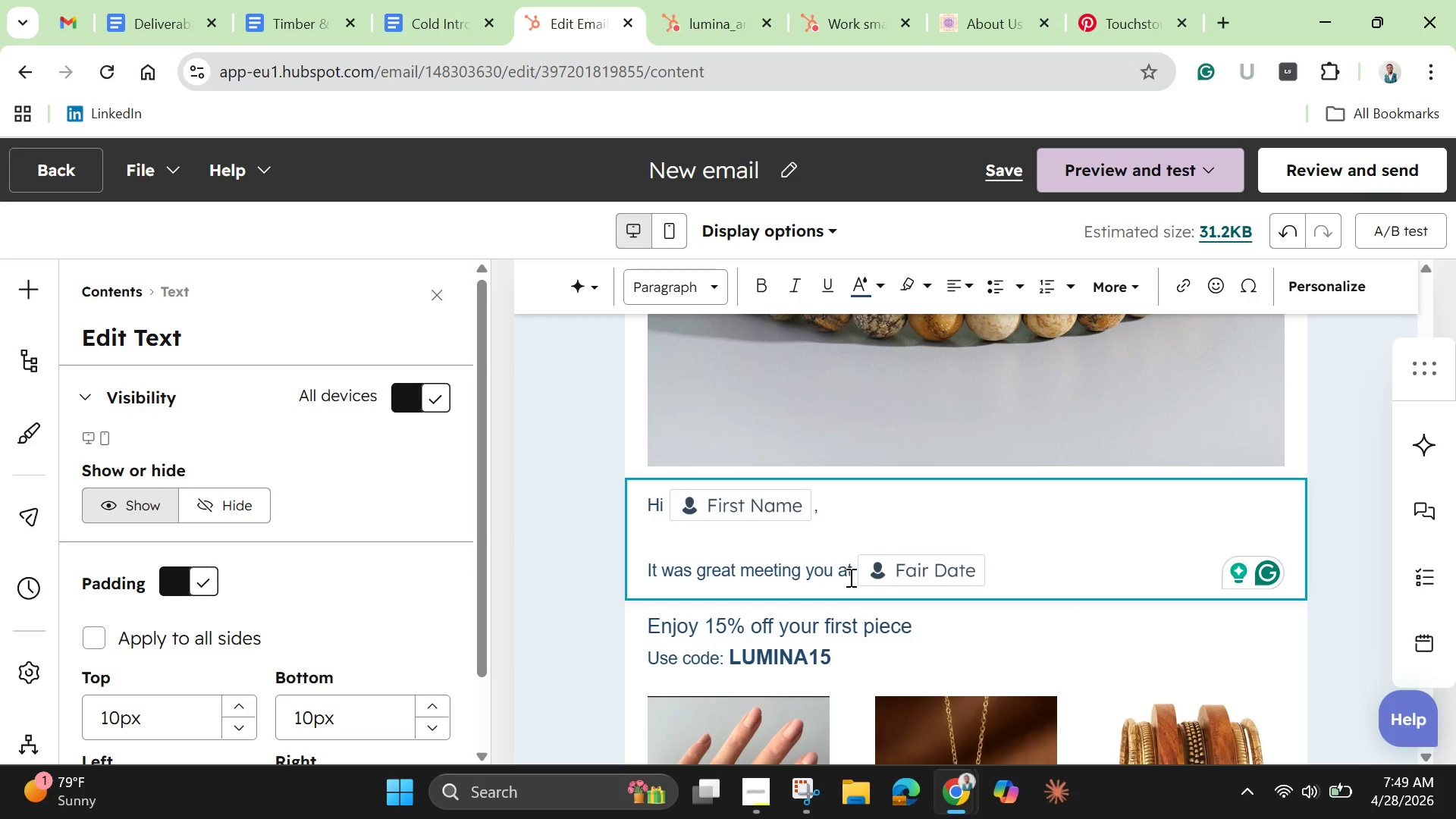 
key(Space)
 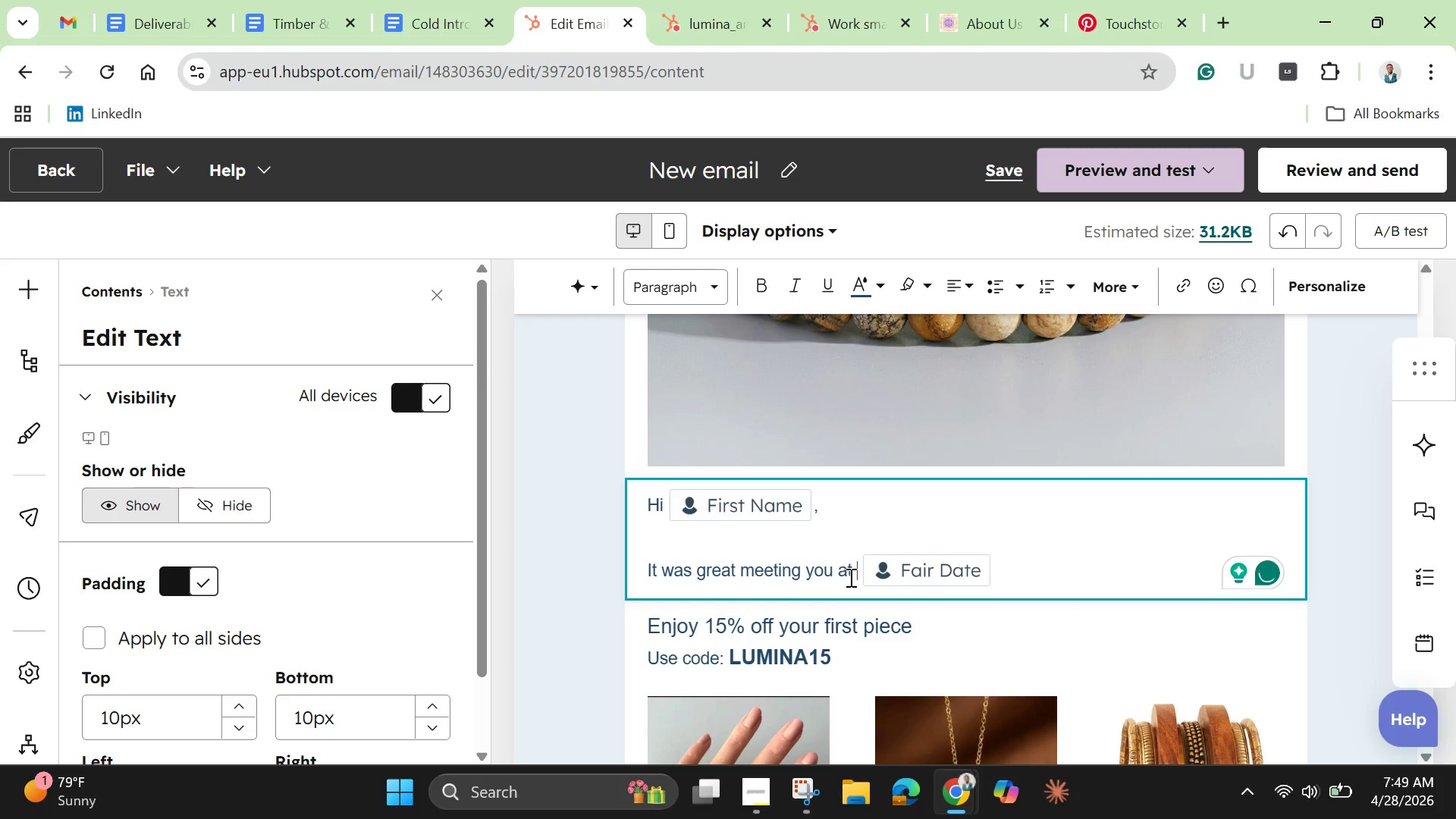 
type(Art in the Part on)
 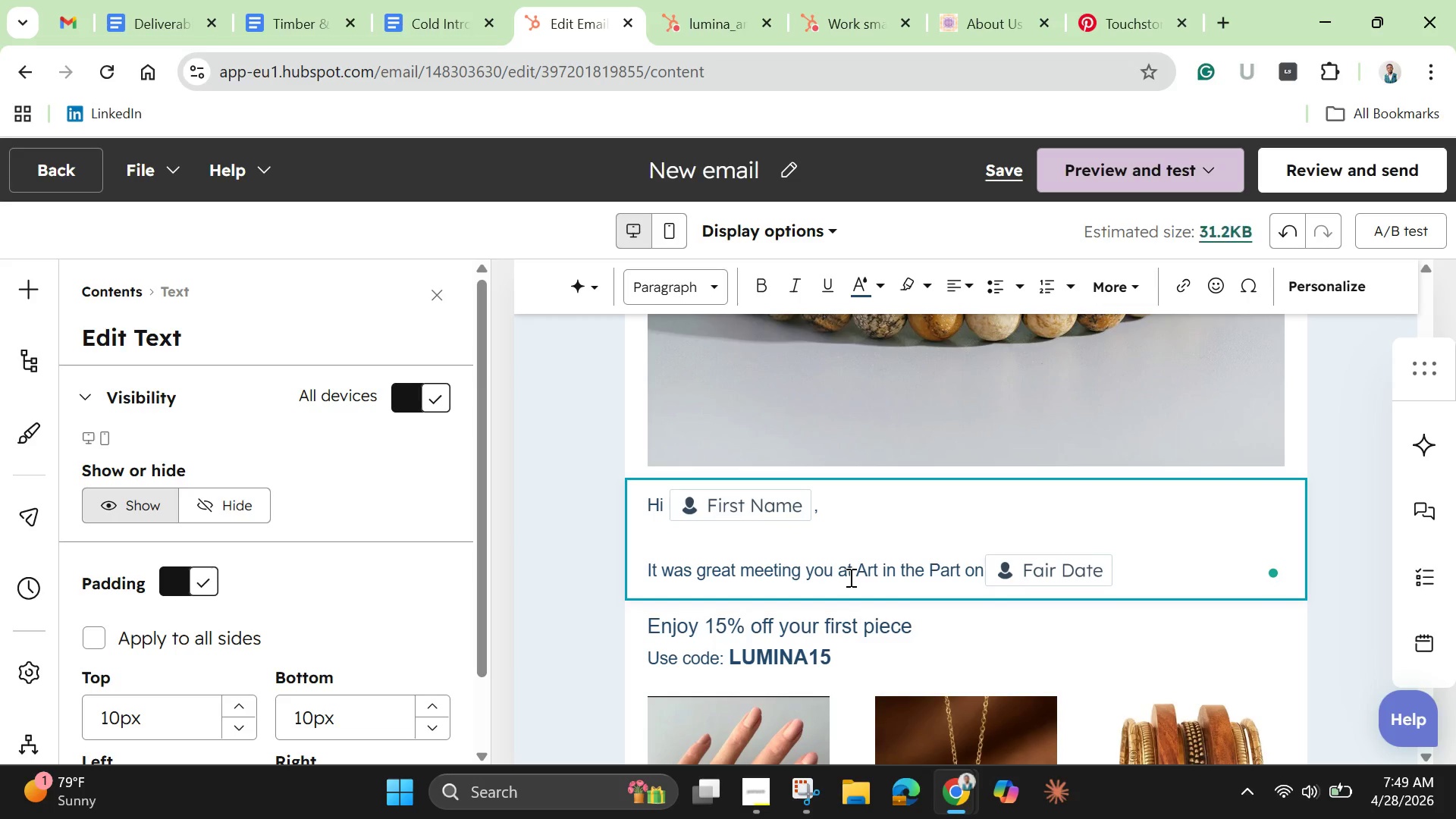 
wait(5.22)
 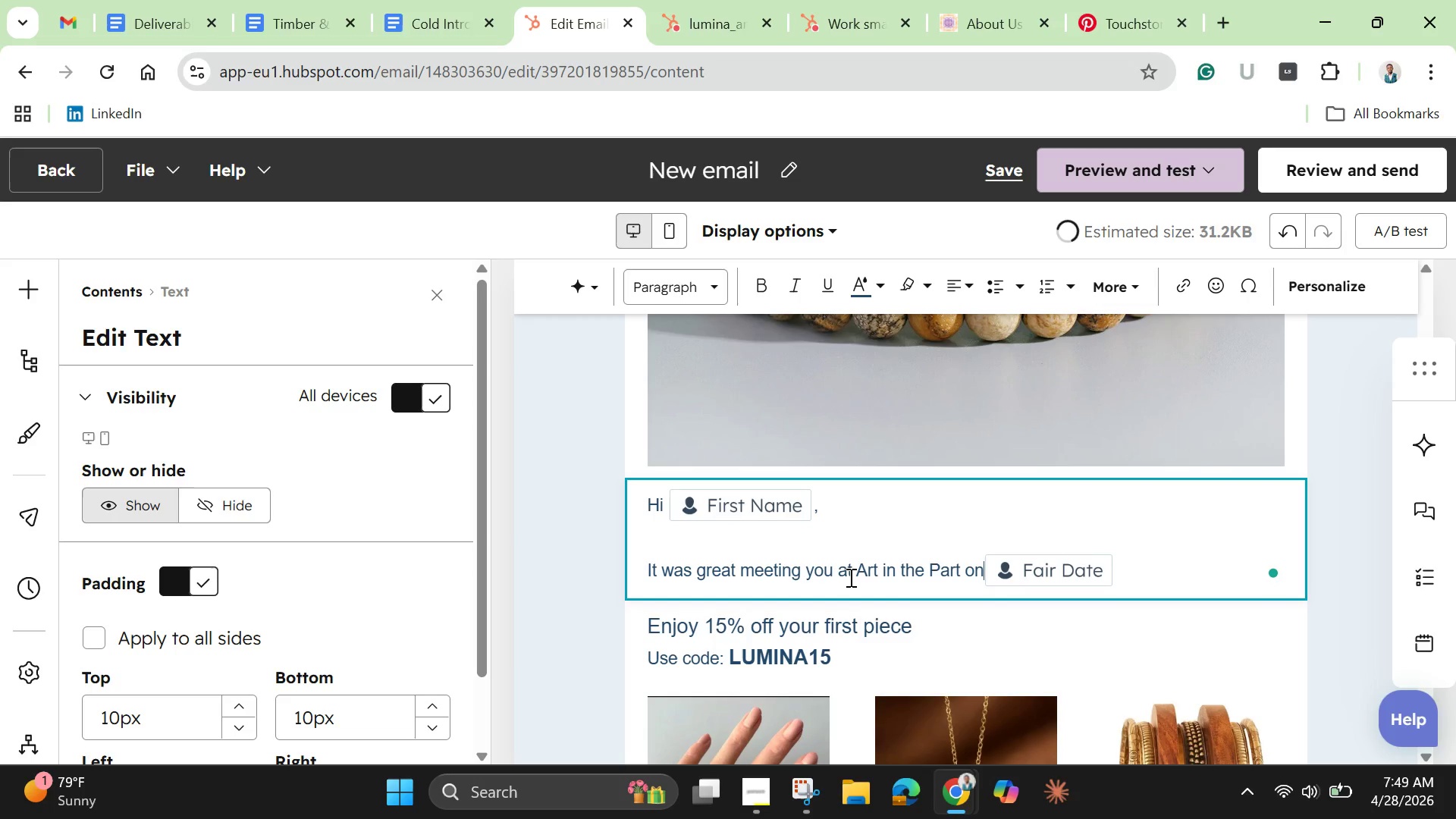 
key(Space)
 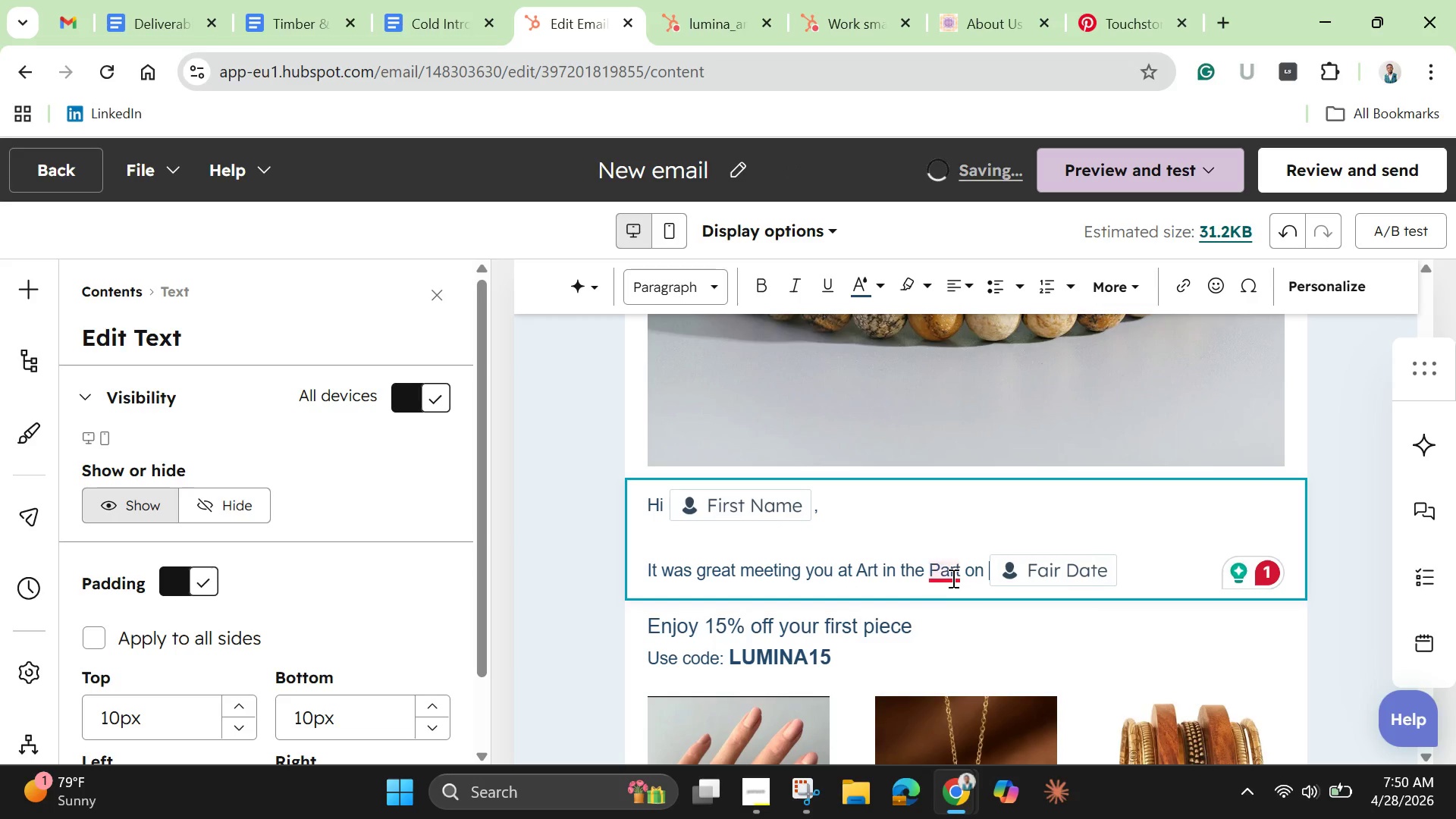 
left_click([953, 627])
 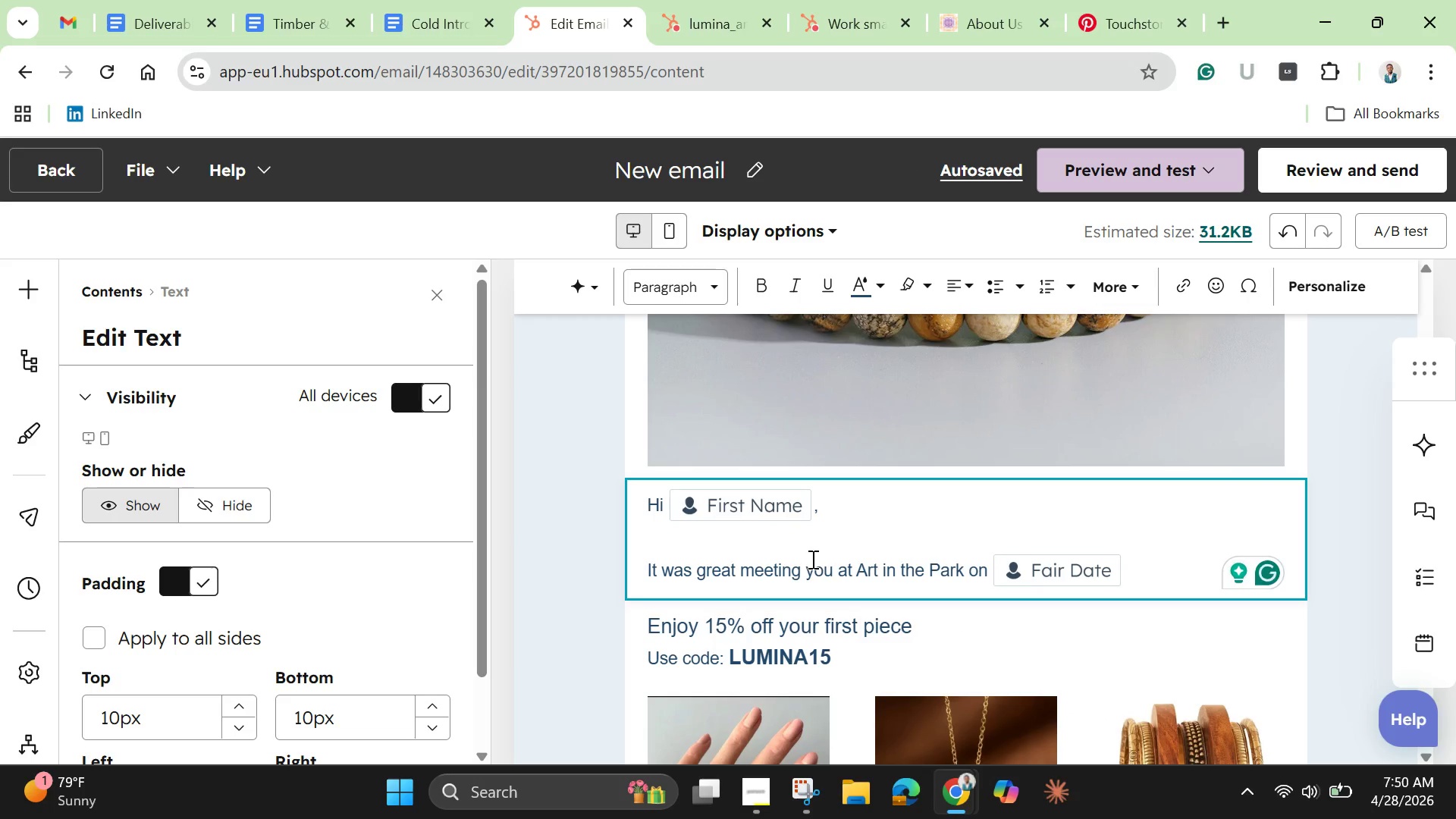 
wait(6.94)
 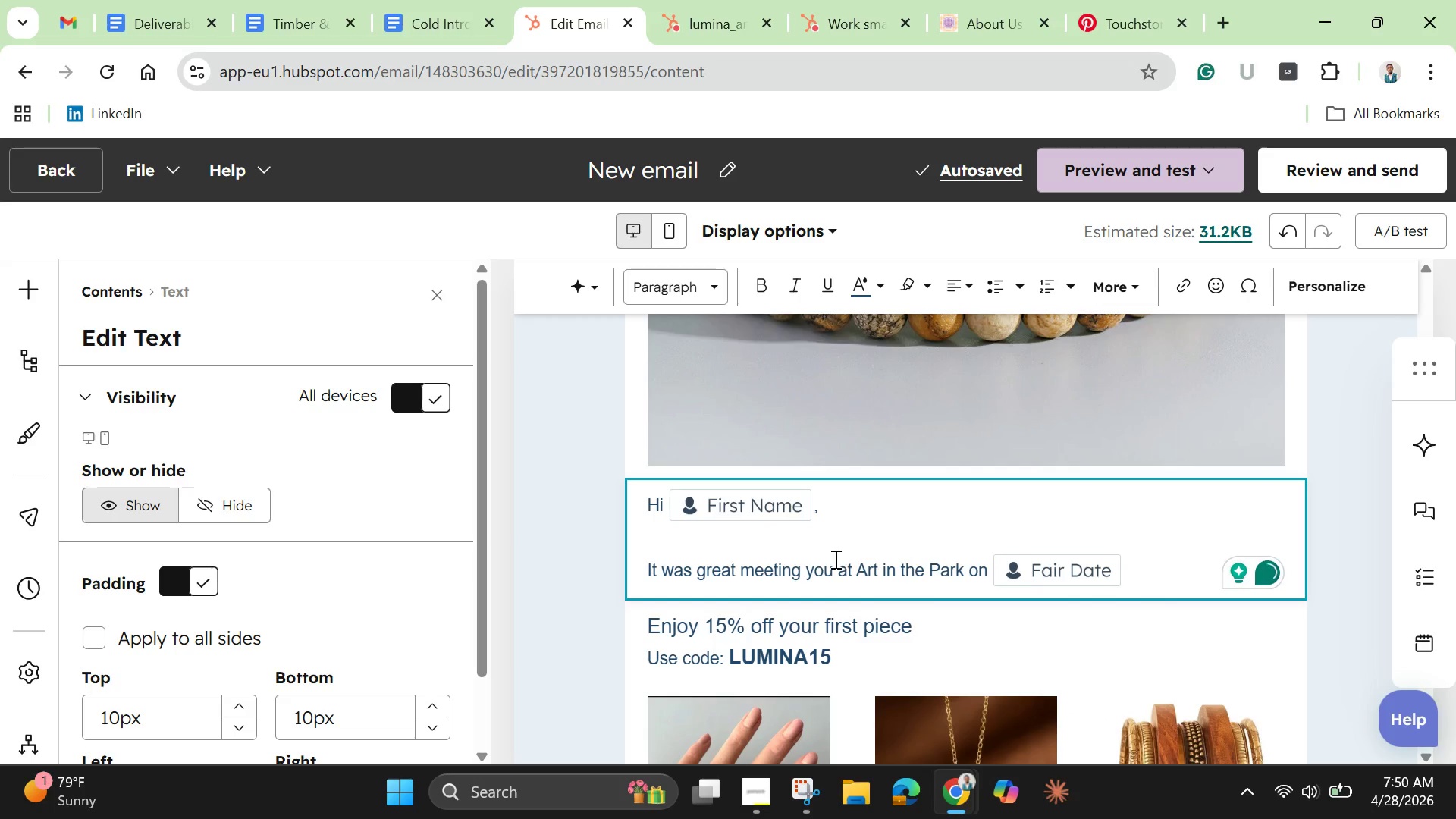 
left_click([1181, 582])
 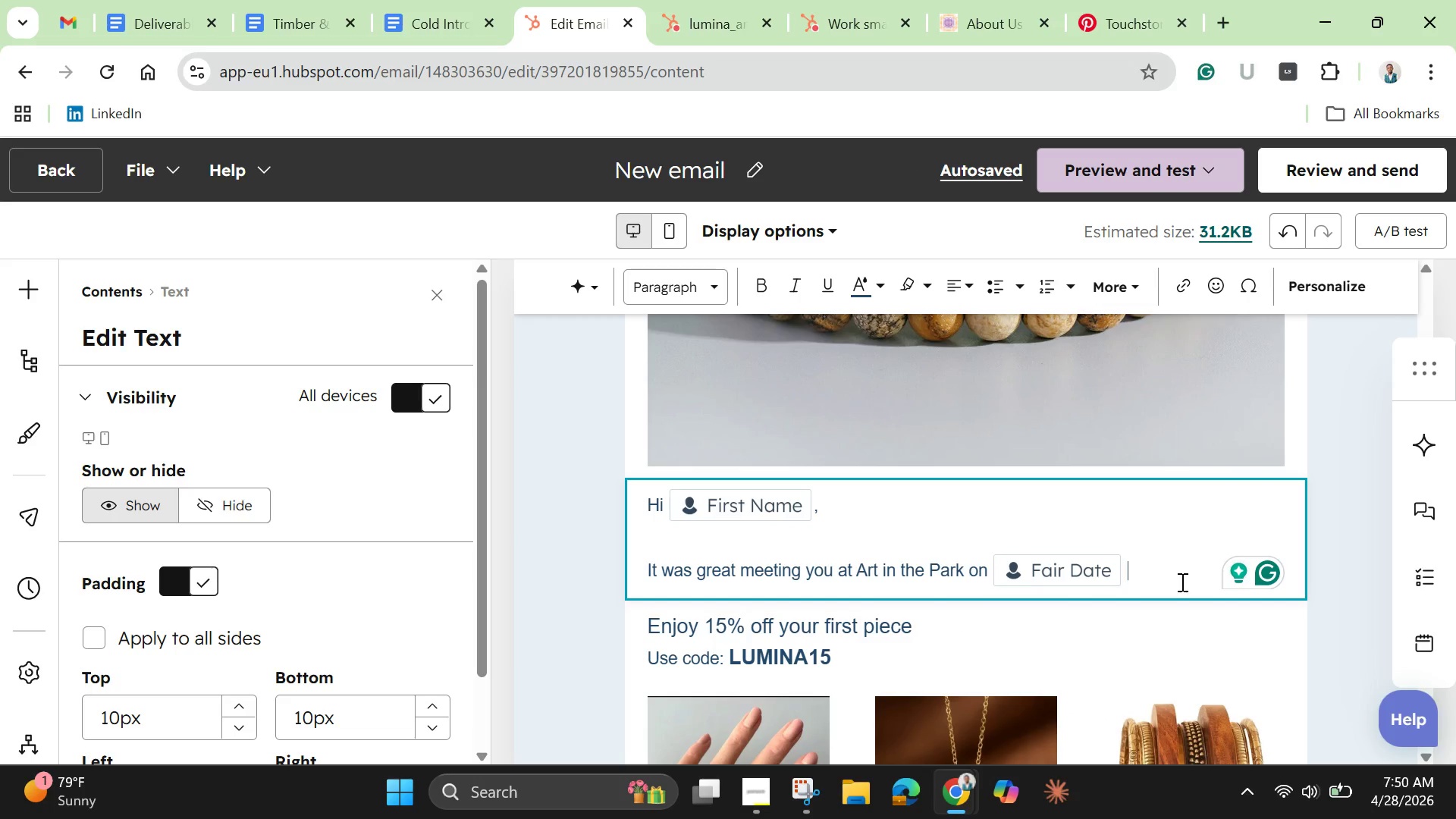 
key(Backspace)
 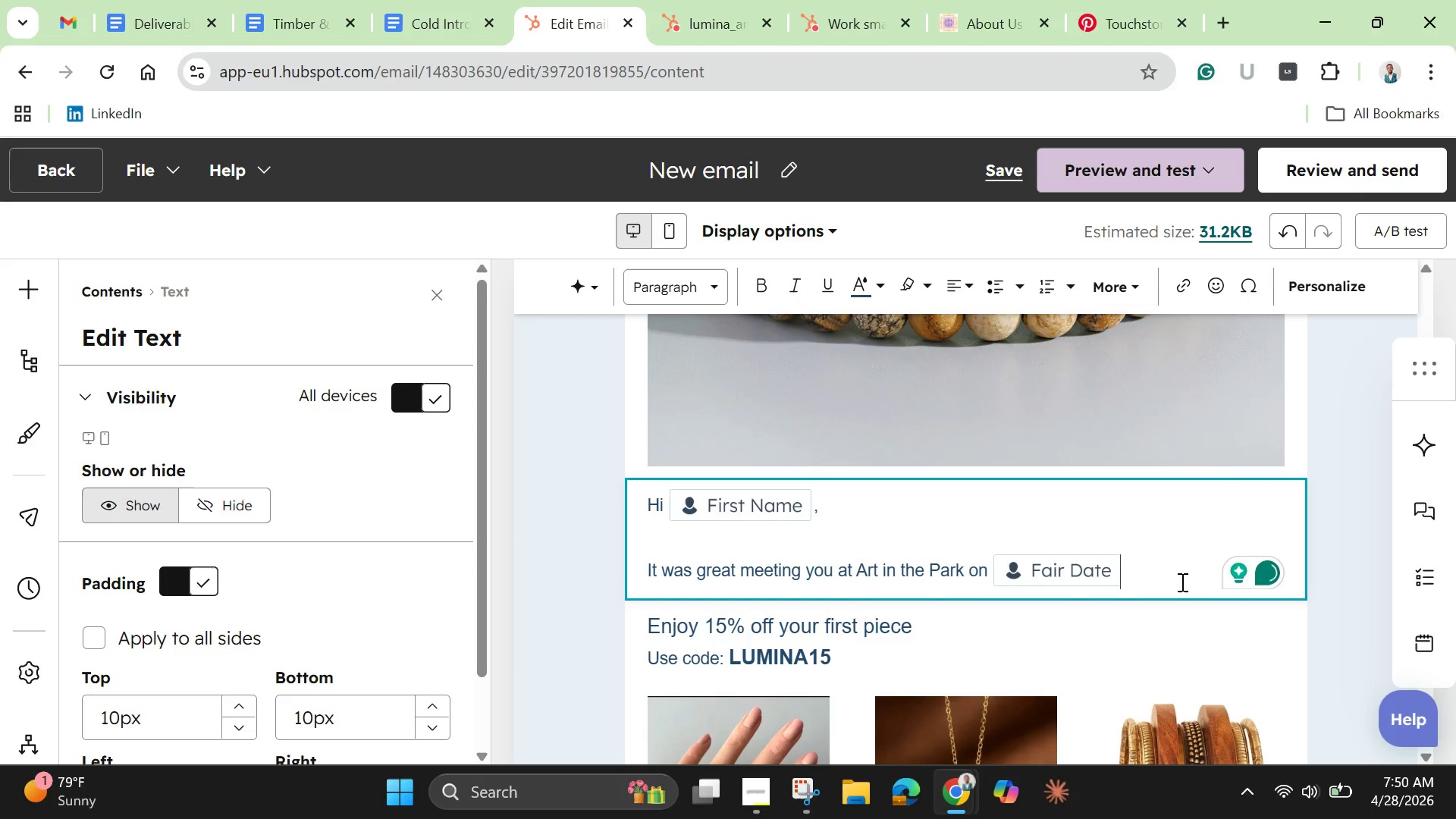 
key(Period)
 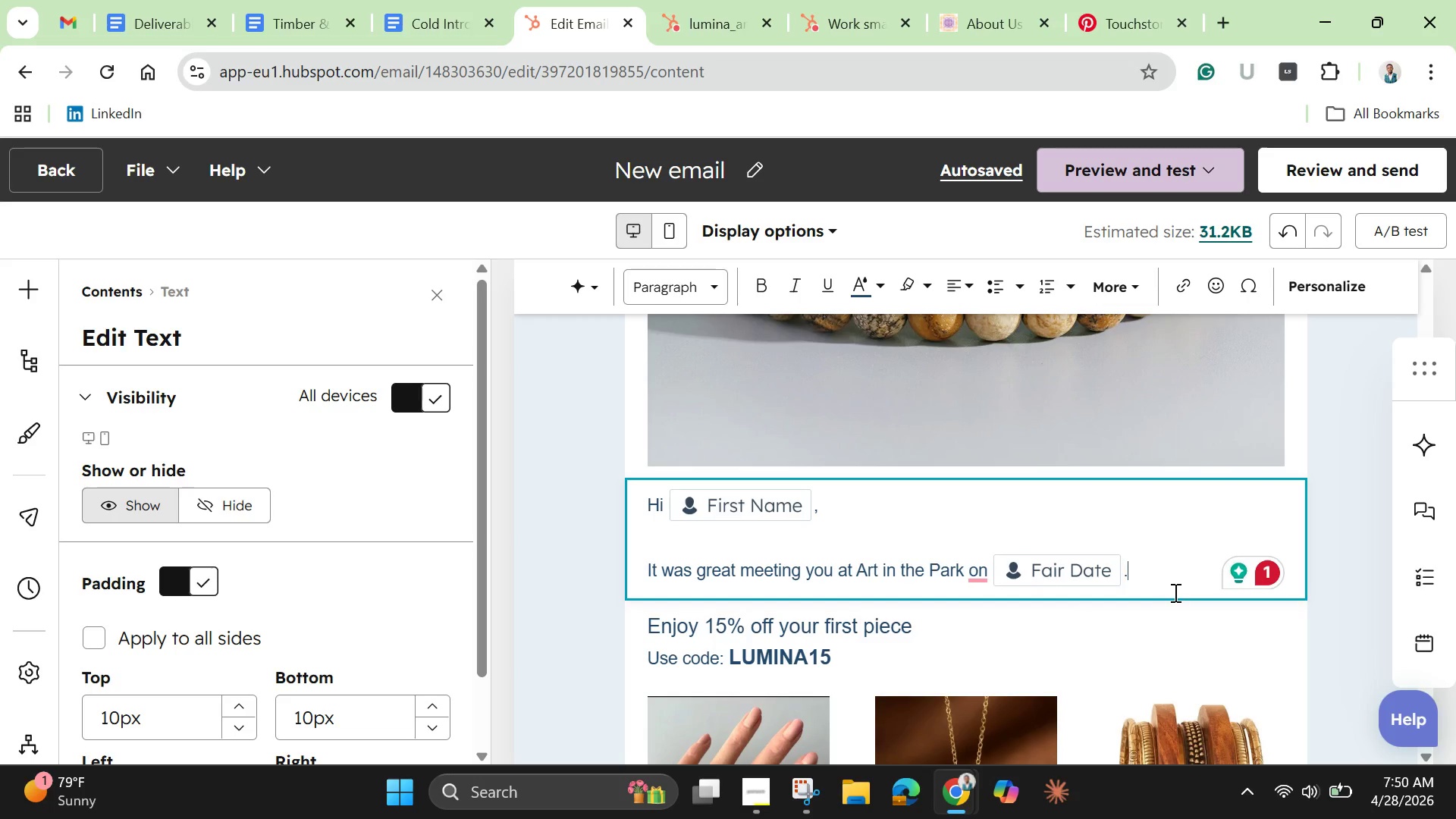 
wait(28.62)
 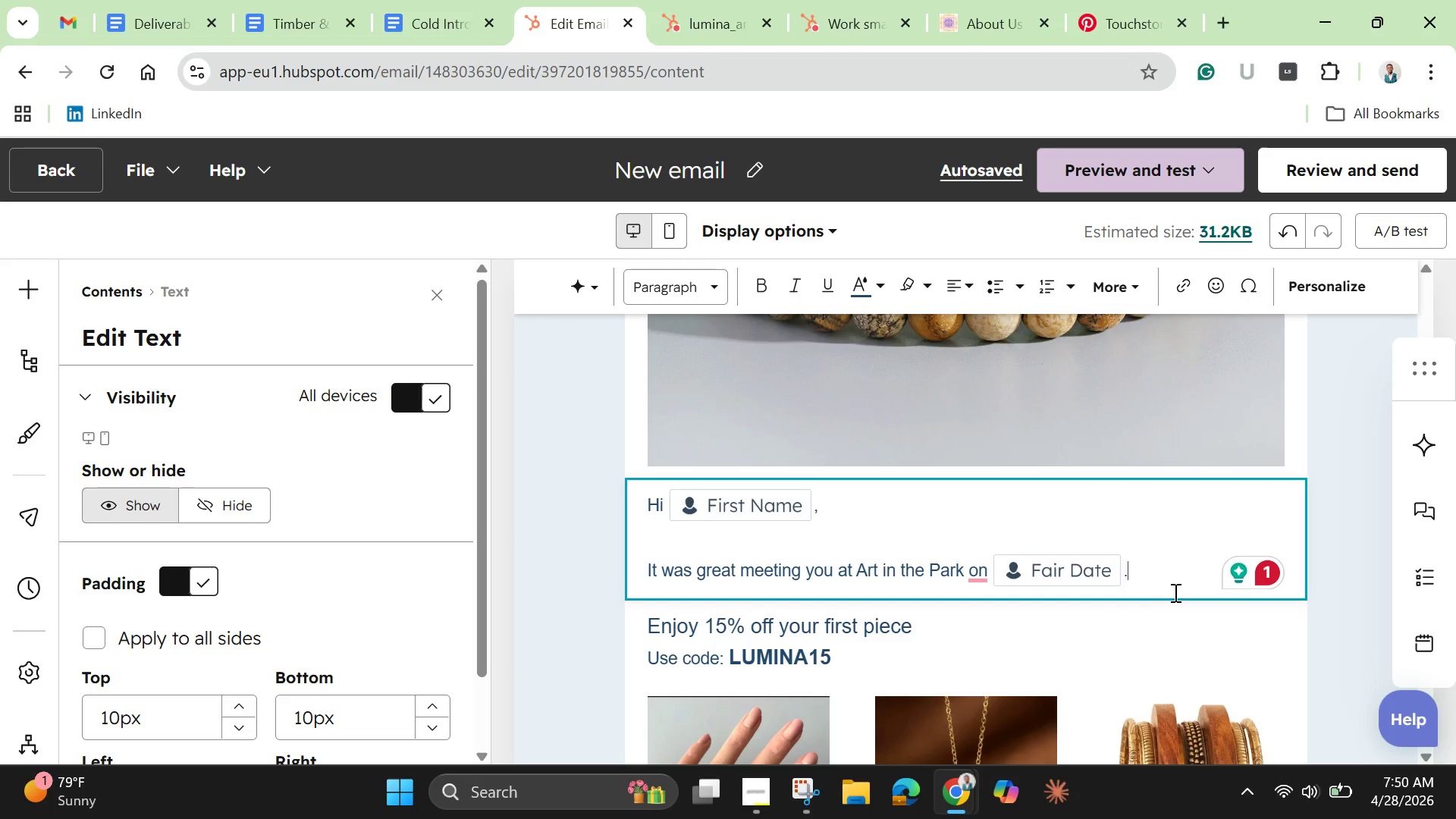 
scroll: coordinate [1174, 592], scroll_direction: down, amount: 1.0
 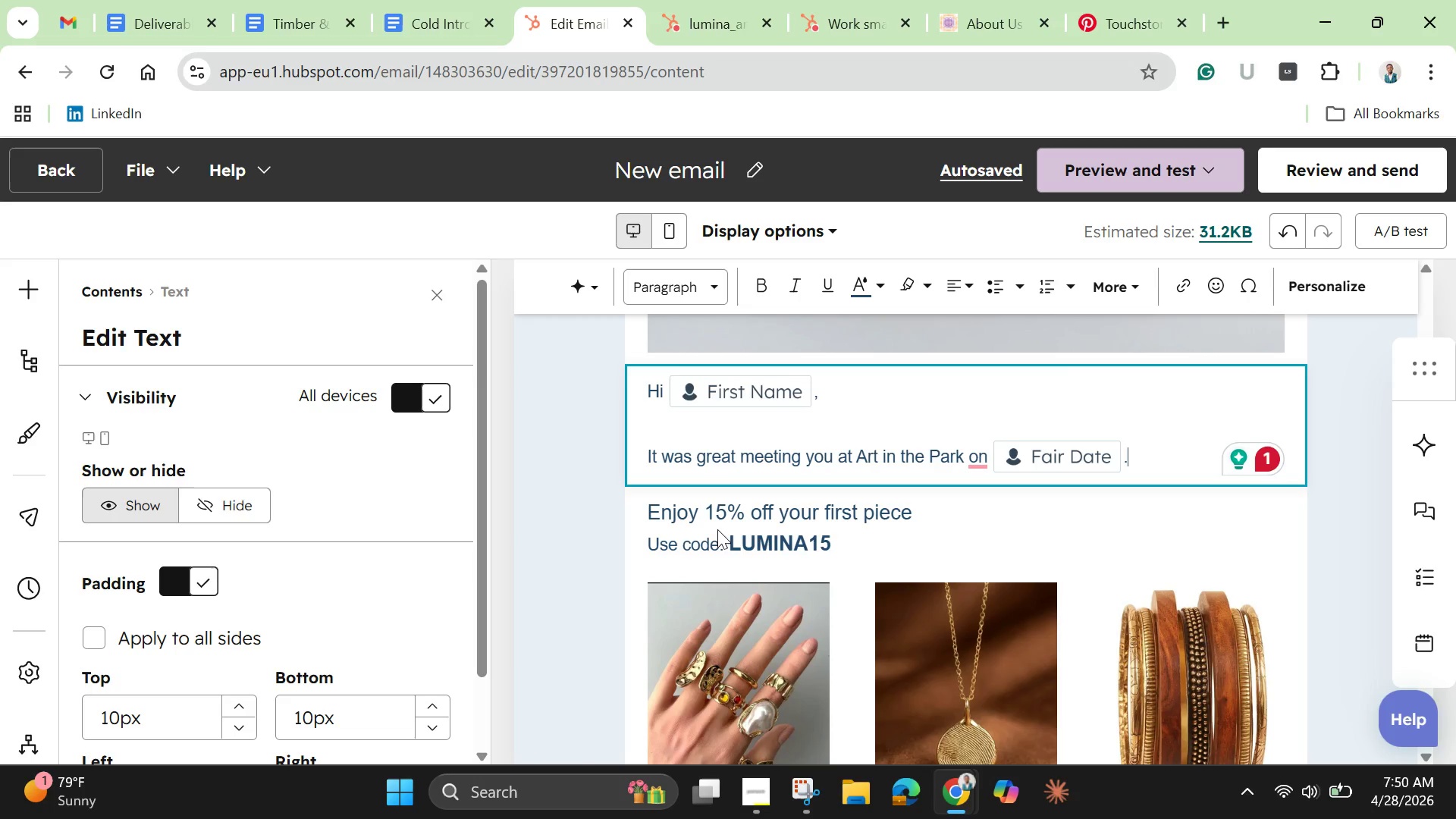 
left_click([748, 531])
 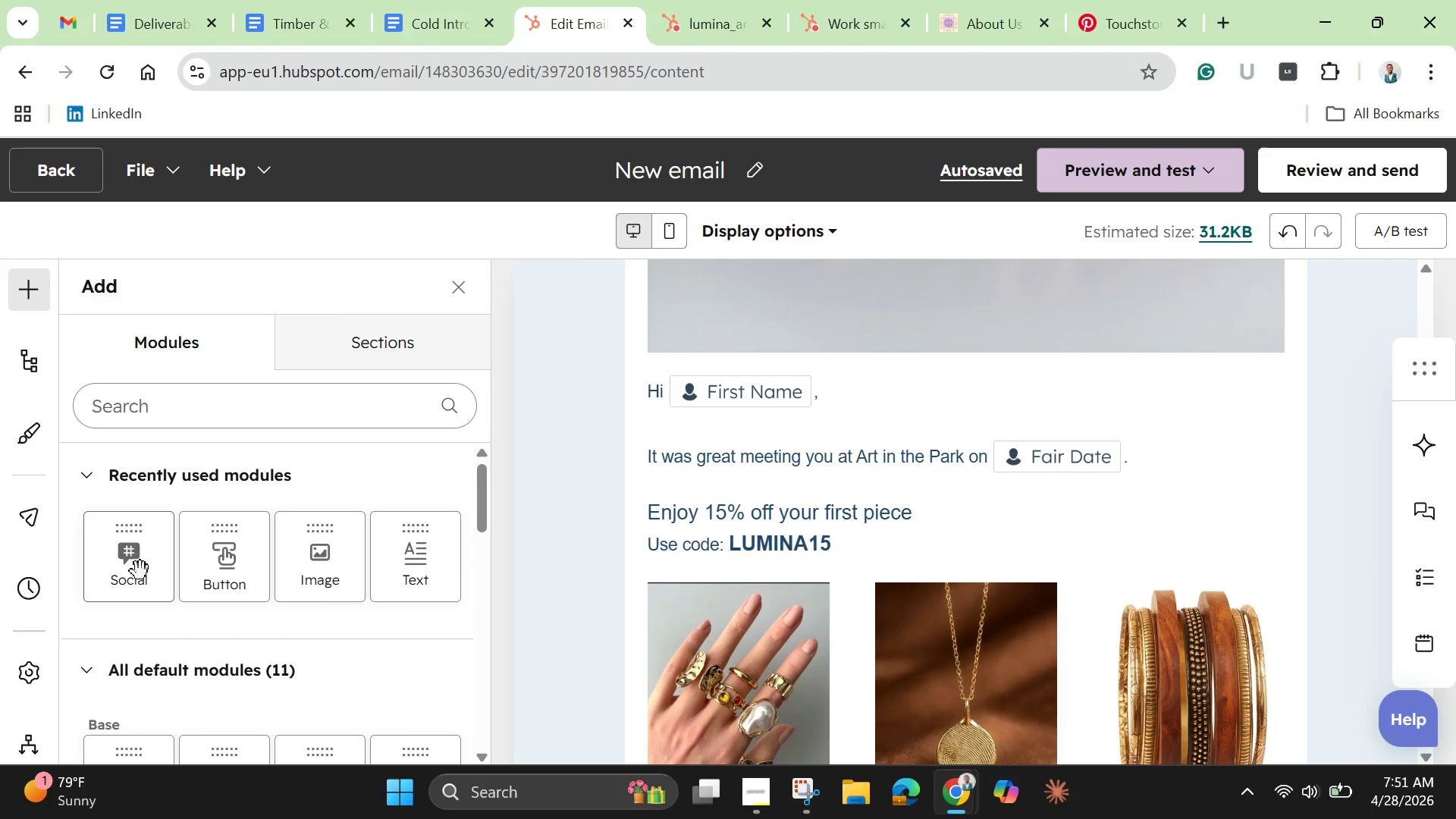 
wait(28.55)
 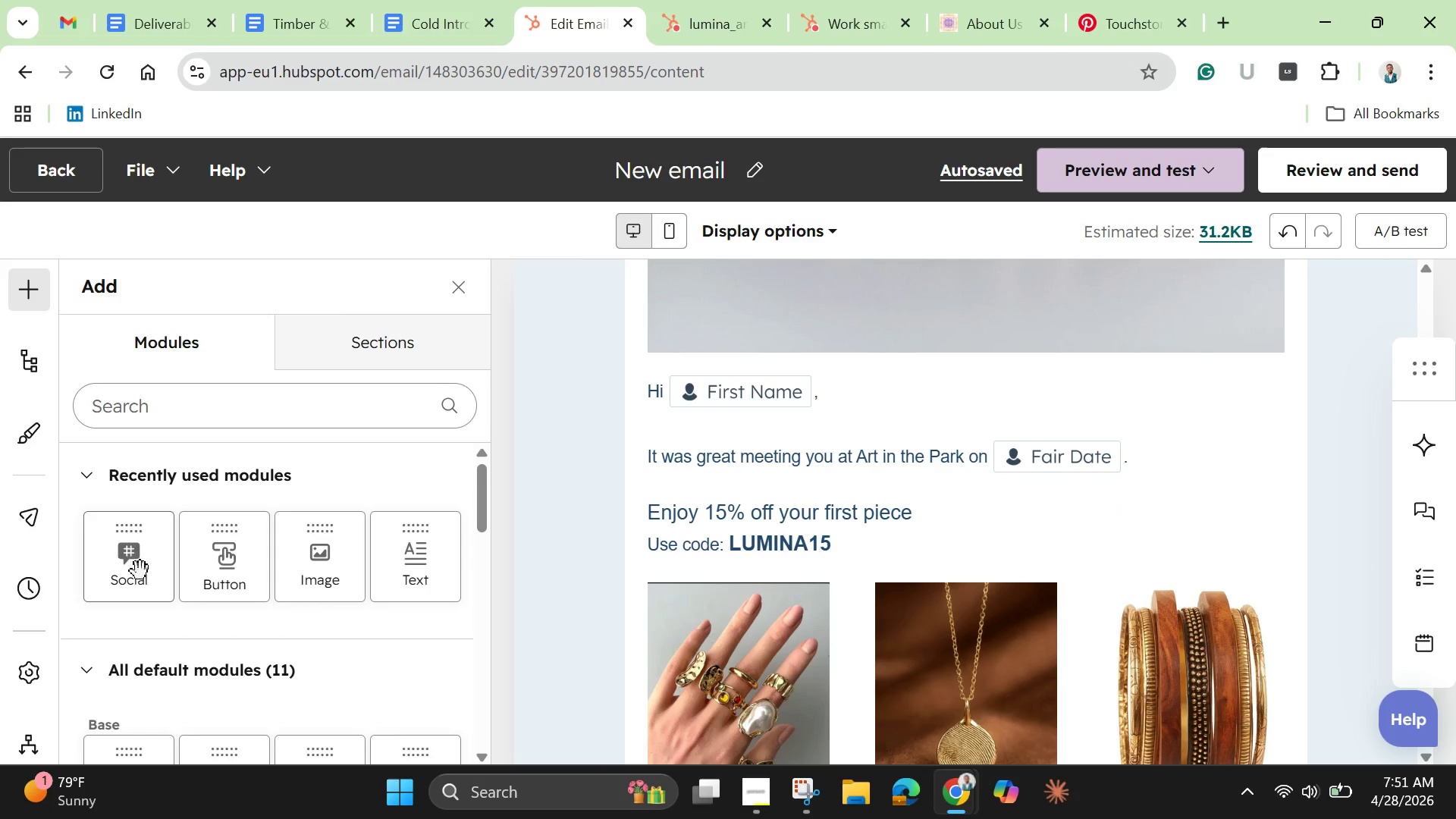 
left_click_drag(start_coordinate=[421, 559], to_coordinate=[726, 563])
 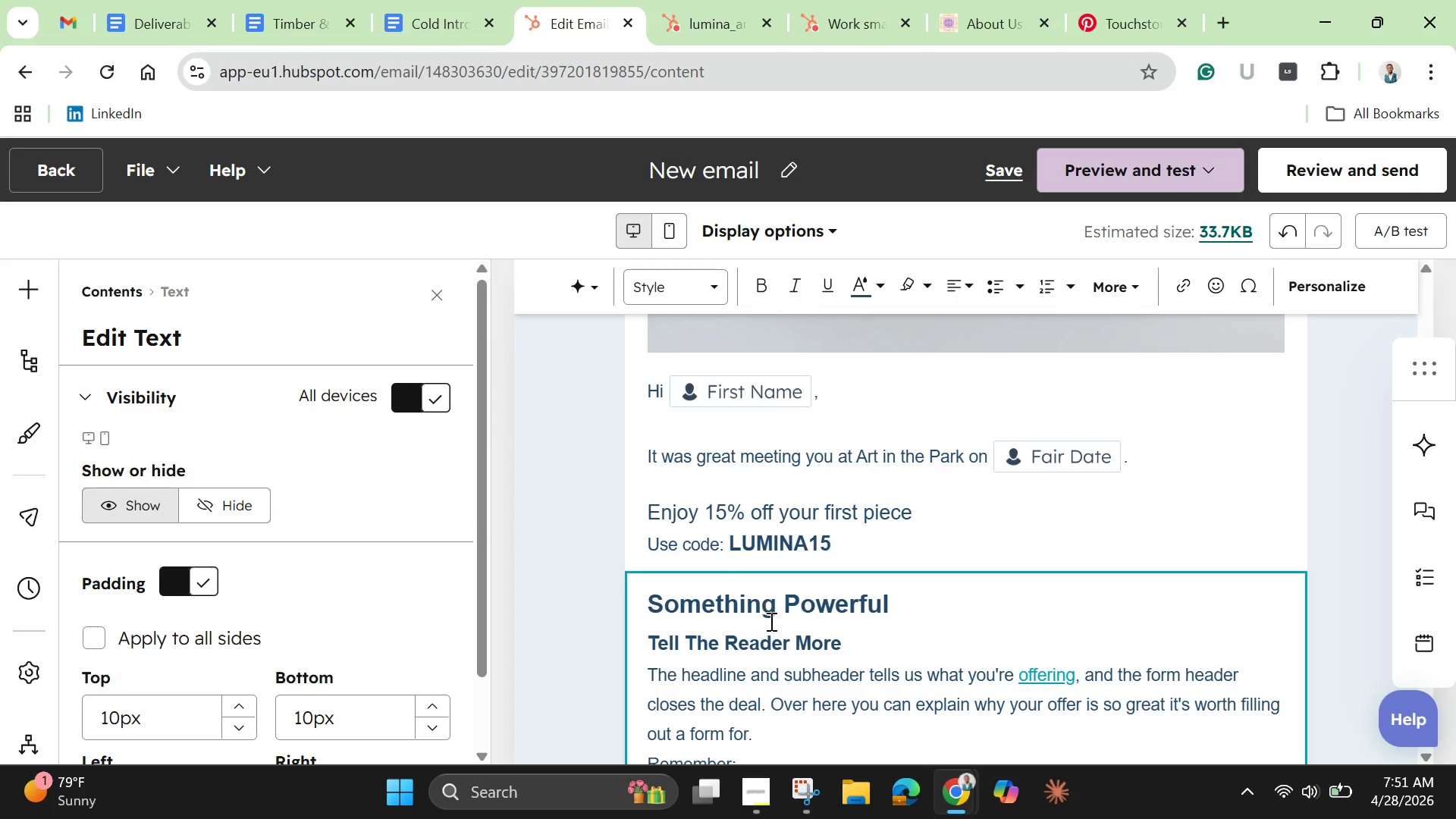 
left_click([770, 621])
 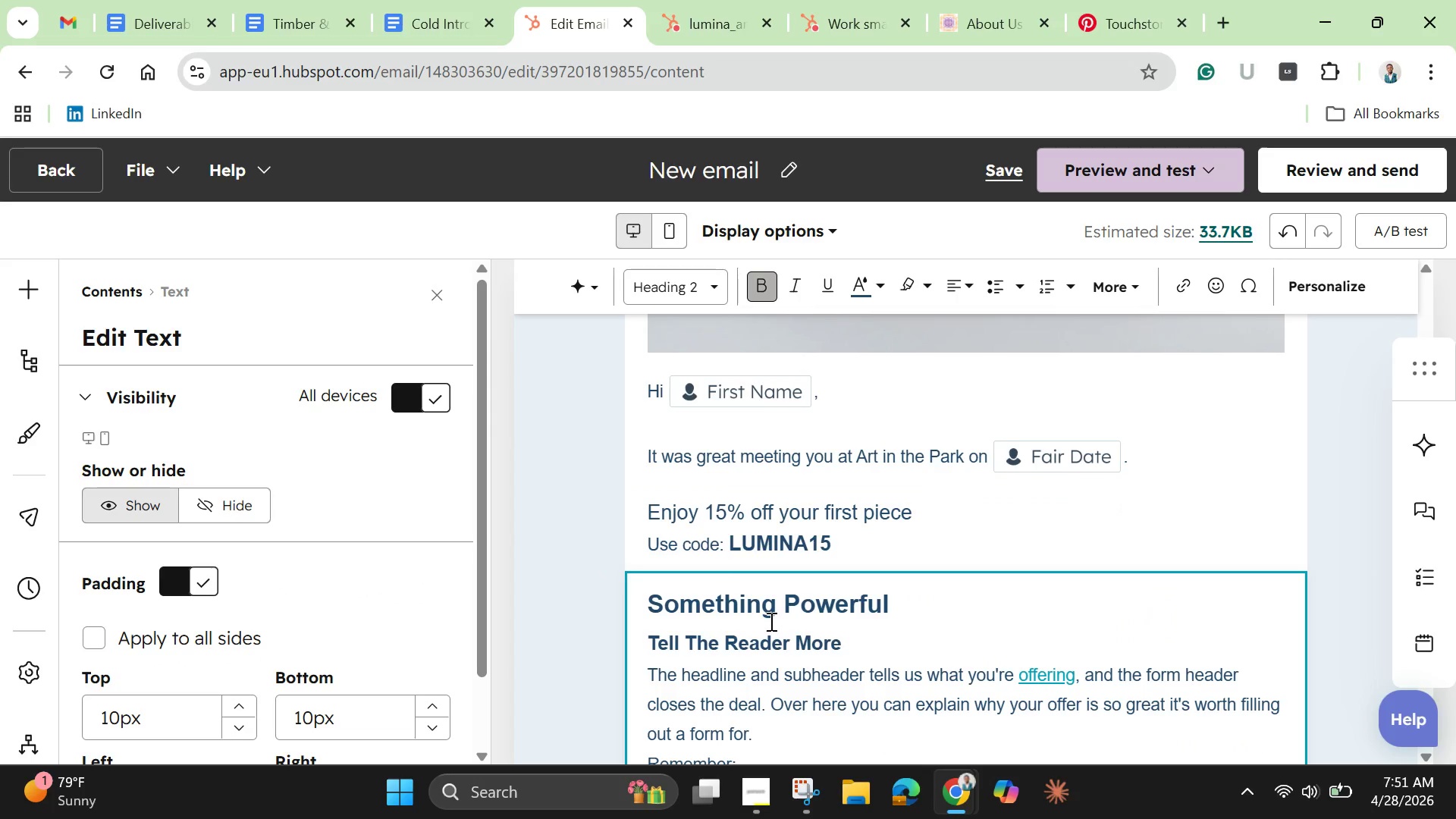 
key(Control+A)
 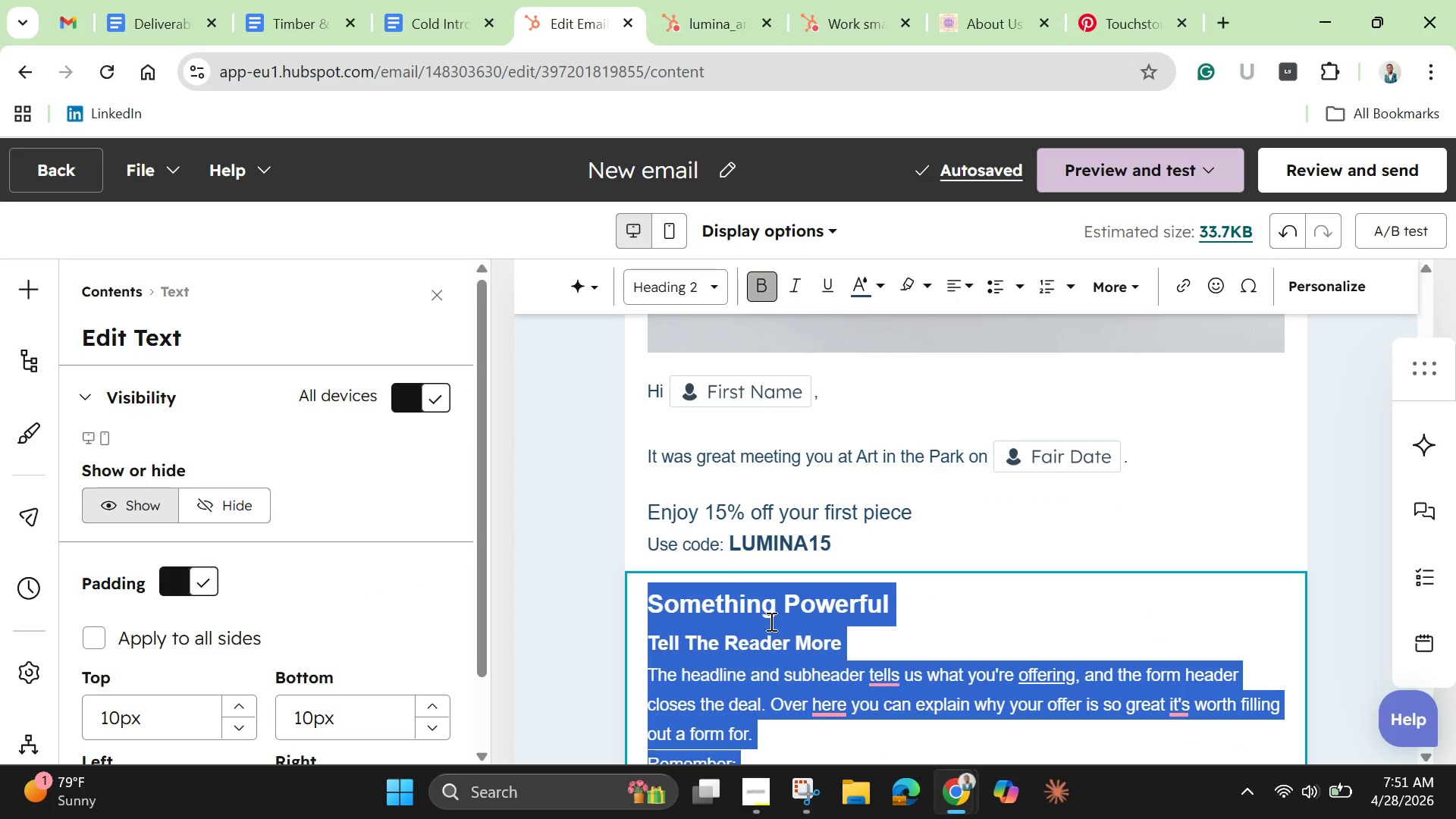 
key(Backspace)
 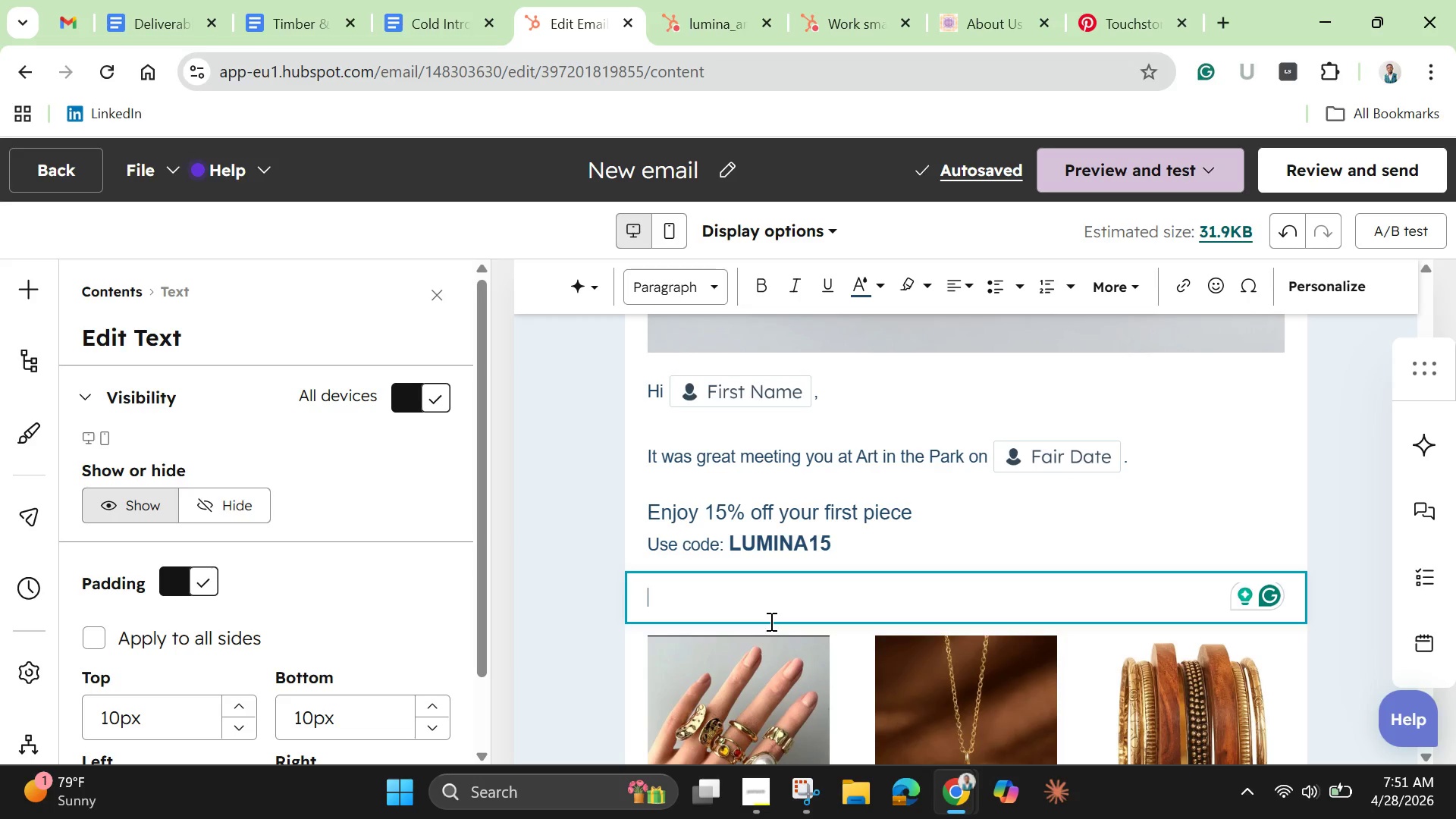 
wait(7.8)
 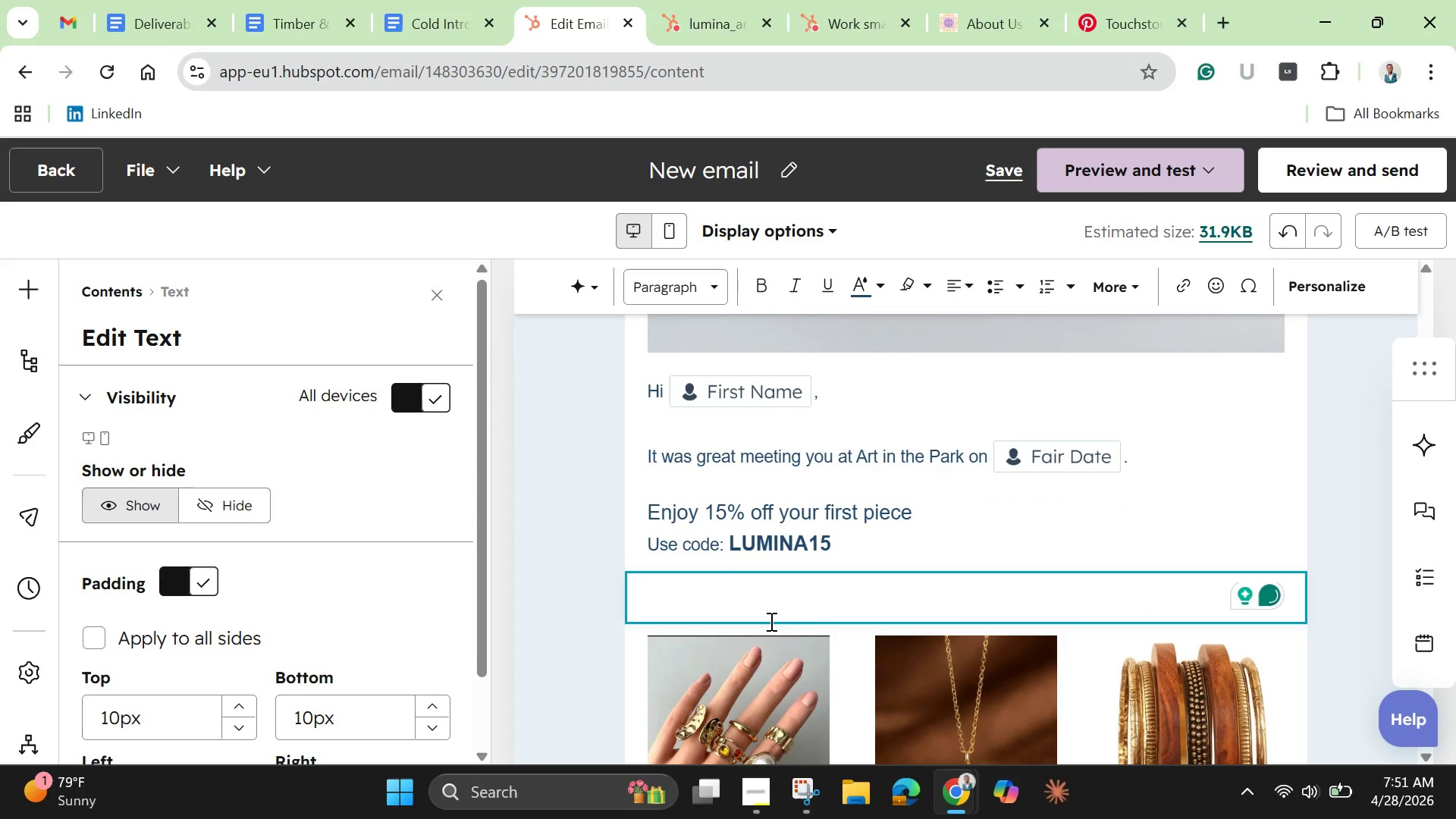 
type(Base )
key(Backspace)
type(d )
 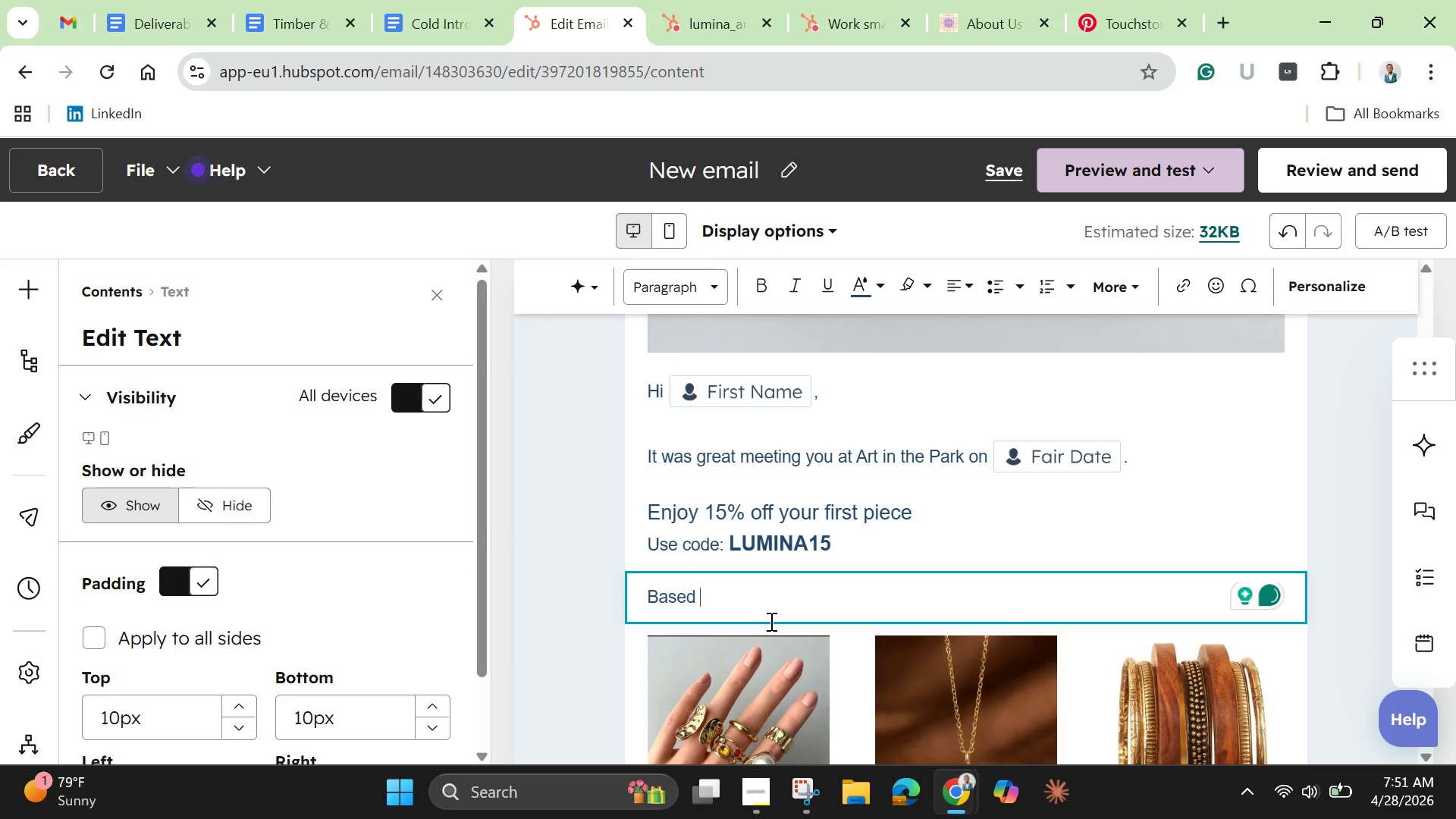 
type(on your interest)
 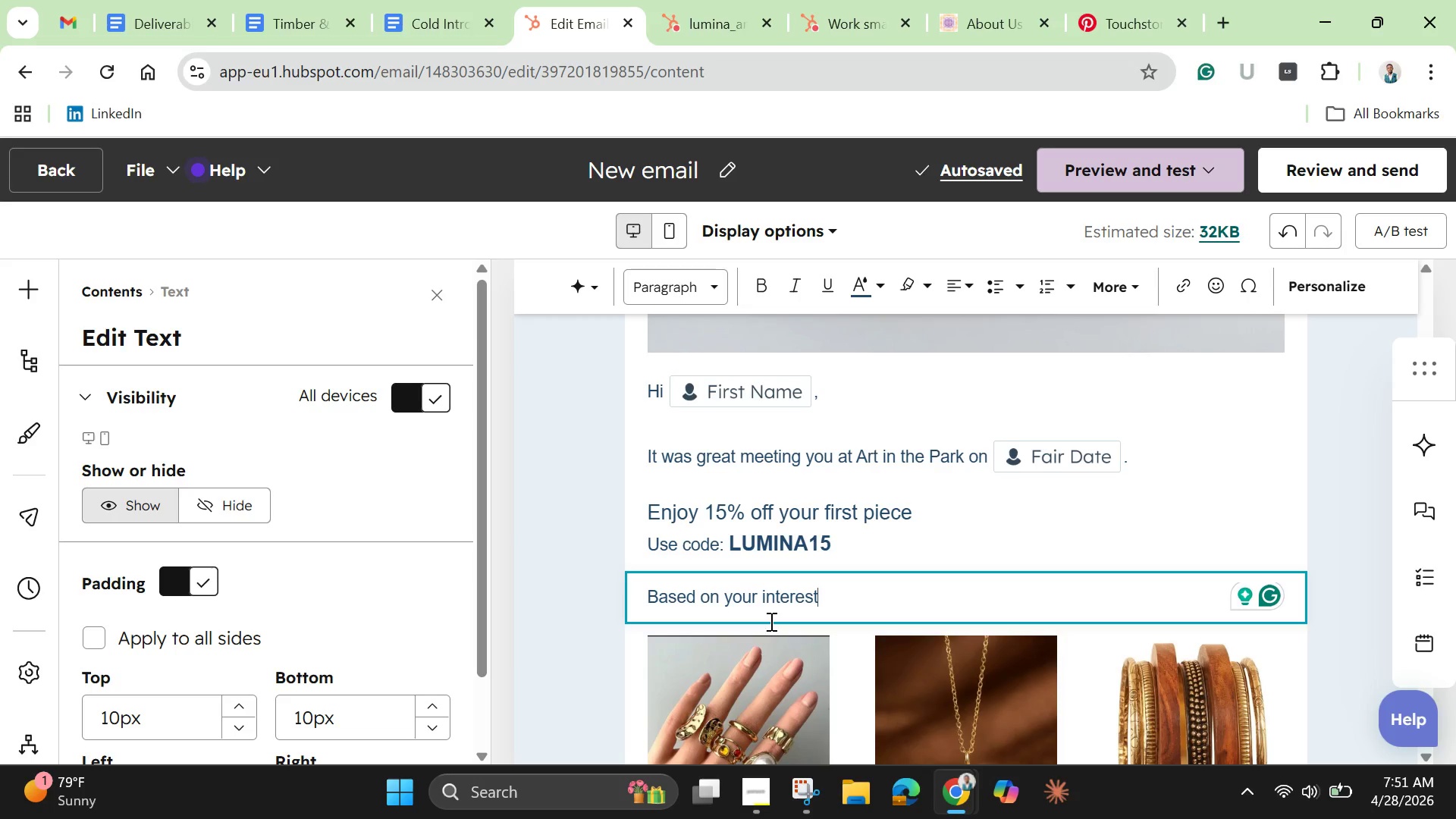 
wait(7.16)
 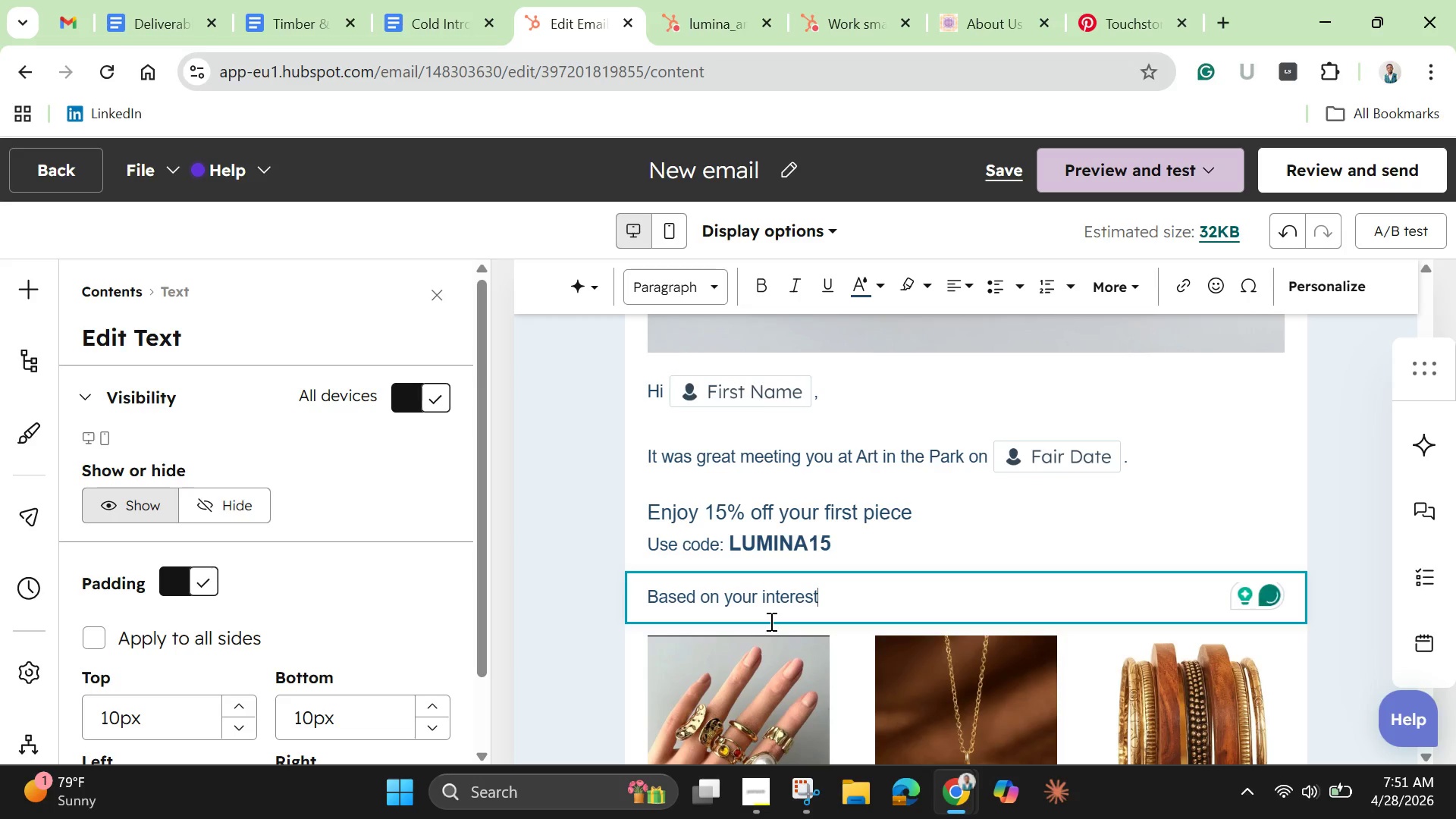 
type( in )
 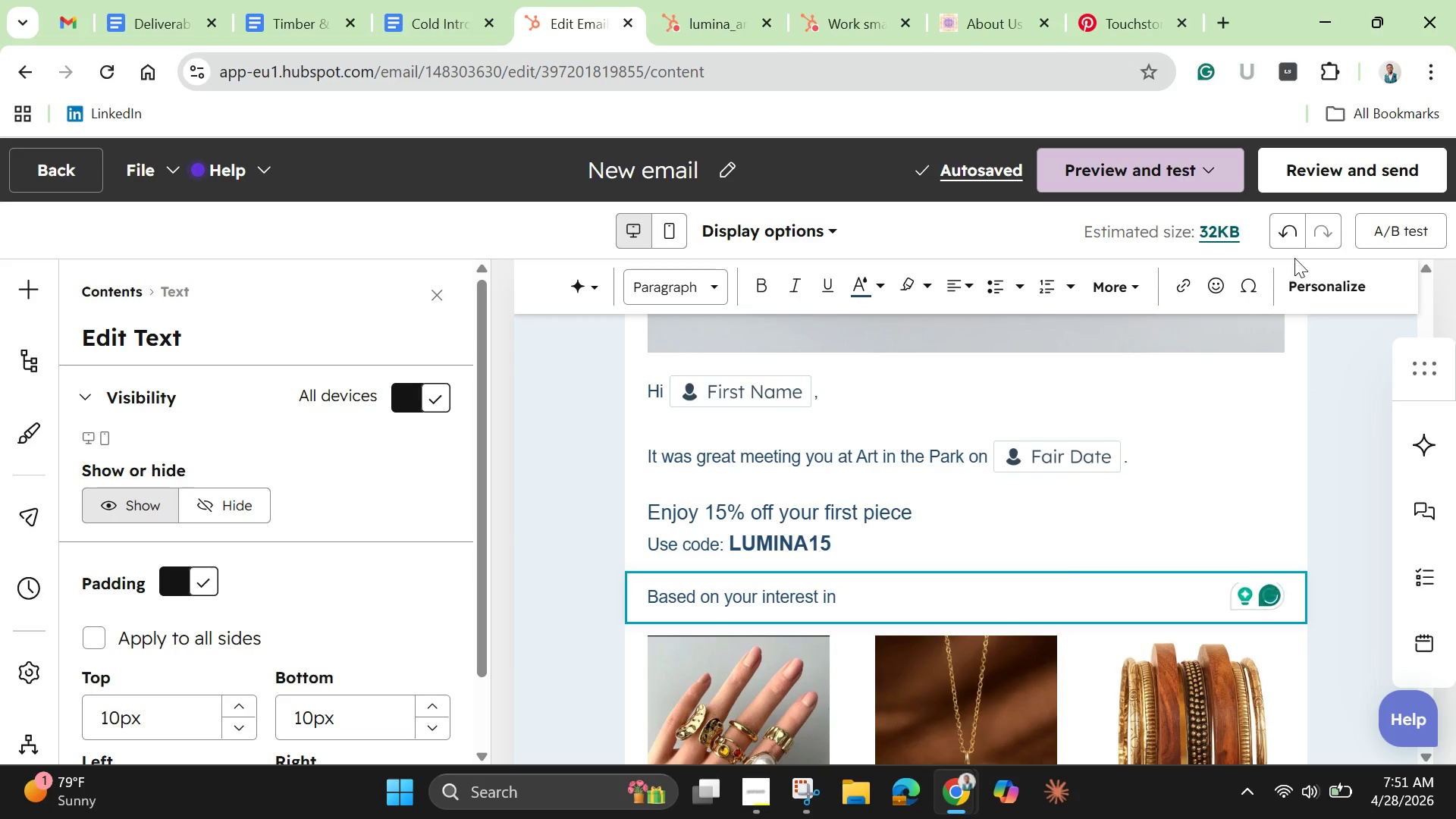 
wait(6.75)
 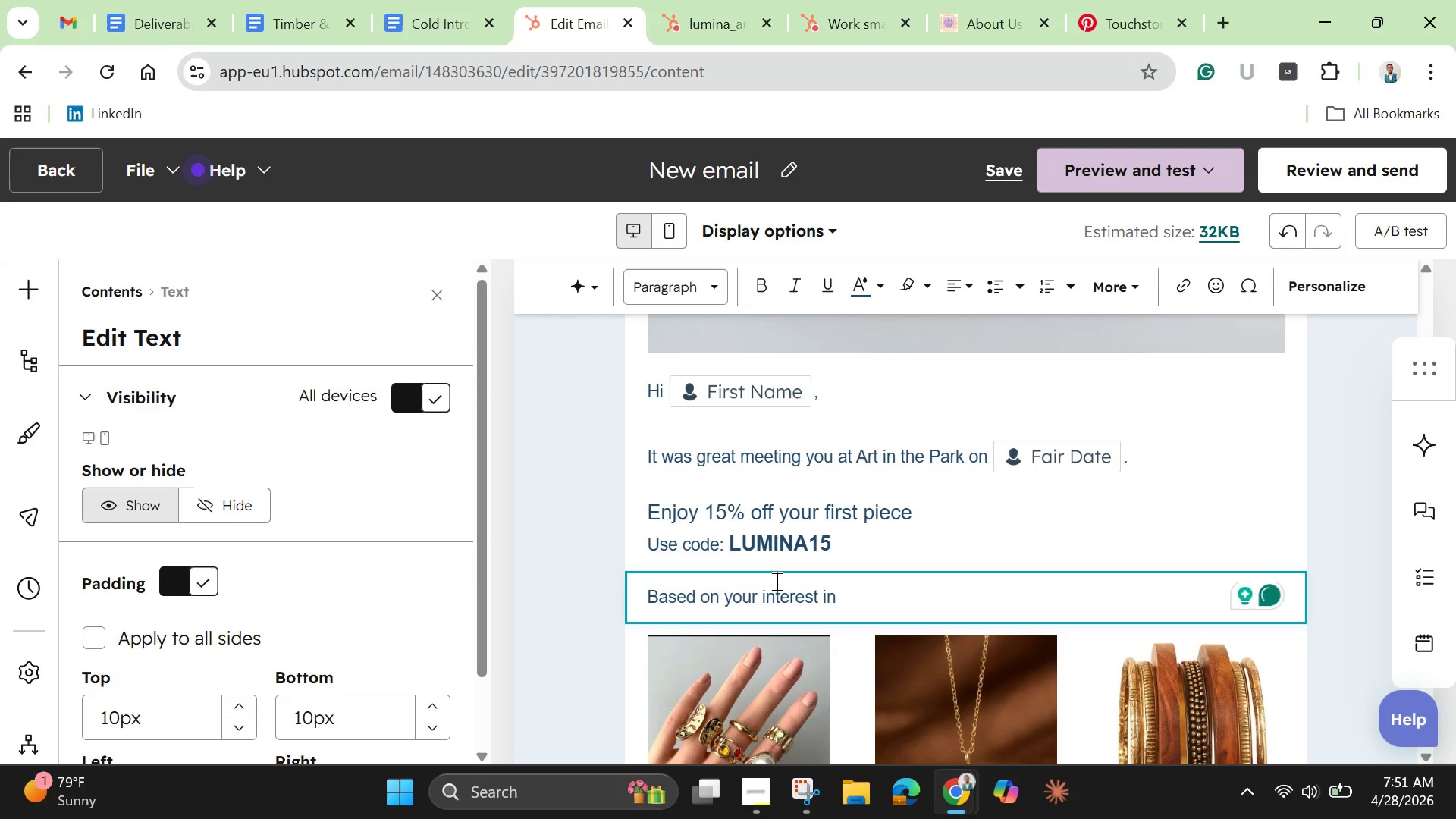 
left_click([1338, 294])
 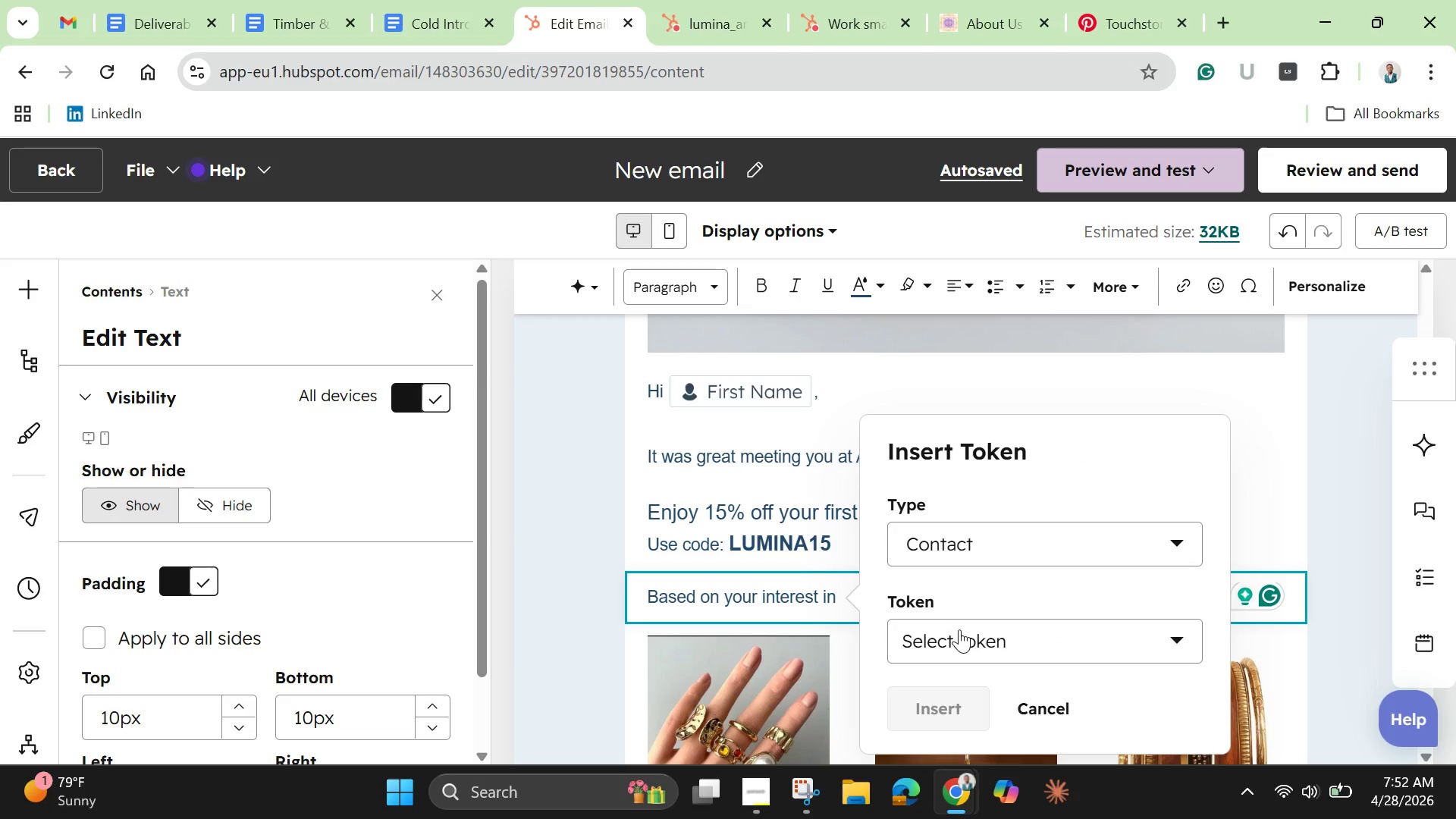 
wait(9.45)
 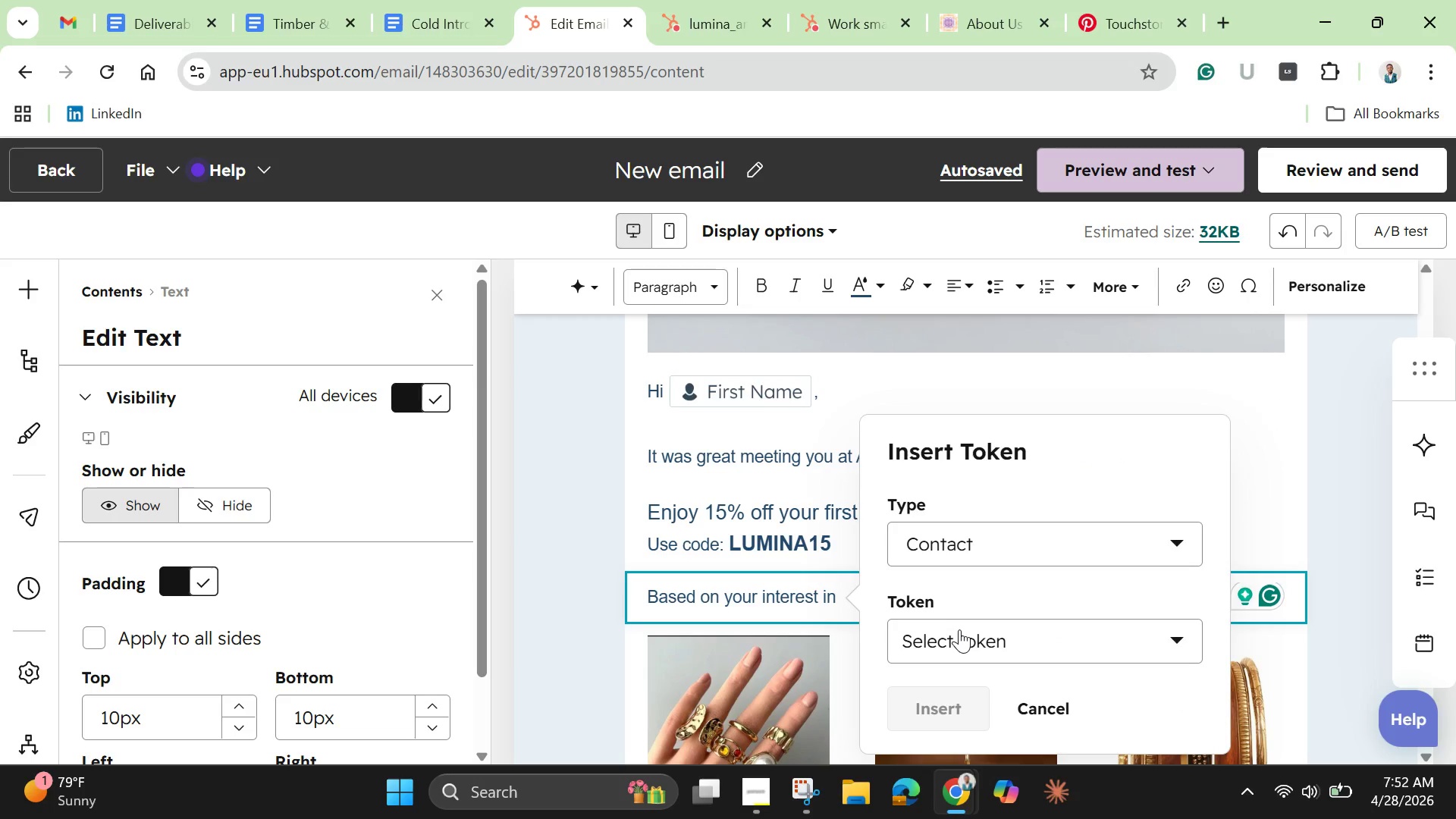 
left_click([959, 629])
 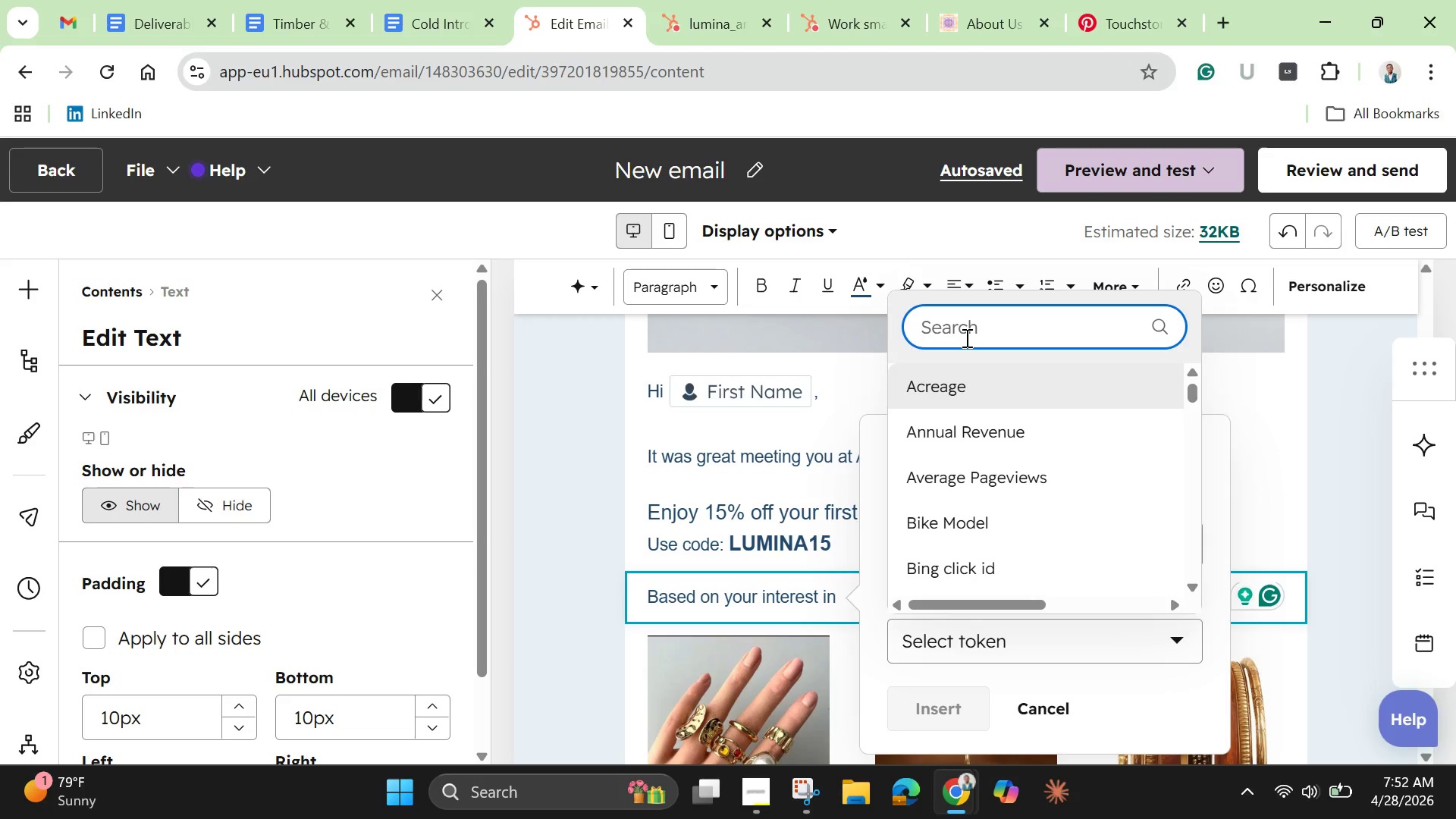 
type(fa)
 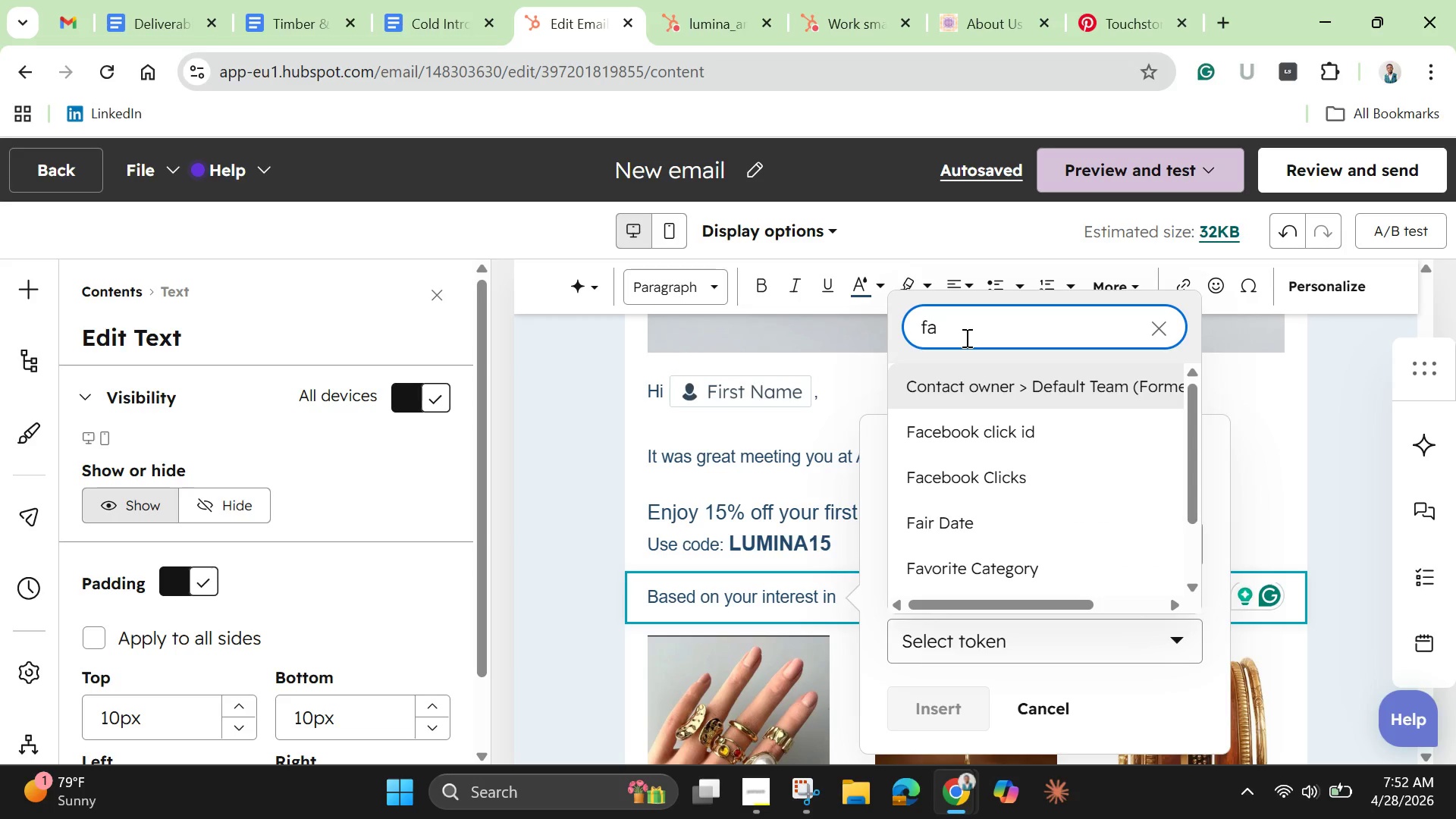 
left_click([993, 572])
 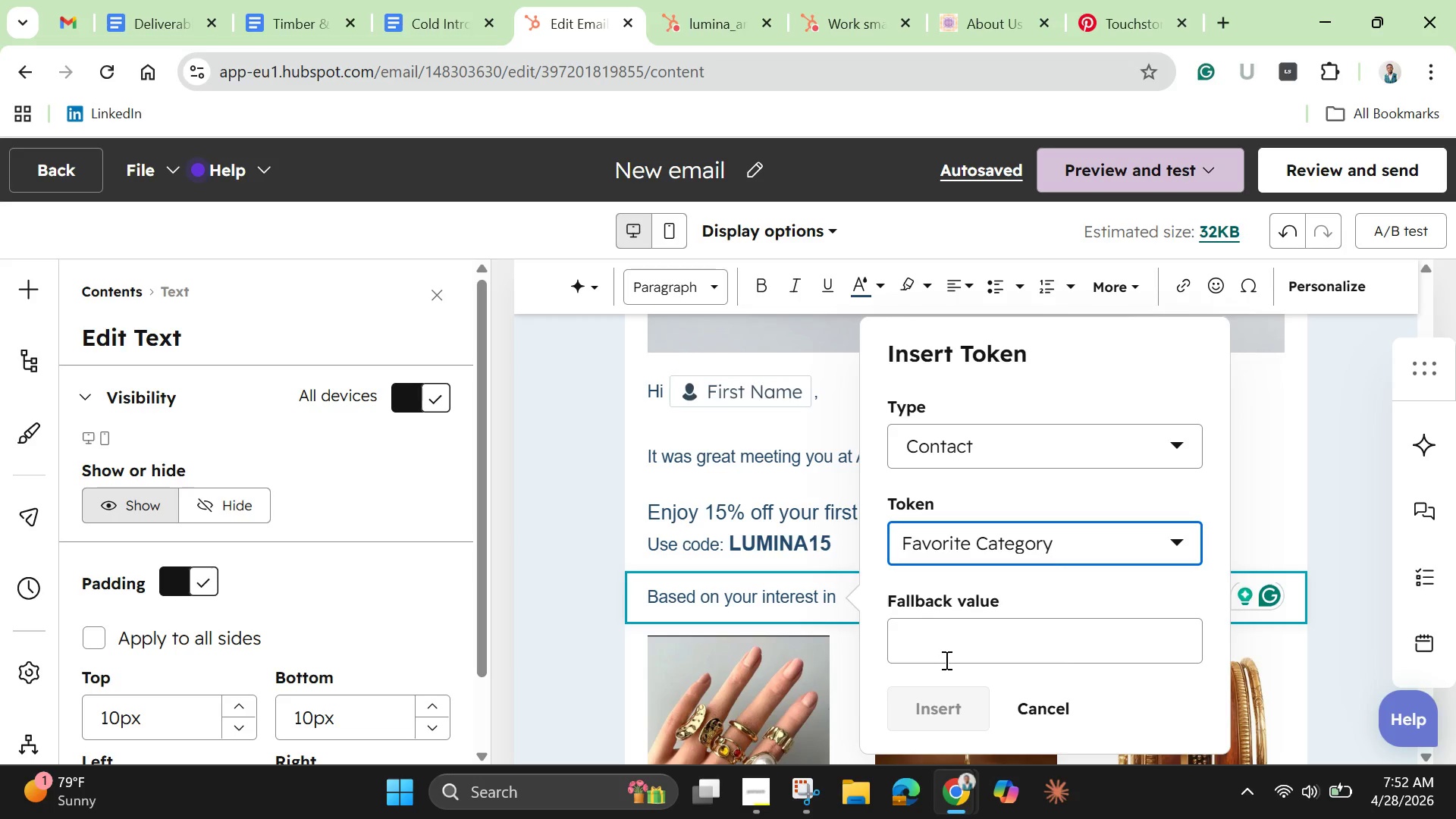 
wait(7.86)
 